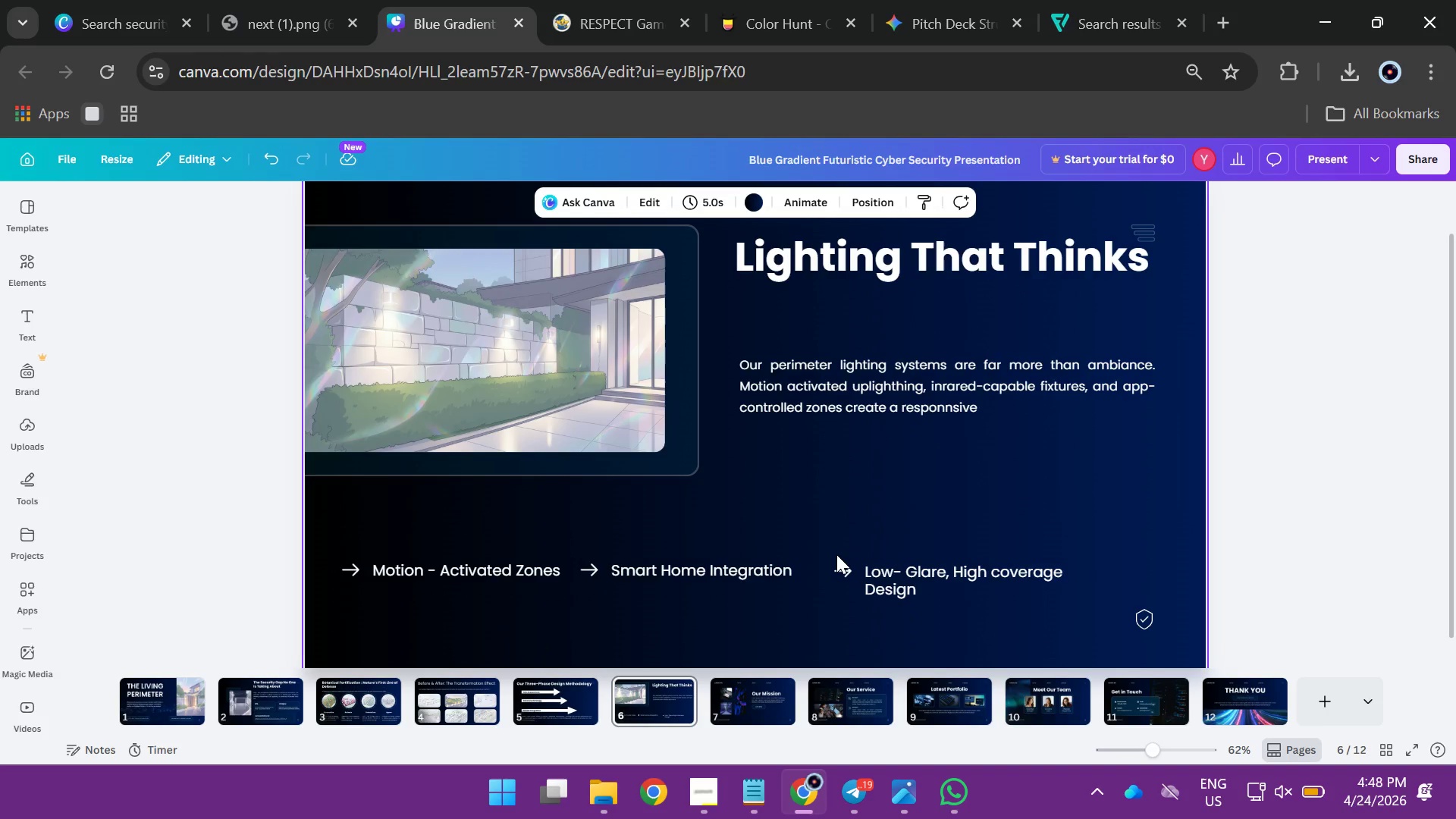 
left_click_drag(start_coordinate=[836, 554], to_coordinate=[905, 595])
 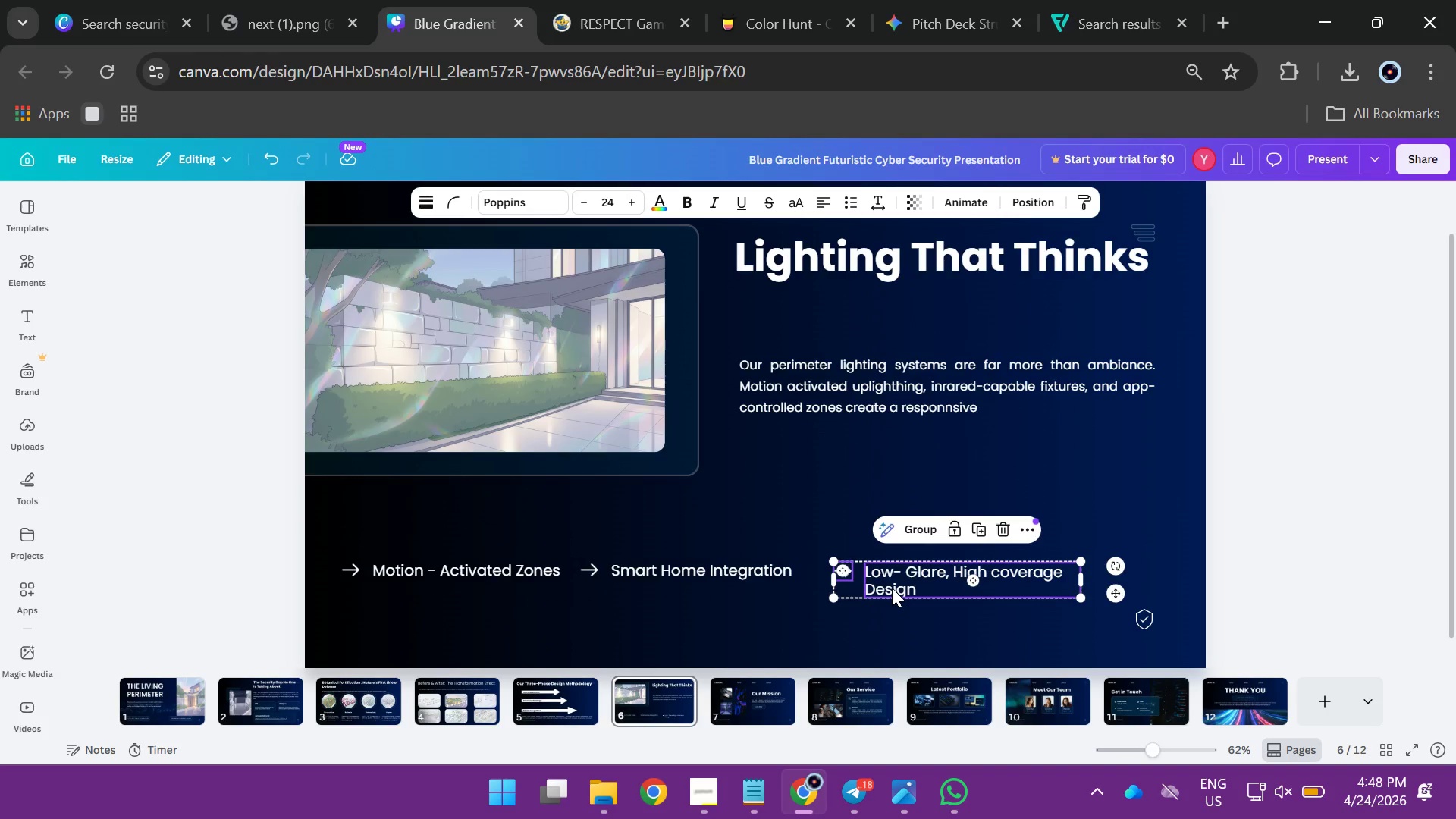 
left_click_drag(start_coordinate=[892, 588], to_coordinate=[964, 574])
 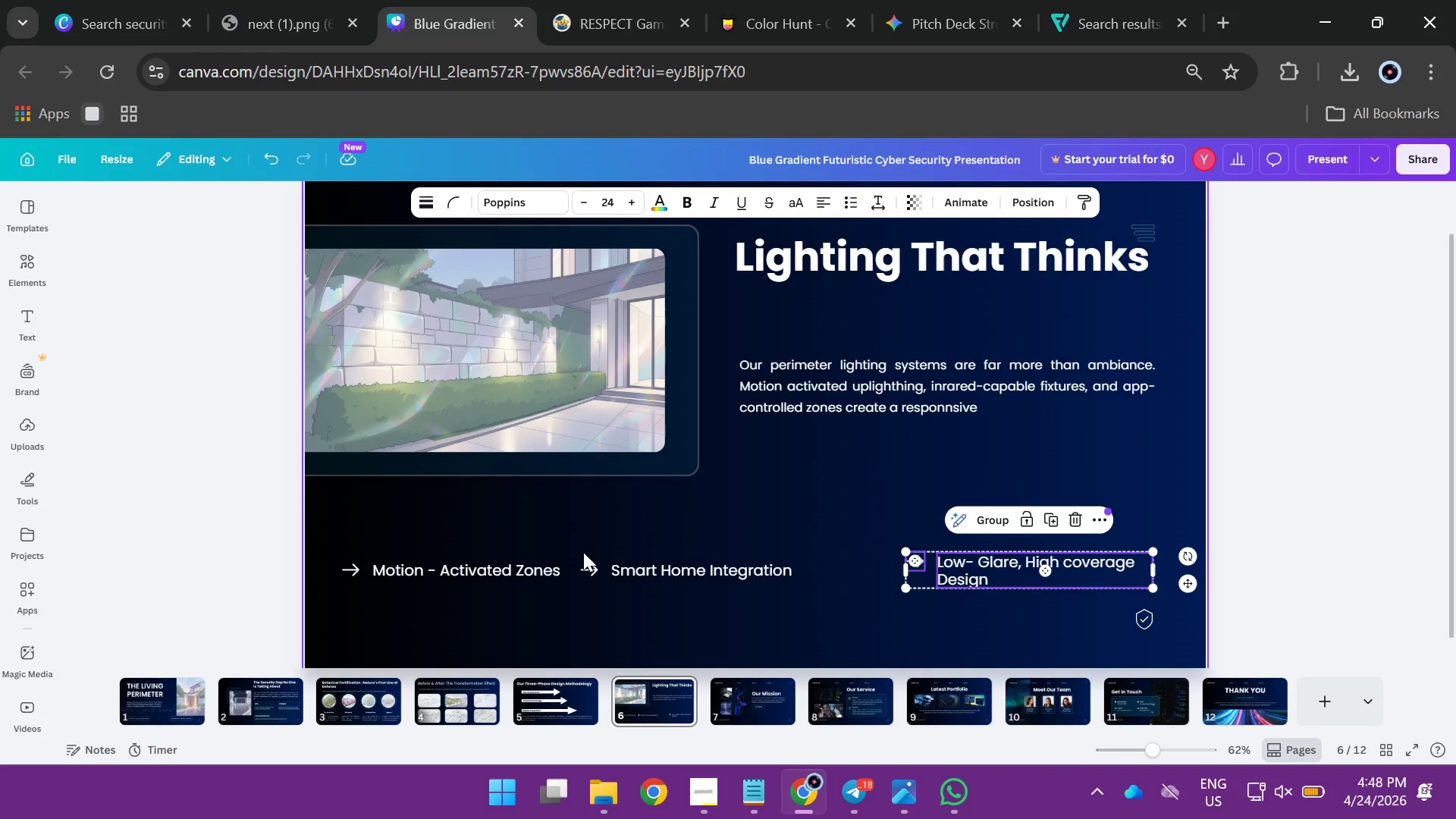 
left_click_drag(start_coordinate=[583, 552], to_coordinate=[657, 575])
 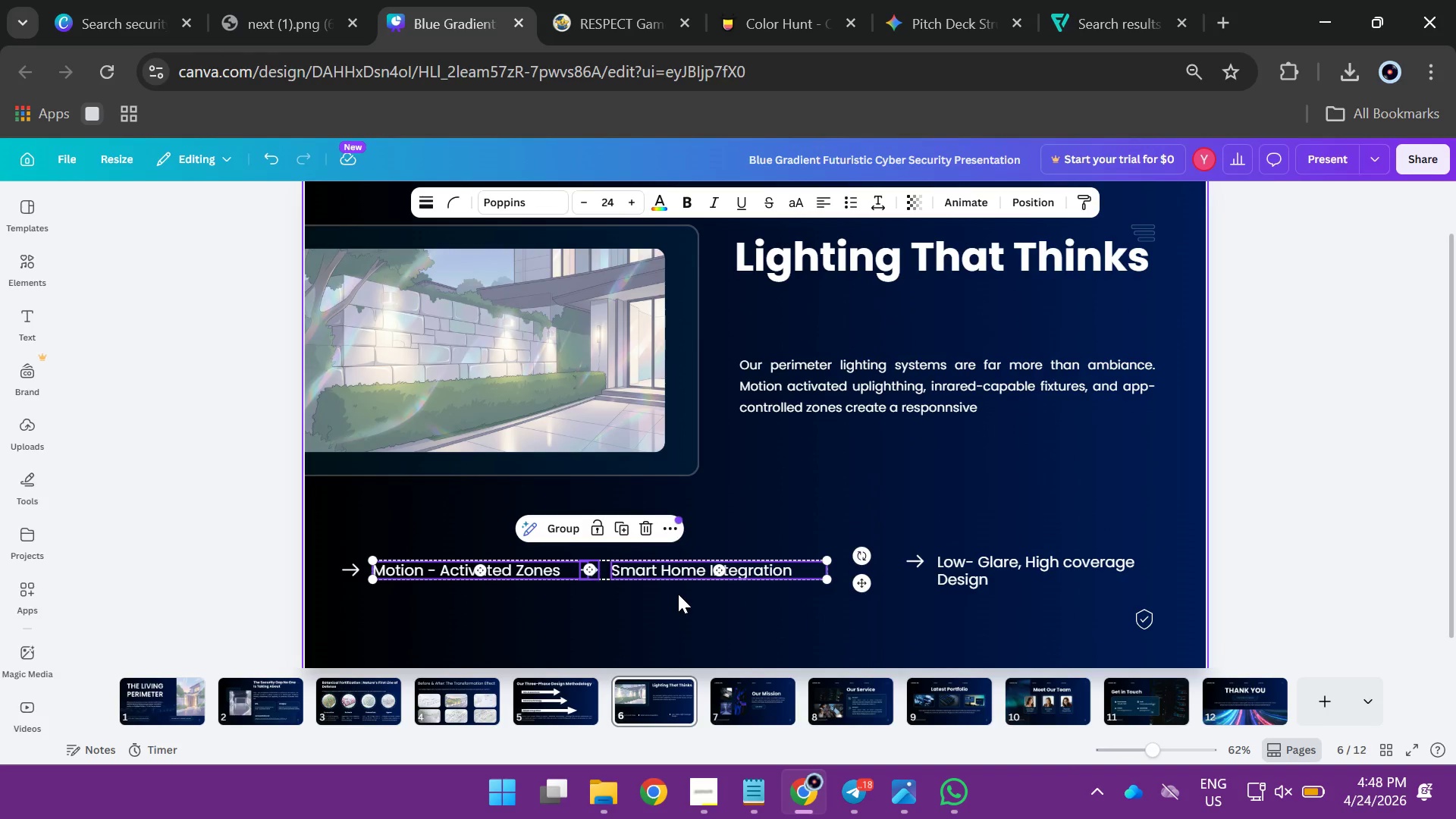 
left_click([678, 594])
 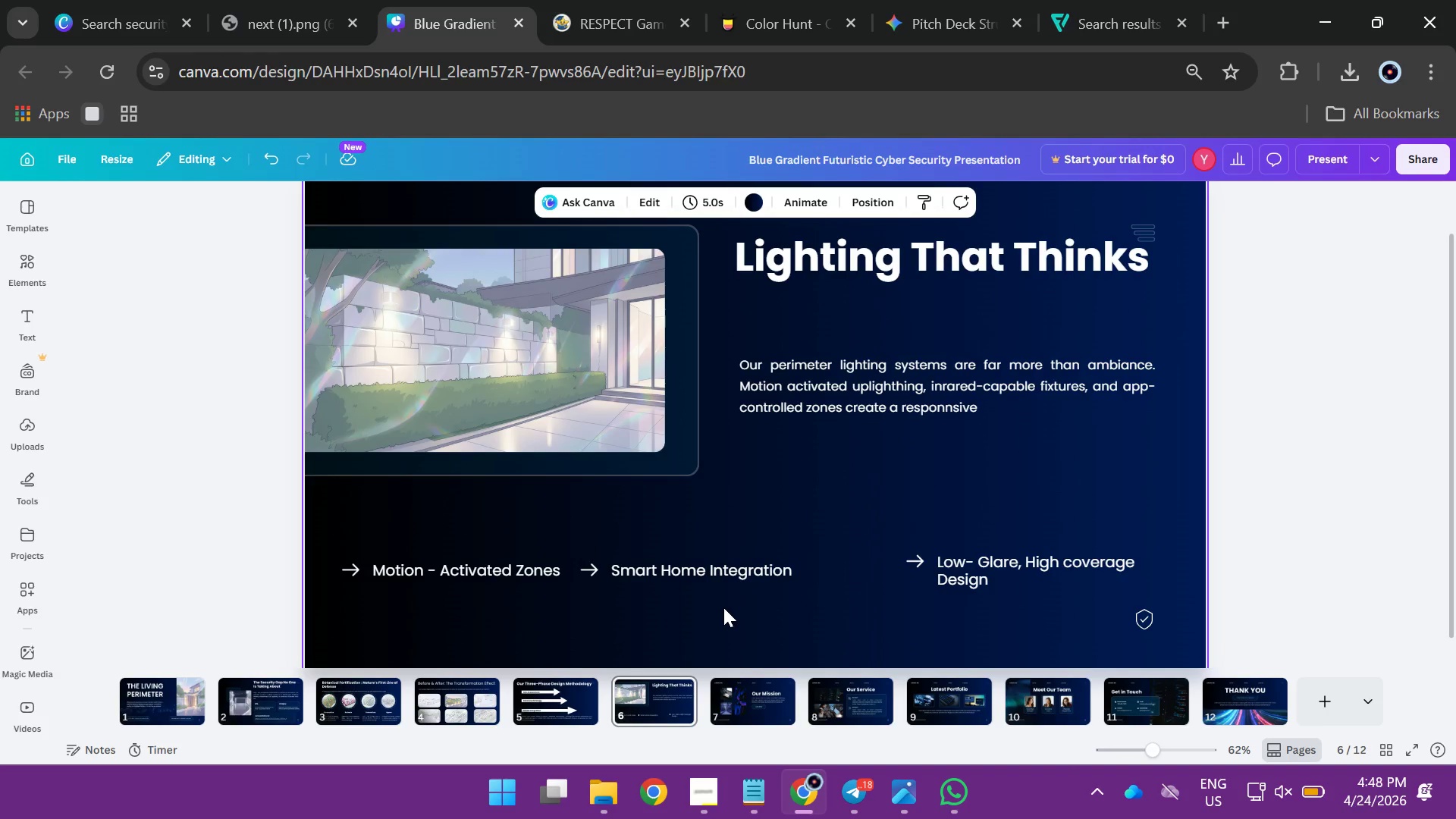 
left_click_drag(start_coordinate=[723, 607], to_coordinate=[589, 574])
 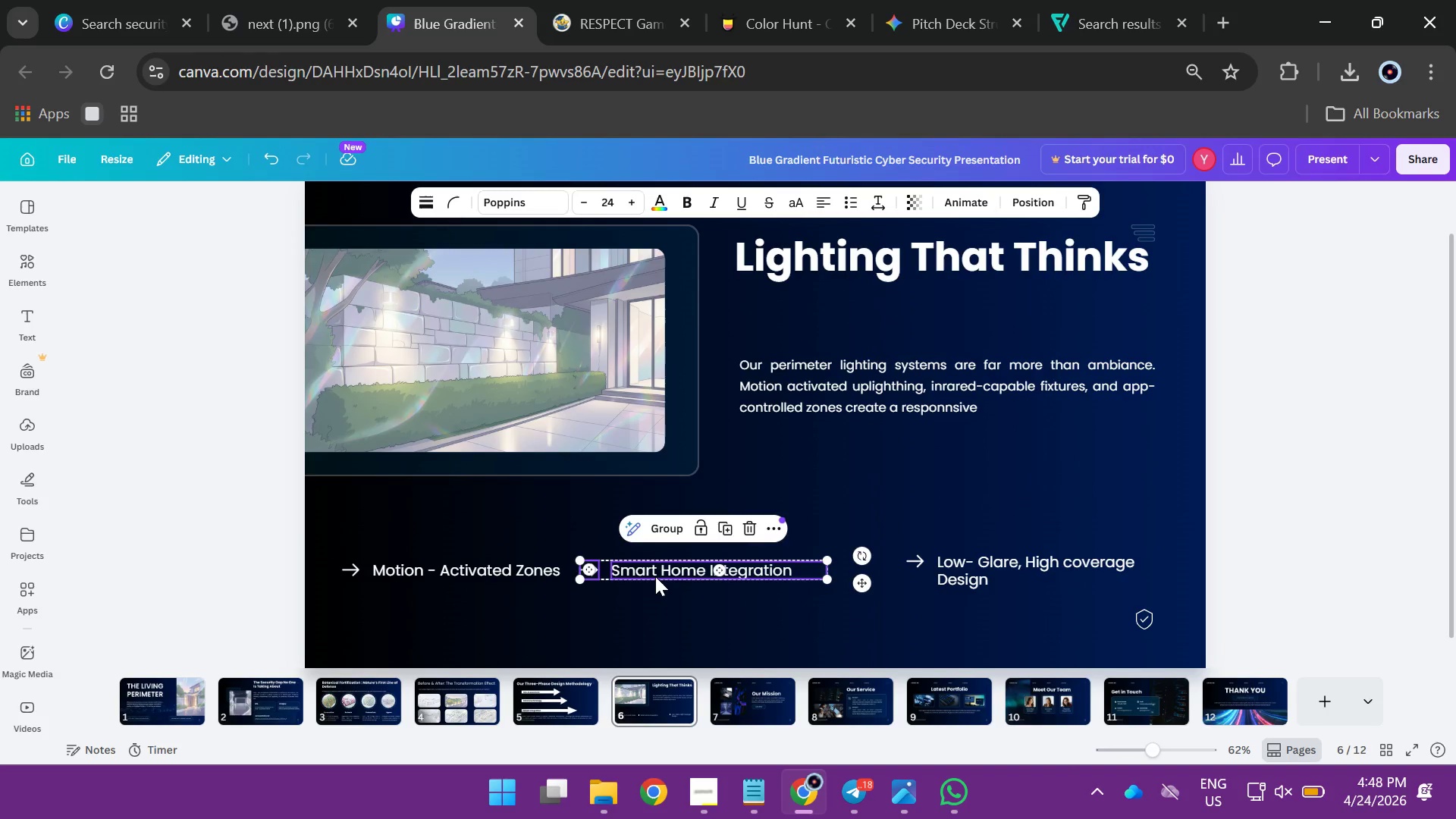 
left_click_drag(start_coordinate=[655, 576], to_coordinate=[701, 571])
 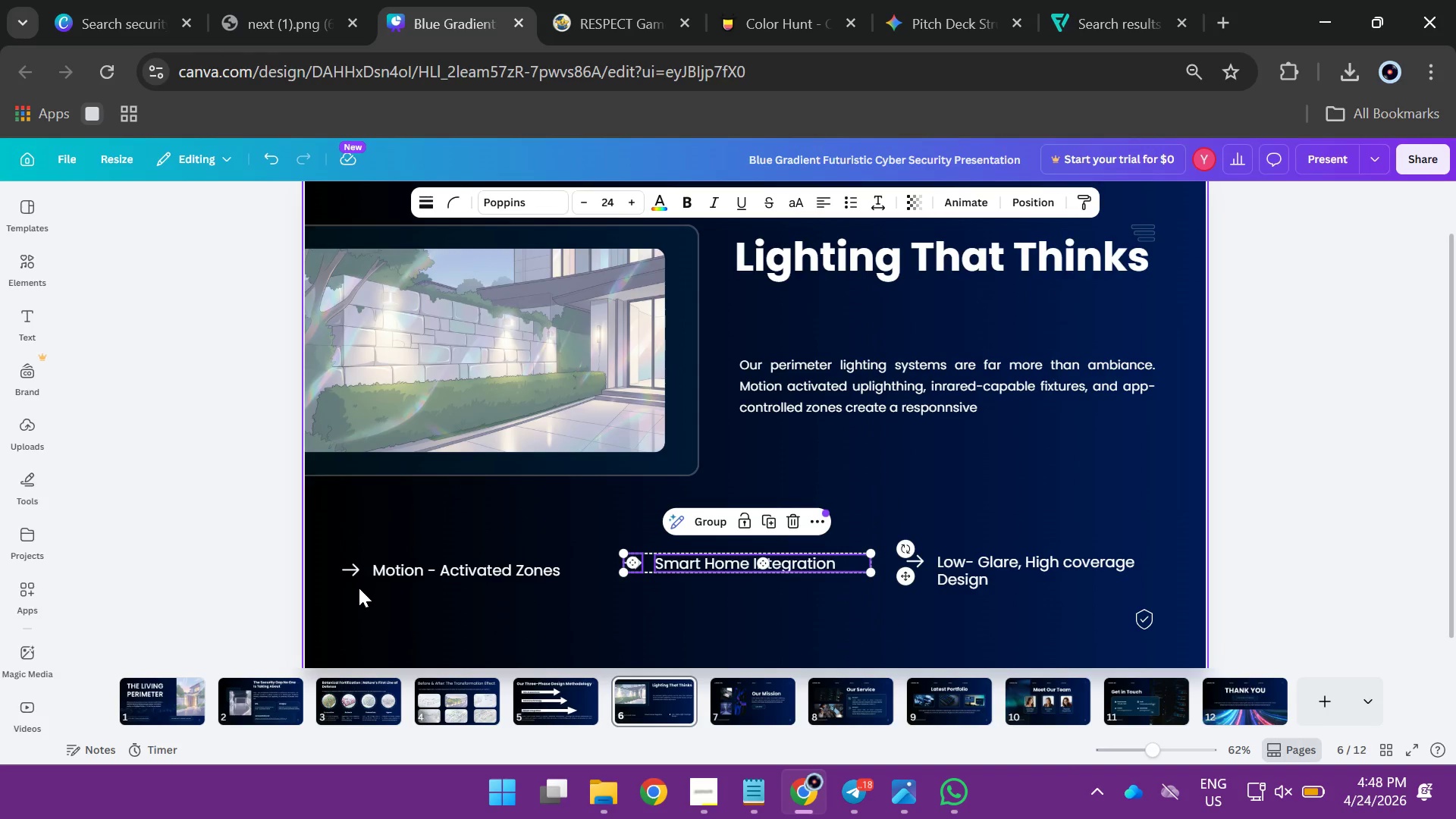 
left_click_drag(start_coordinate=[358, 588], to_coordinate=[532, 573])
 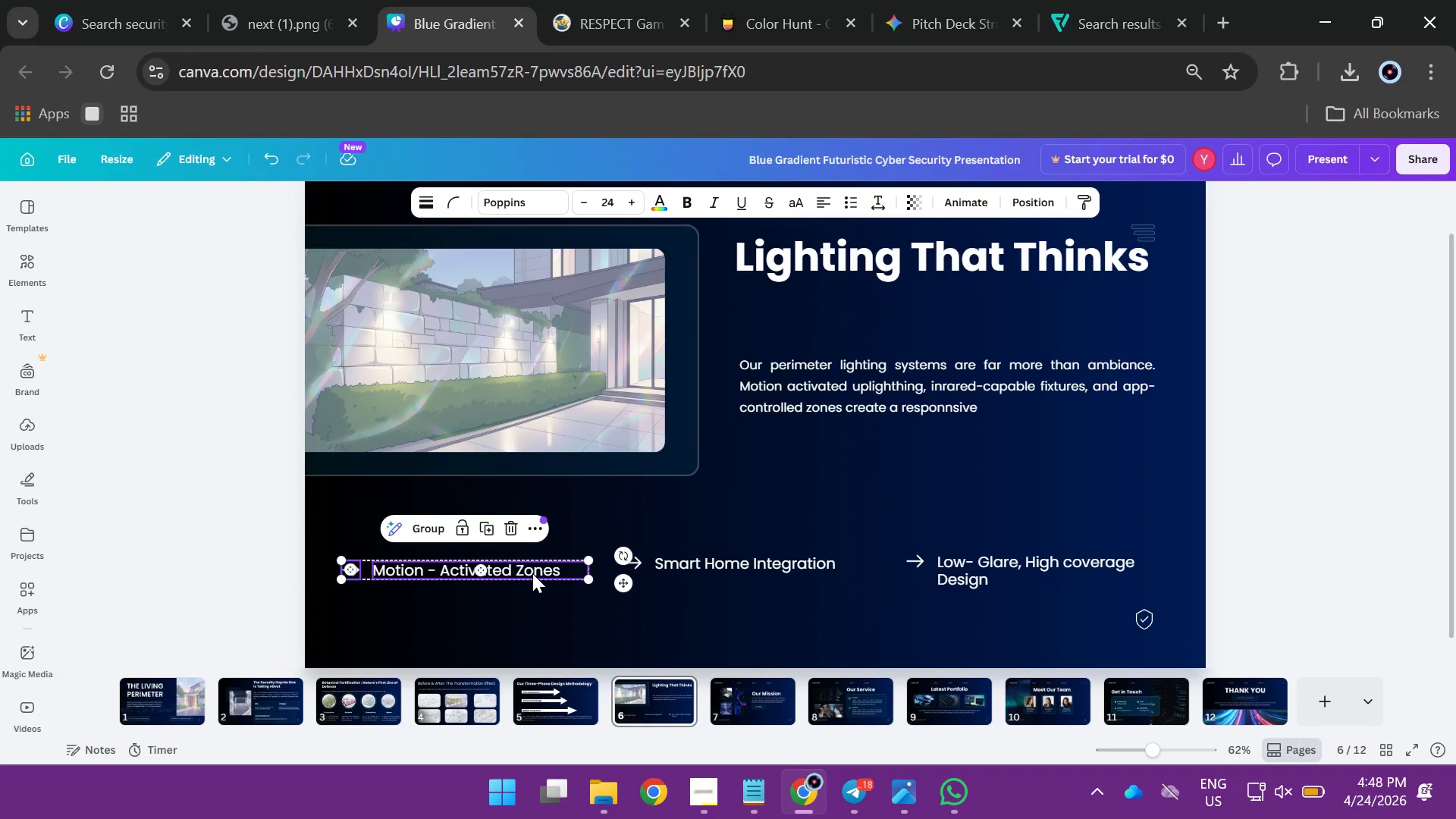 
left_click_drag(start_coordinate=[532, 573], to_coordinate=[535, 565])
 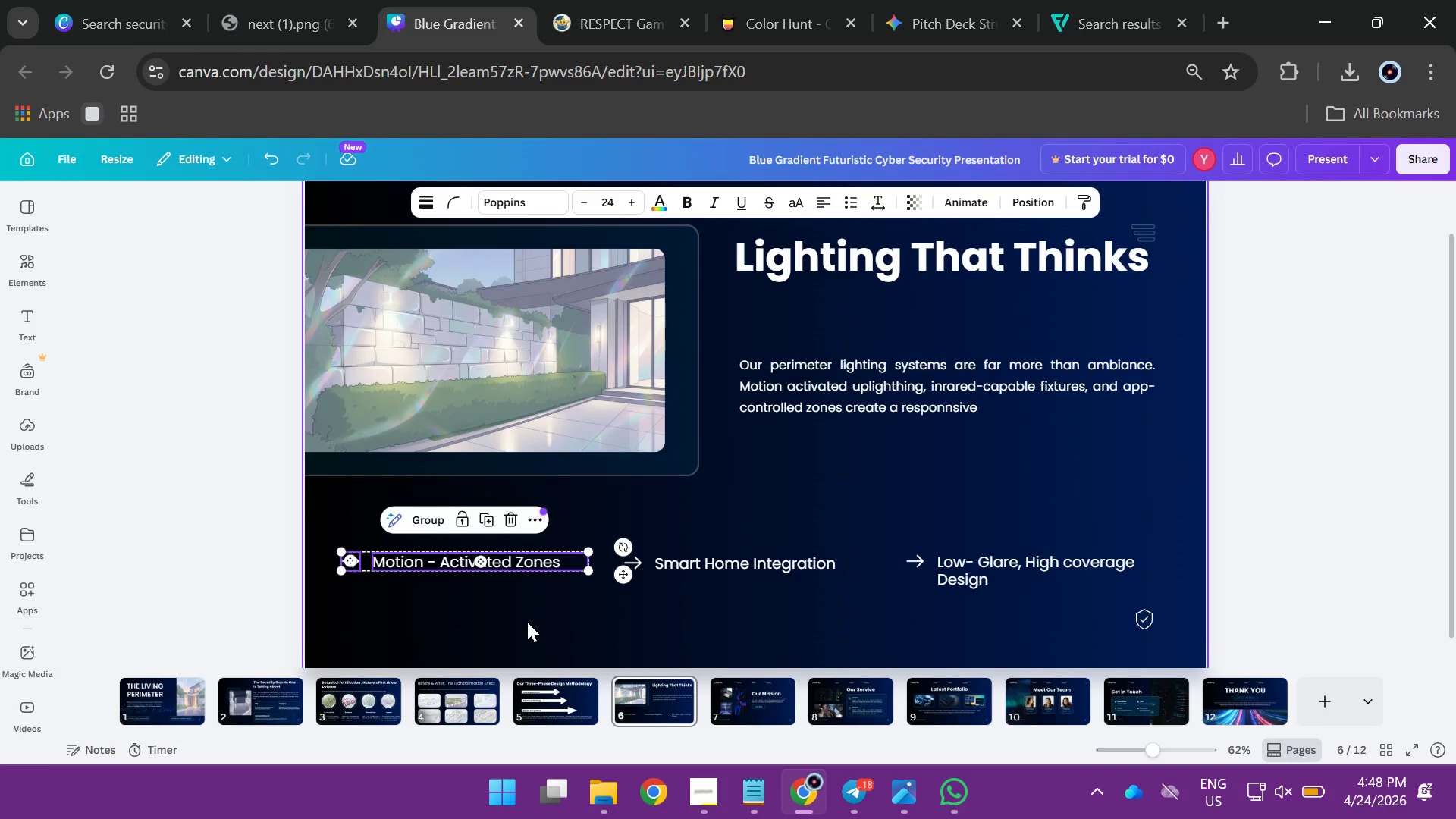 
left_click([527, 622])
 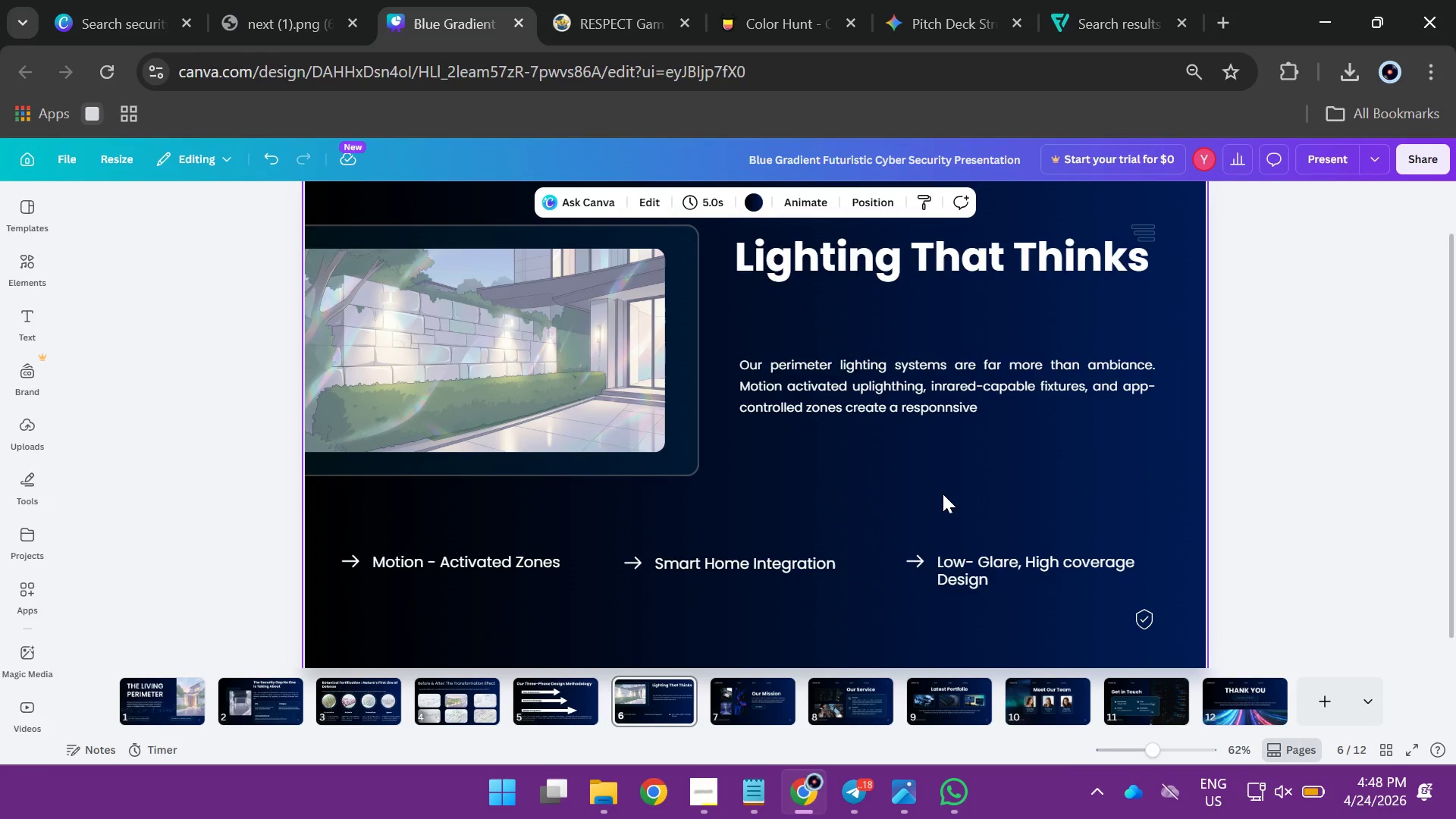 
left_click([943, 494])
 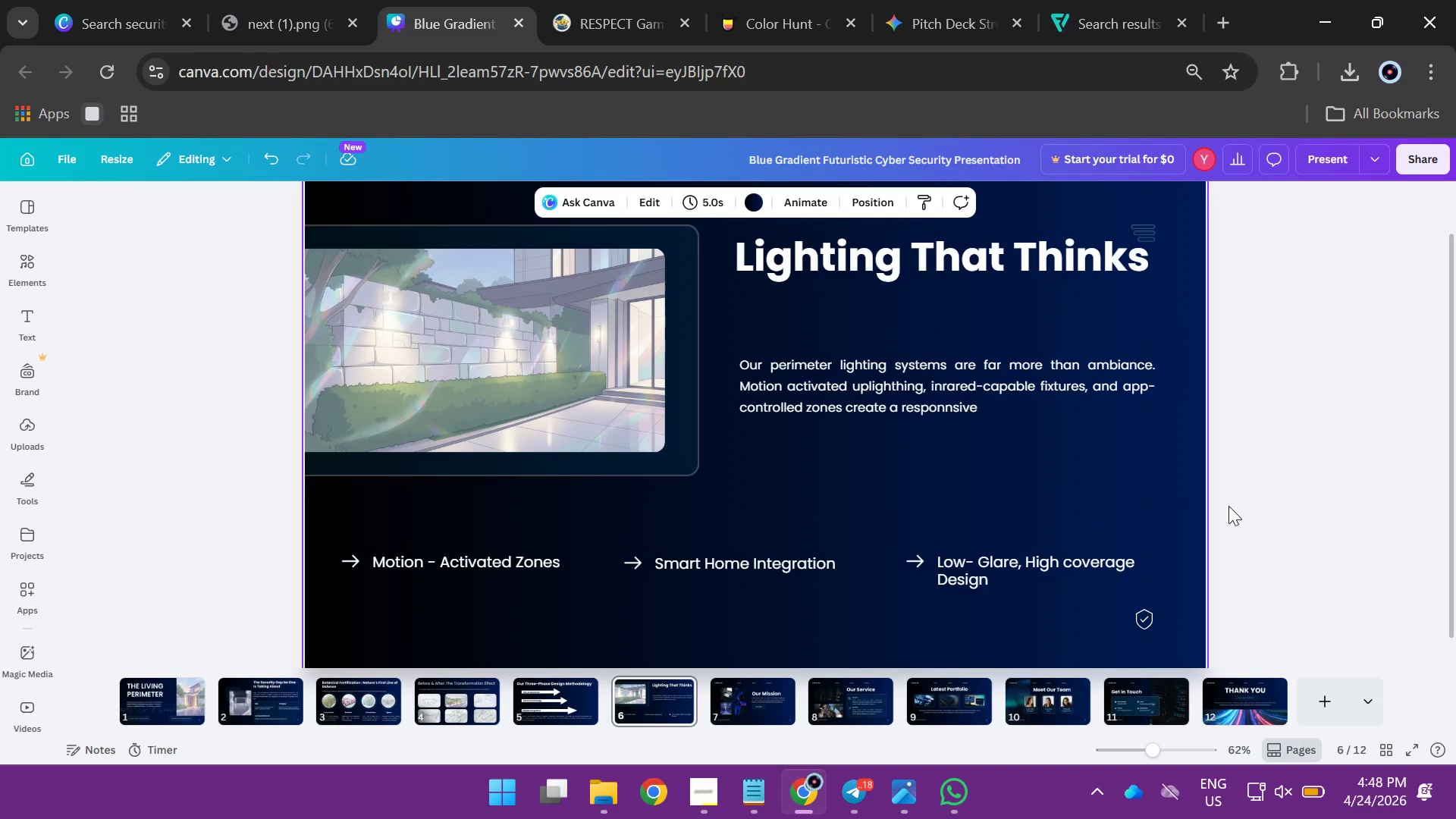 
left_click([1252, 496])
 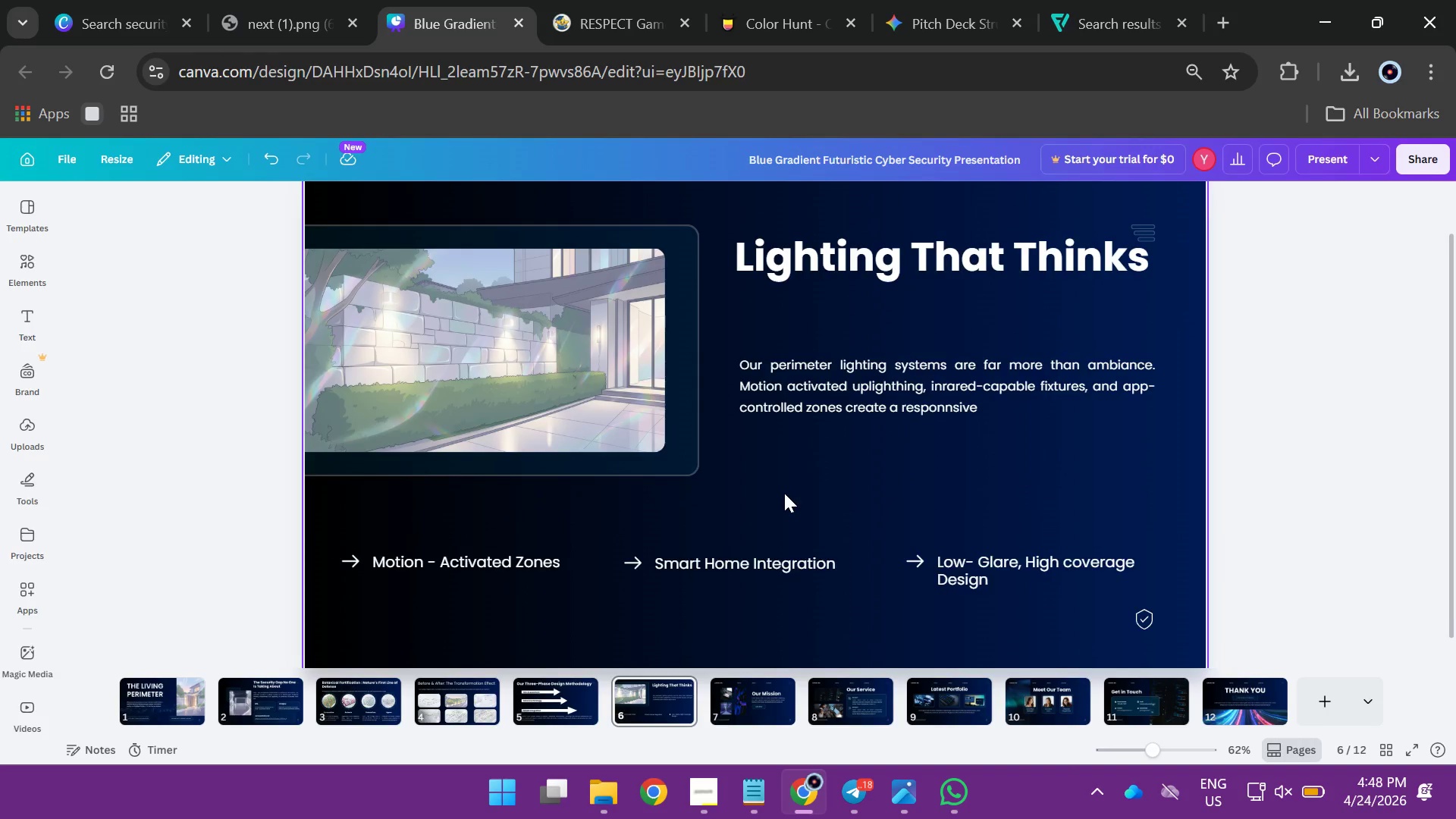 
scroll: coordinate [784, 493], scroll_direction: none, amount: 0.0
 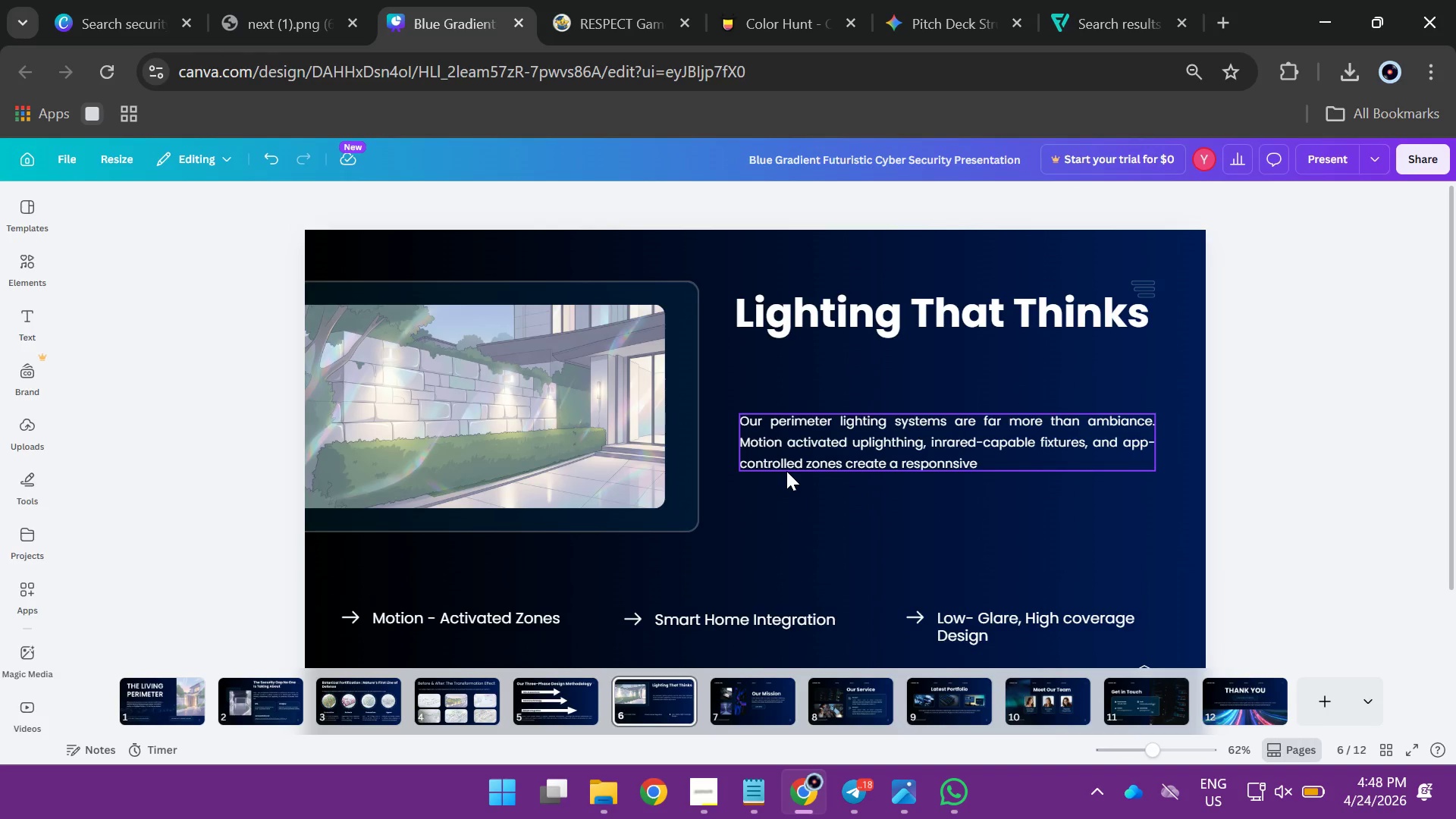 
hold_key(key=ControlLeft, duration=0.38)
scroll: coordinate [786, 471], scroll_direction: none, amount: 0.0
 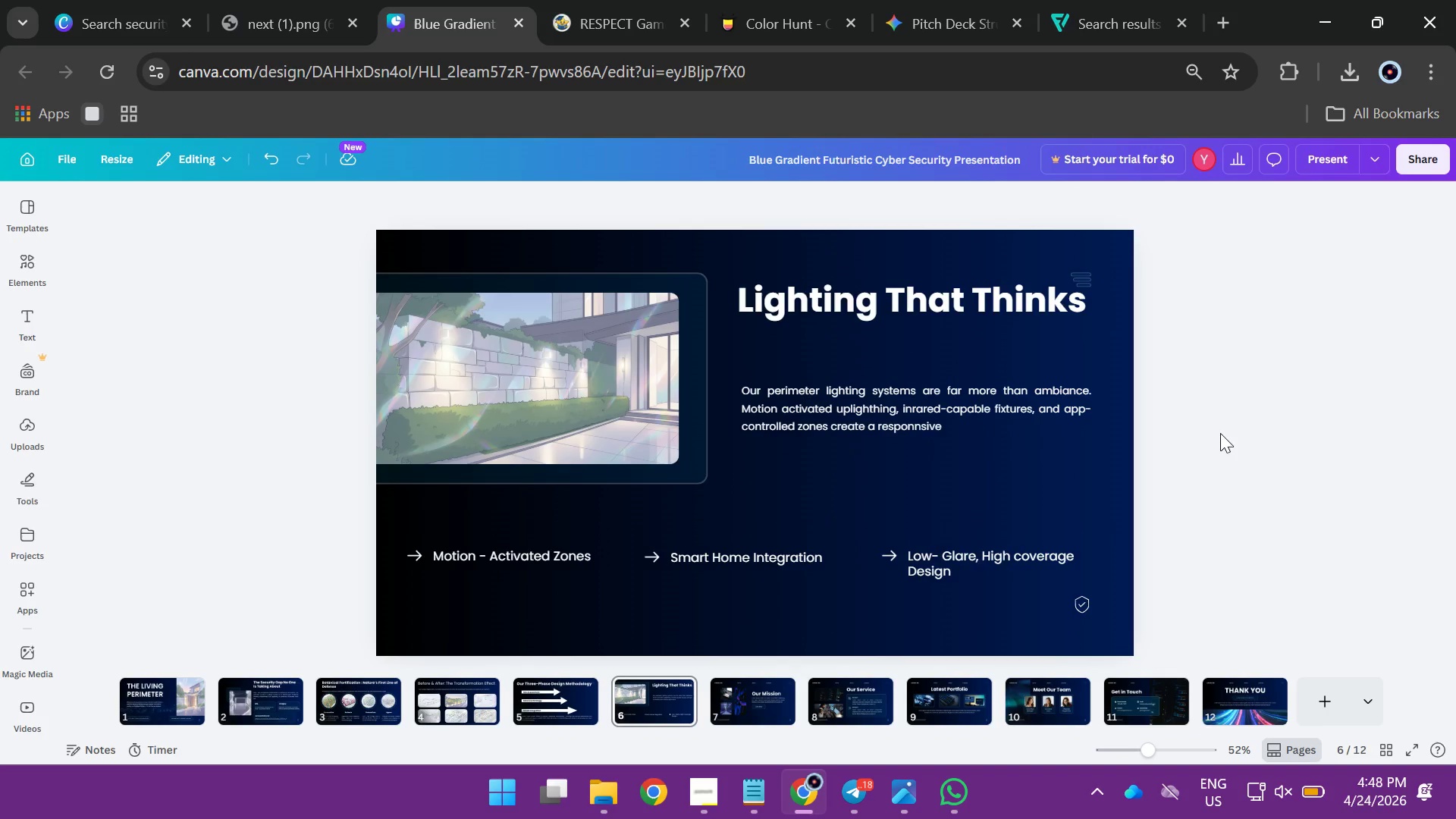 
left_click([1226, 434])
 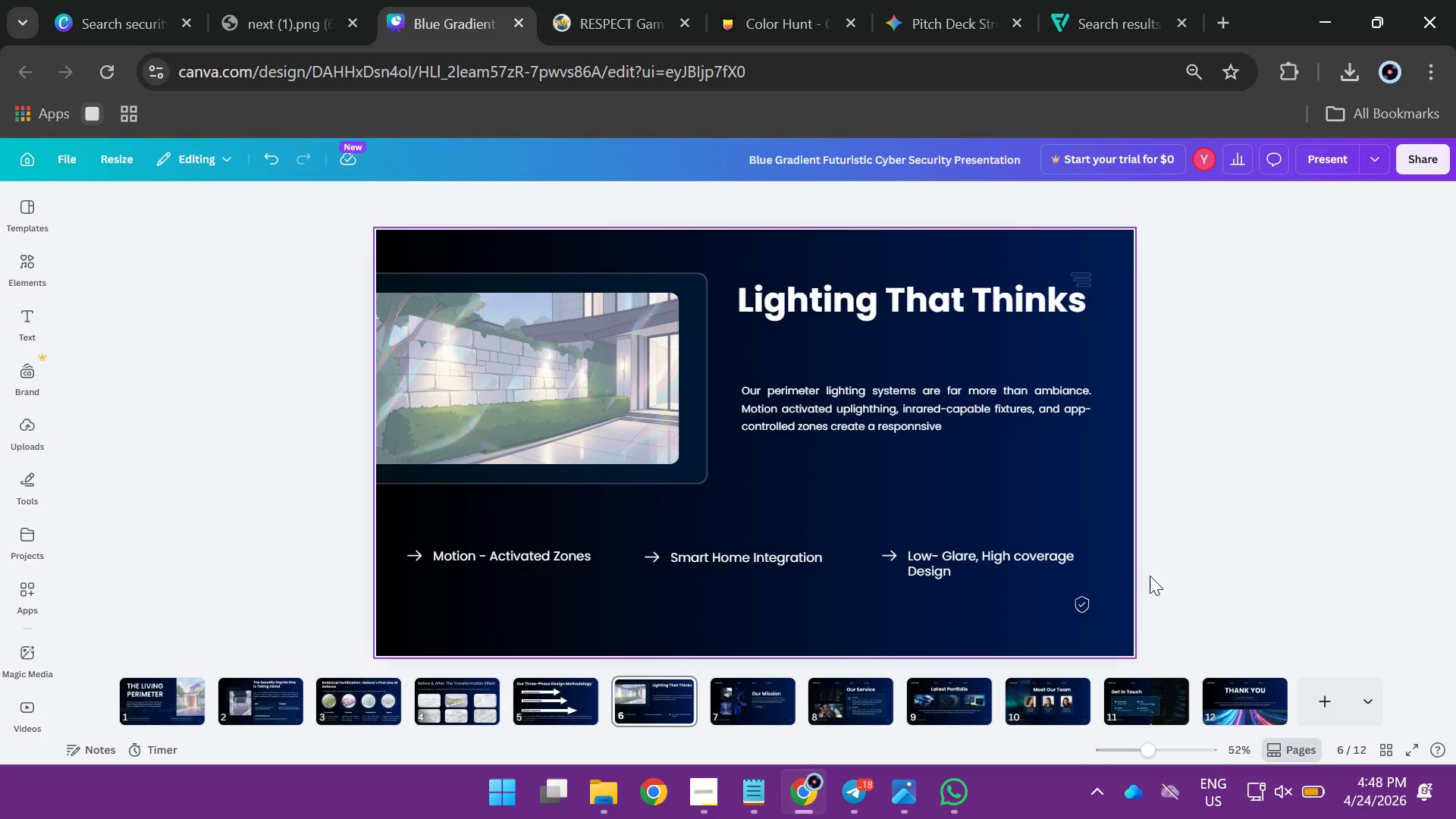 
scroll: coordinate [1179, 568], scroll_direction: down, amount: 1.0
 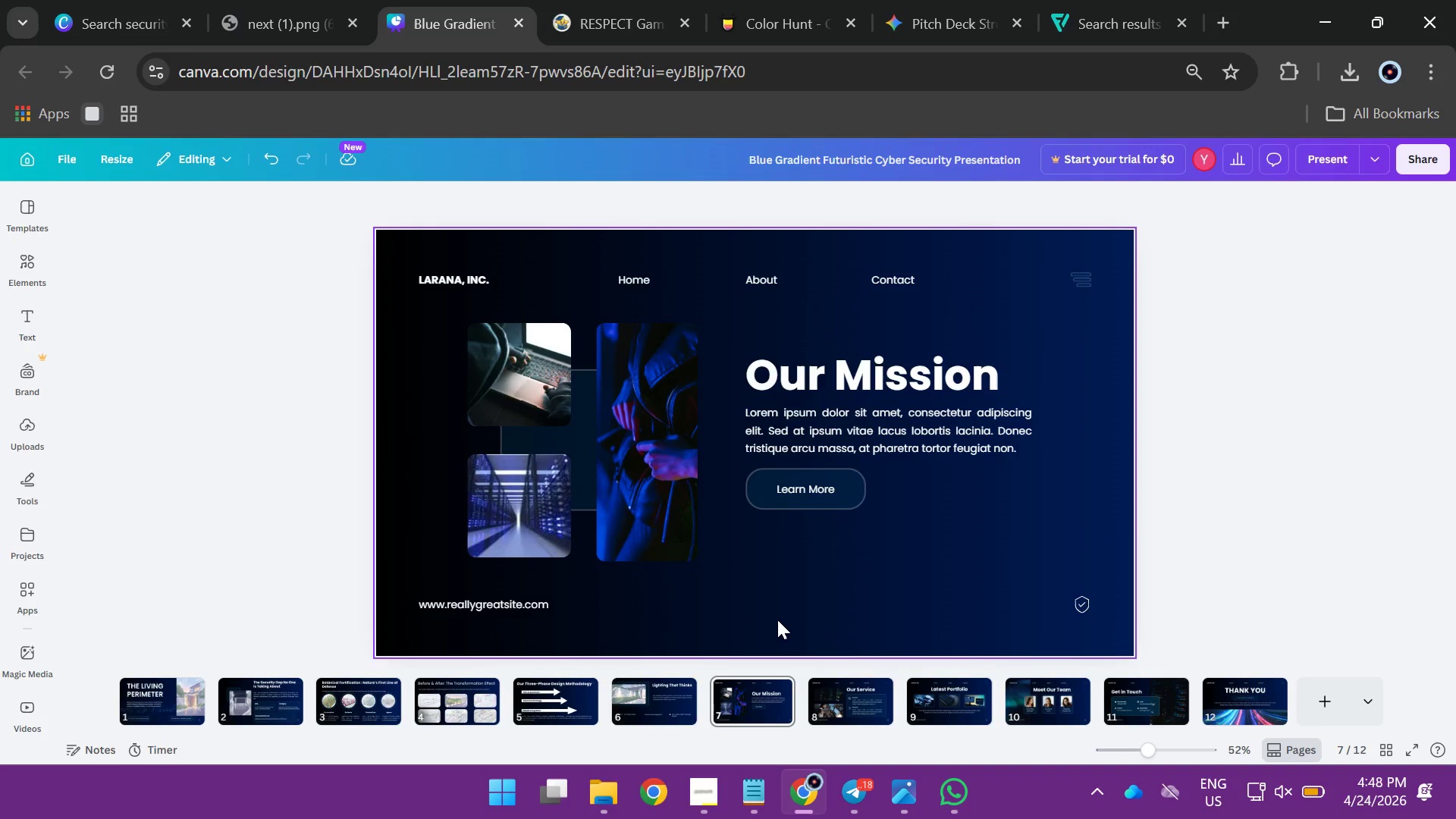 
scroll: coordinate [777, 619], scroll_direction: none, amount: 0.0
 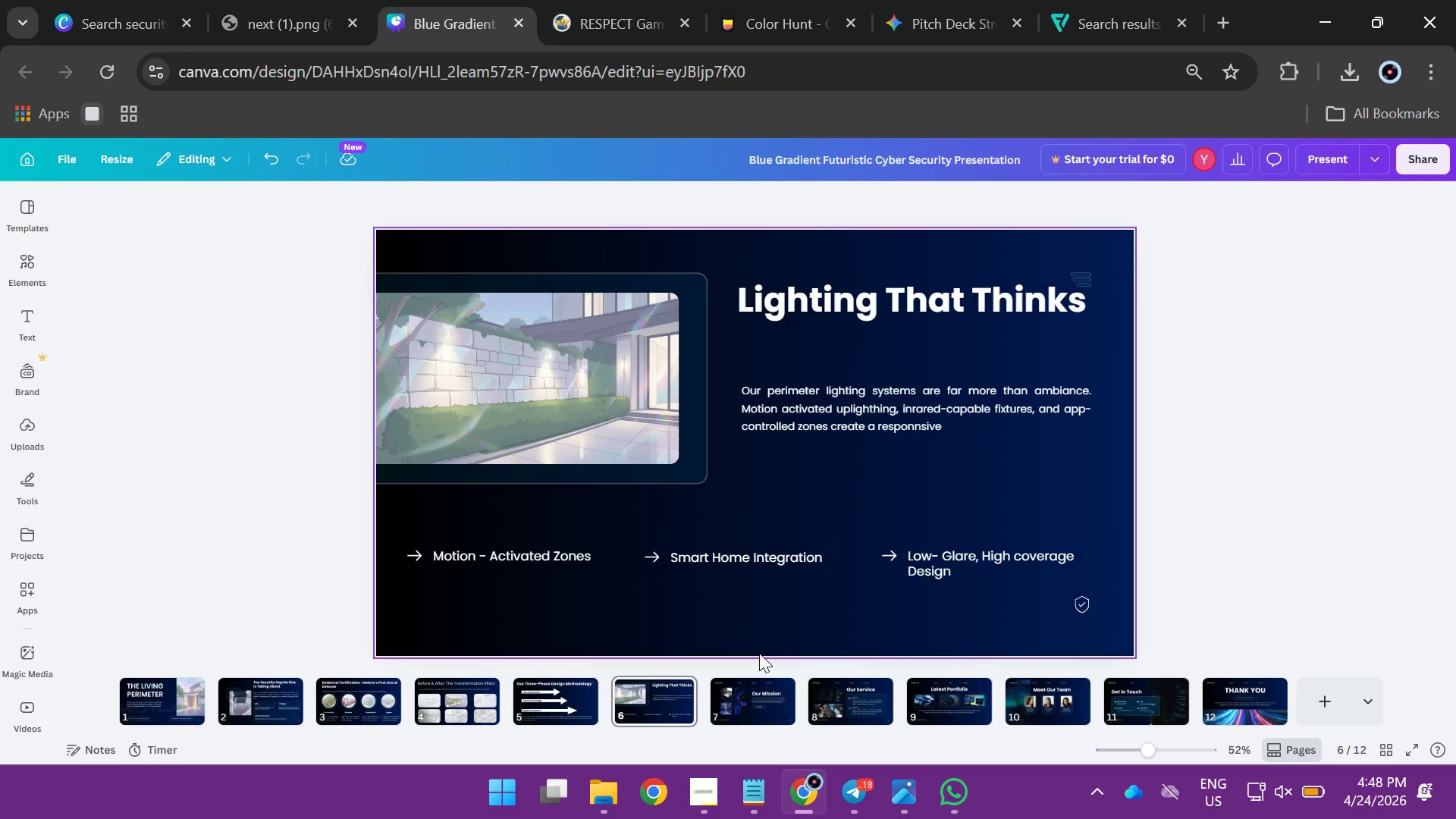 
left_click([736, 701])
 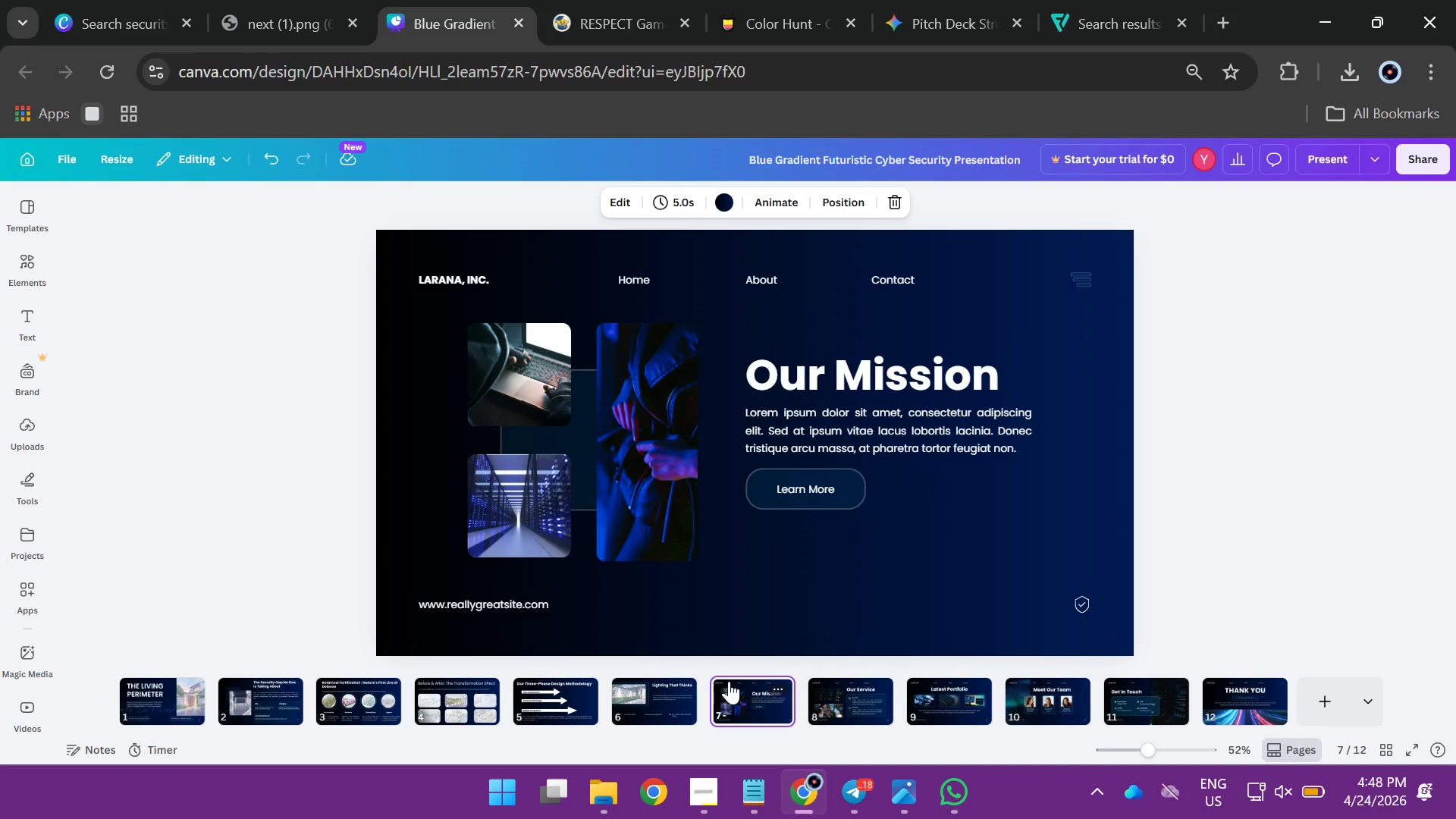 
left_click_drag(start_coordinate=[407, 316], to_coordinate=[633, 580])
 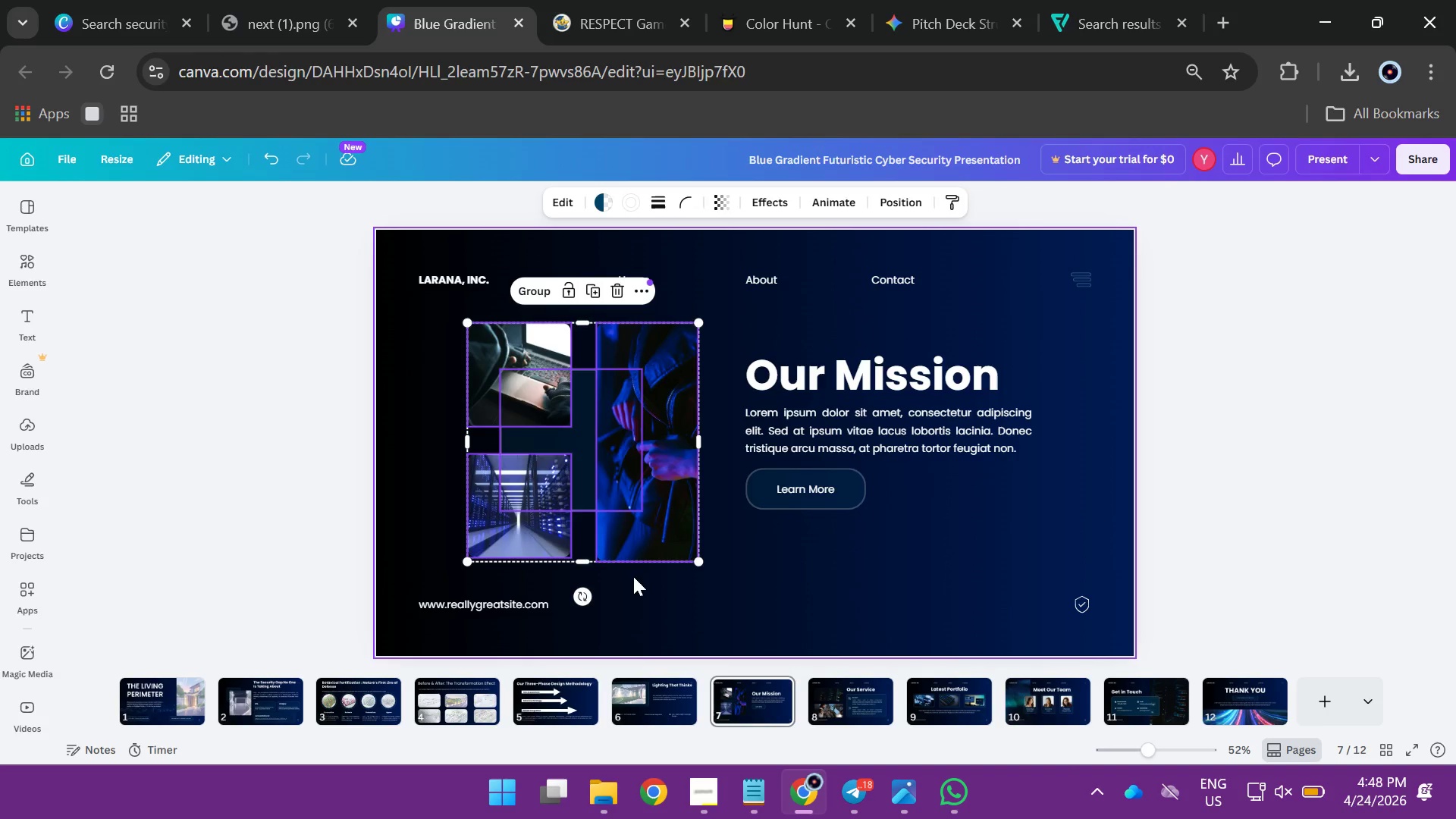 
key(Backspace)
 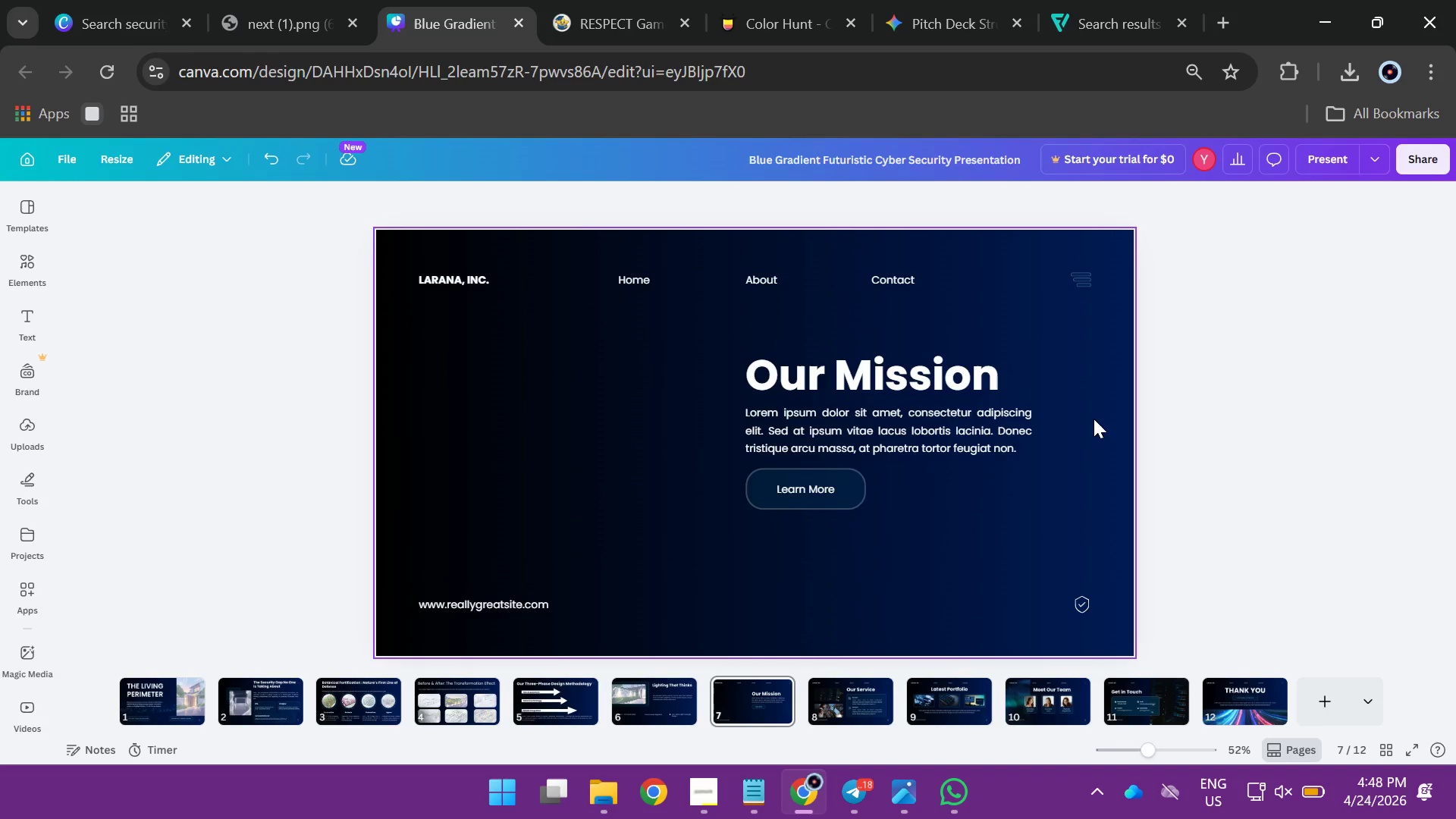 
left_click_drag(start_coordinate=[1094, 419], to_coordinate=[755, 543])
 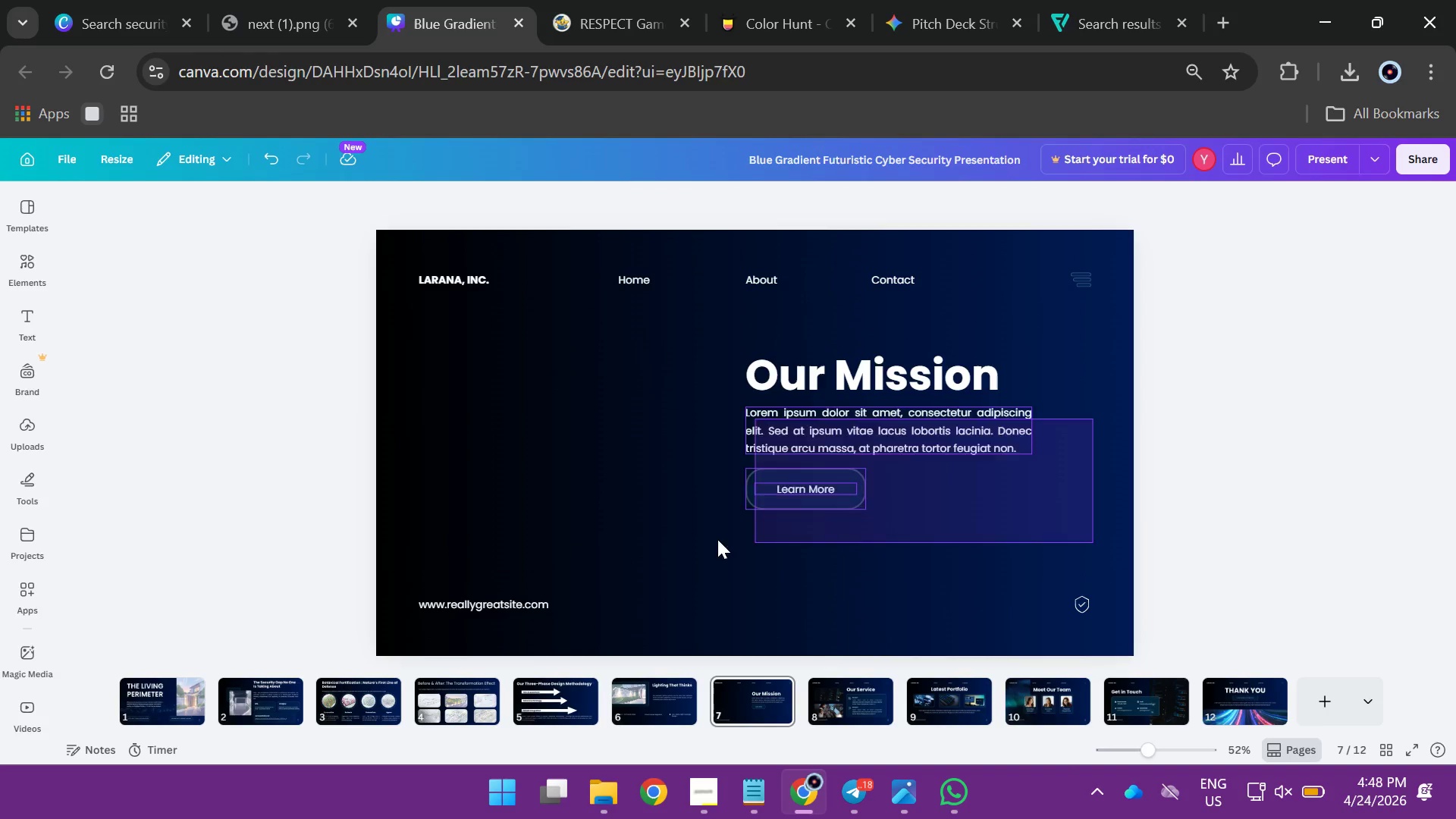 
key(Backspace)
 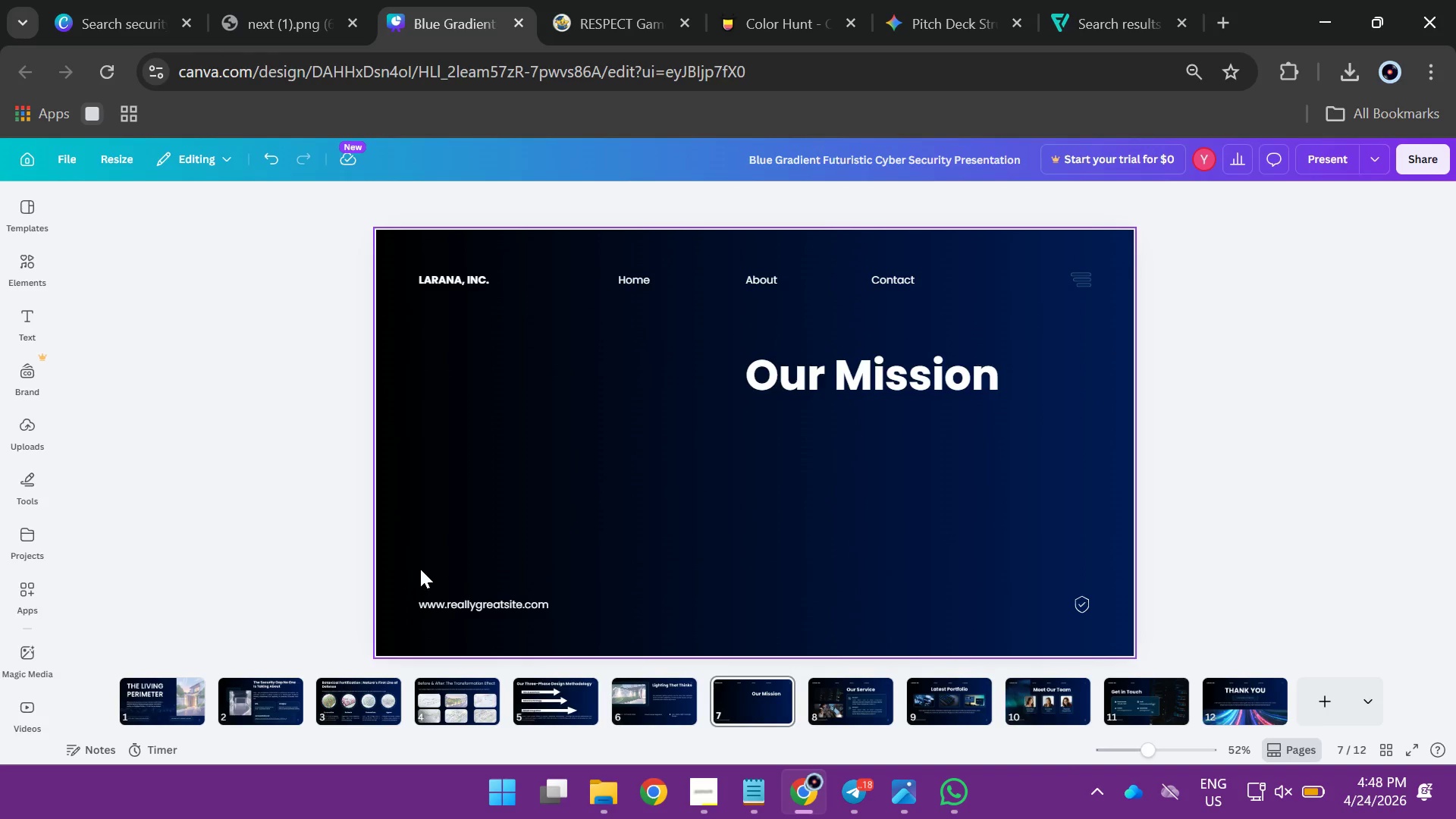 
left_click_drag(start_coordinate=[420, 569], to_coordinate=[513, 610])
 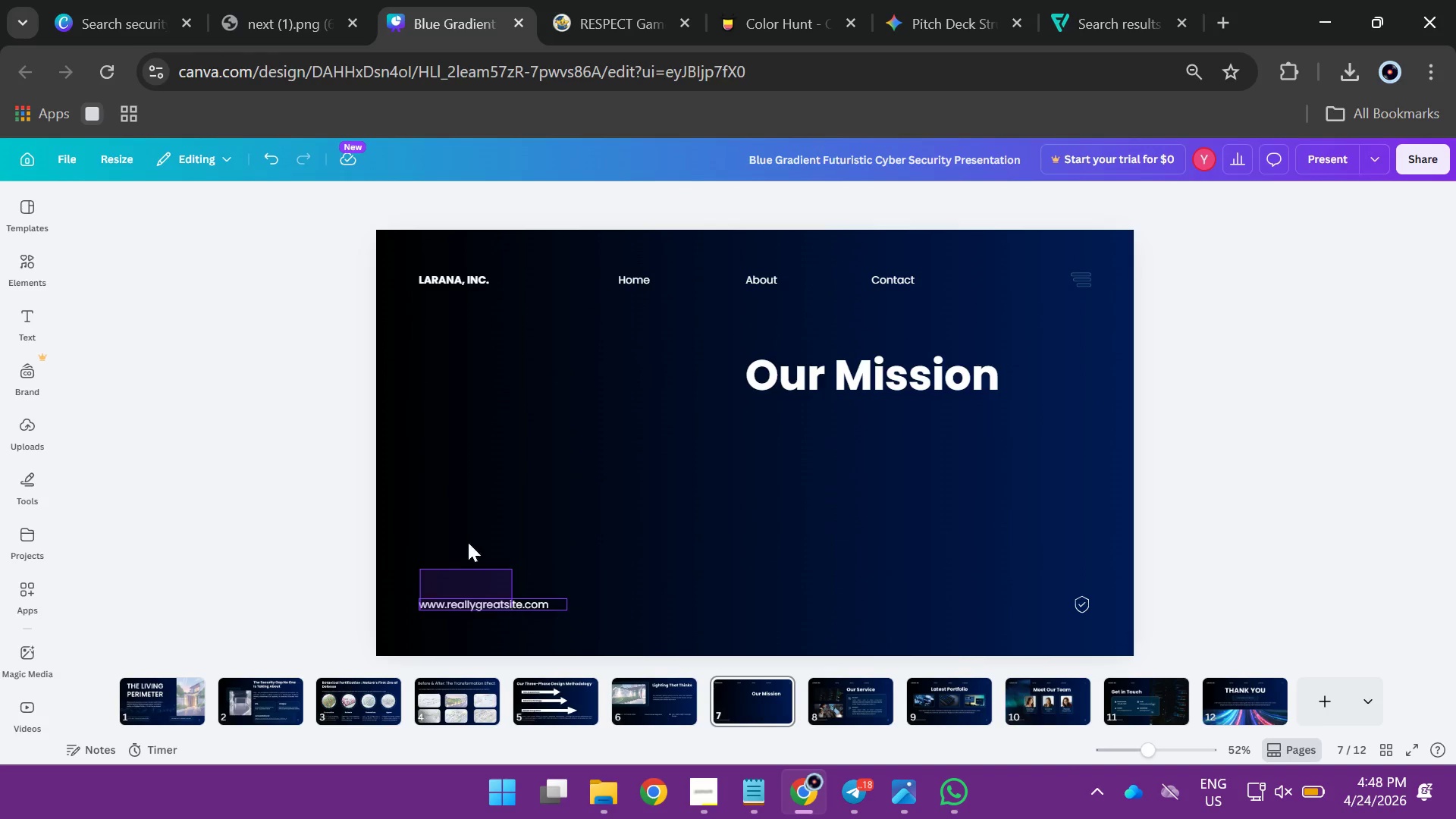 
key(Backspace)
 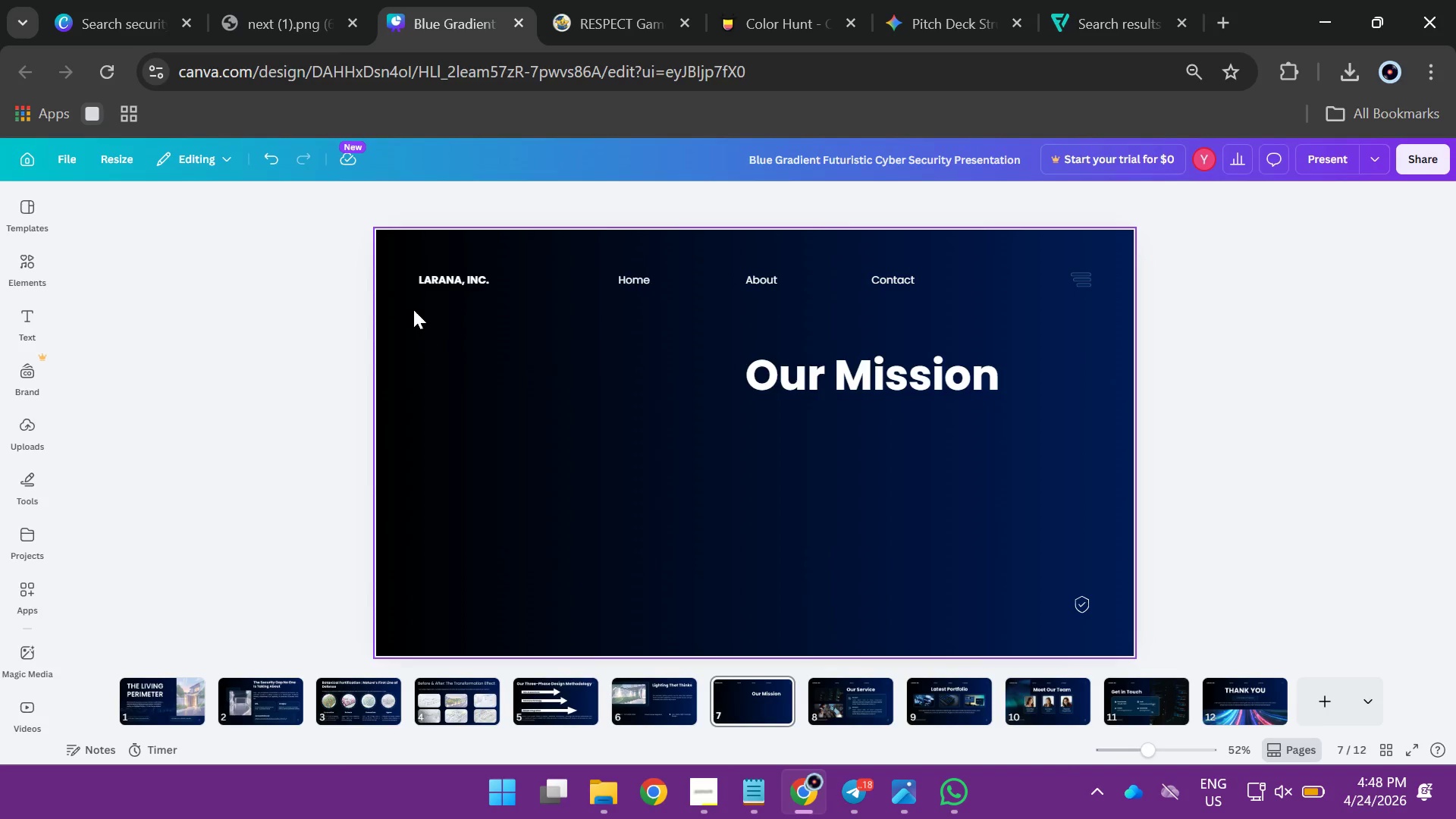 
left_click_drag(start_coordinate=[413, 306], to_coordinate=[958, 274])
 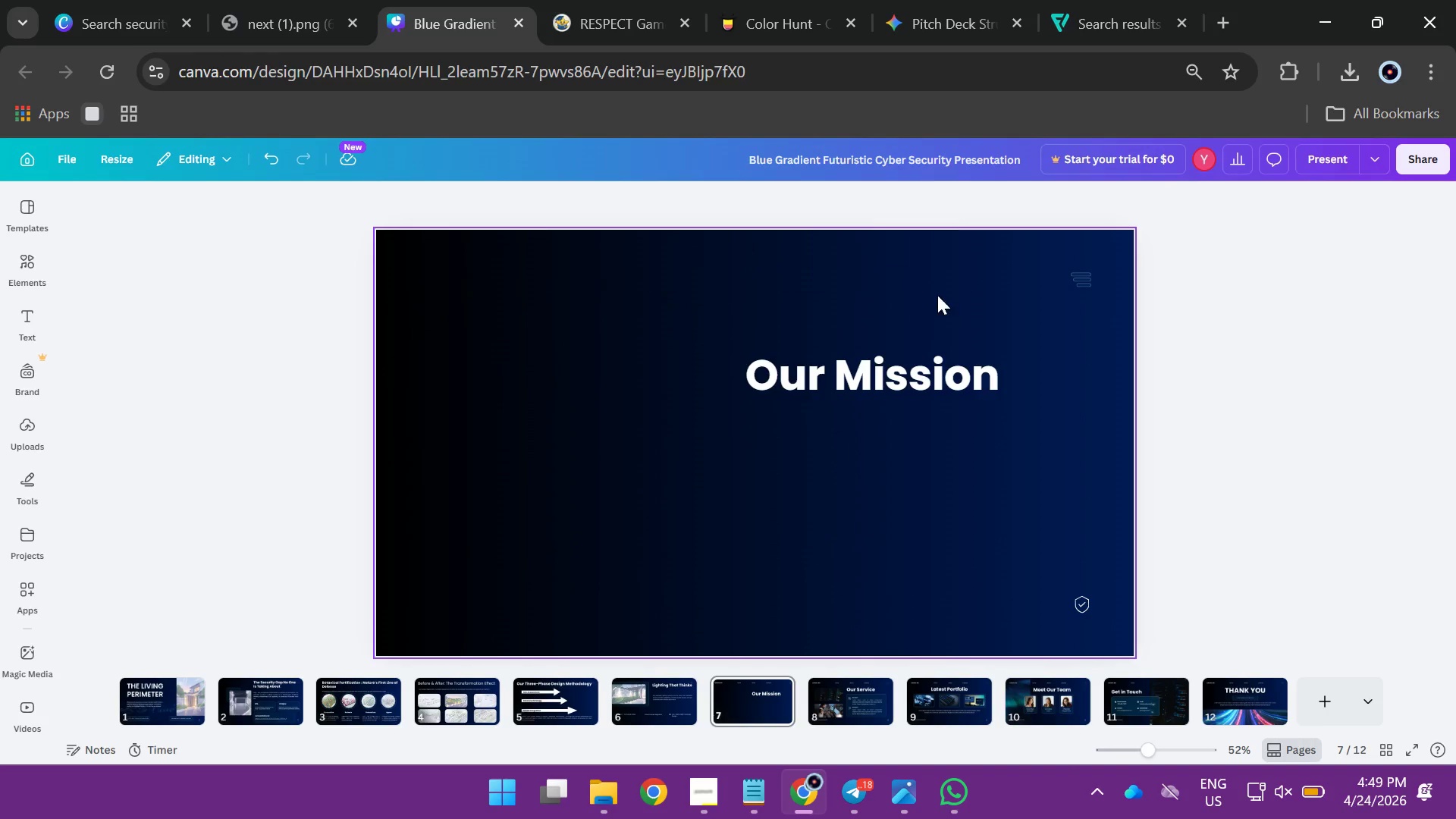 
key(Backspace)
 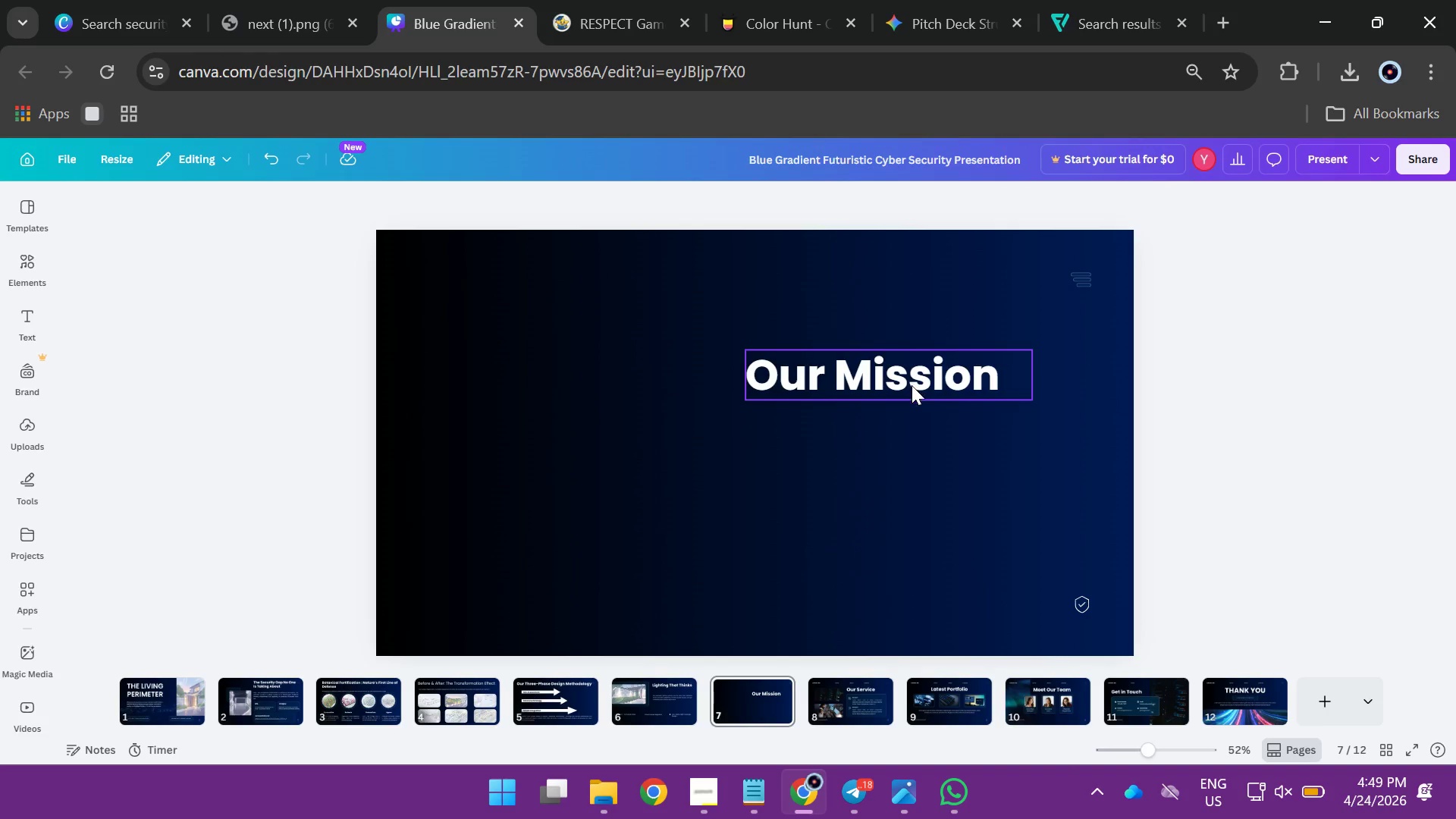 
left_click_drag(start_coordinate=[912, 385], to_coordinate=[591, 315])
 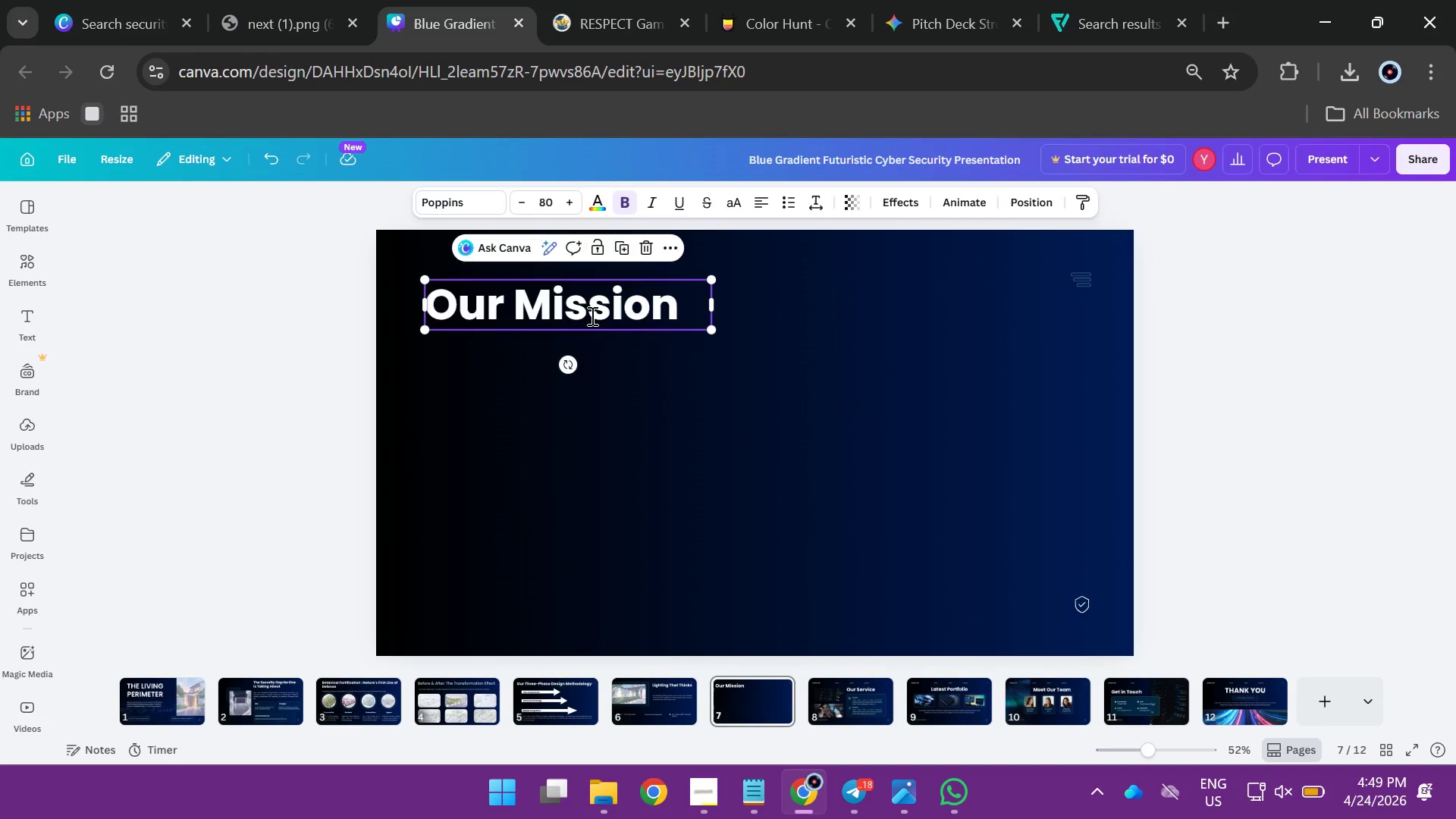 
double_click([591, 315])
 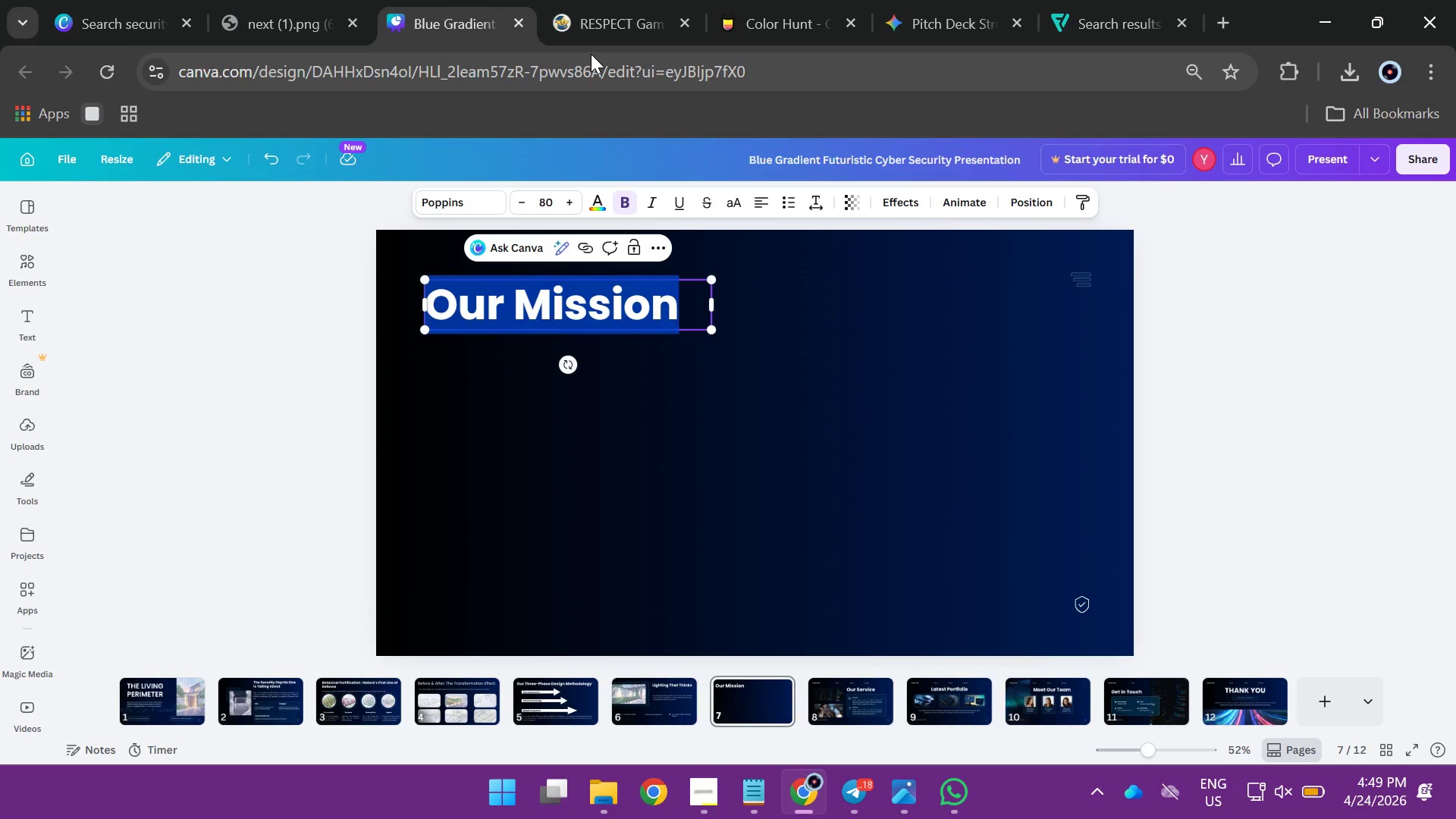 
wait(10.5)
 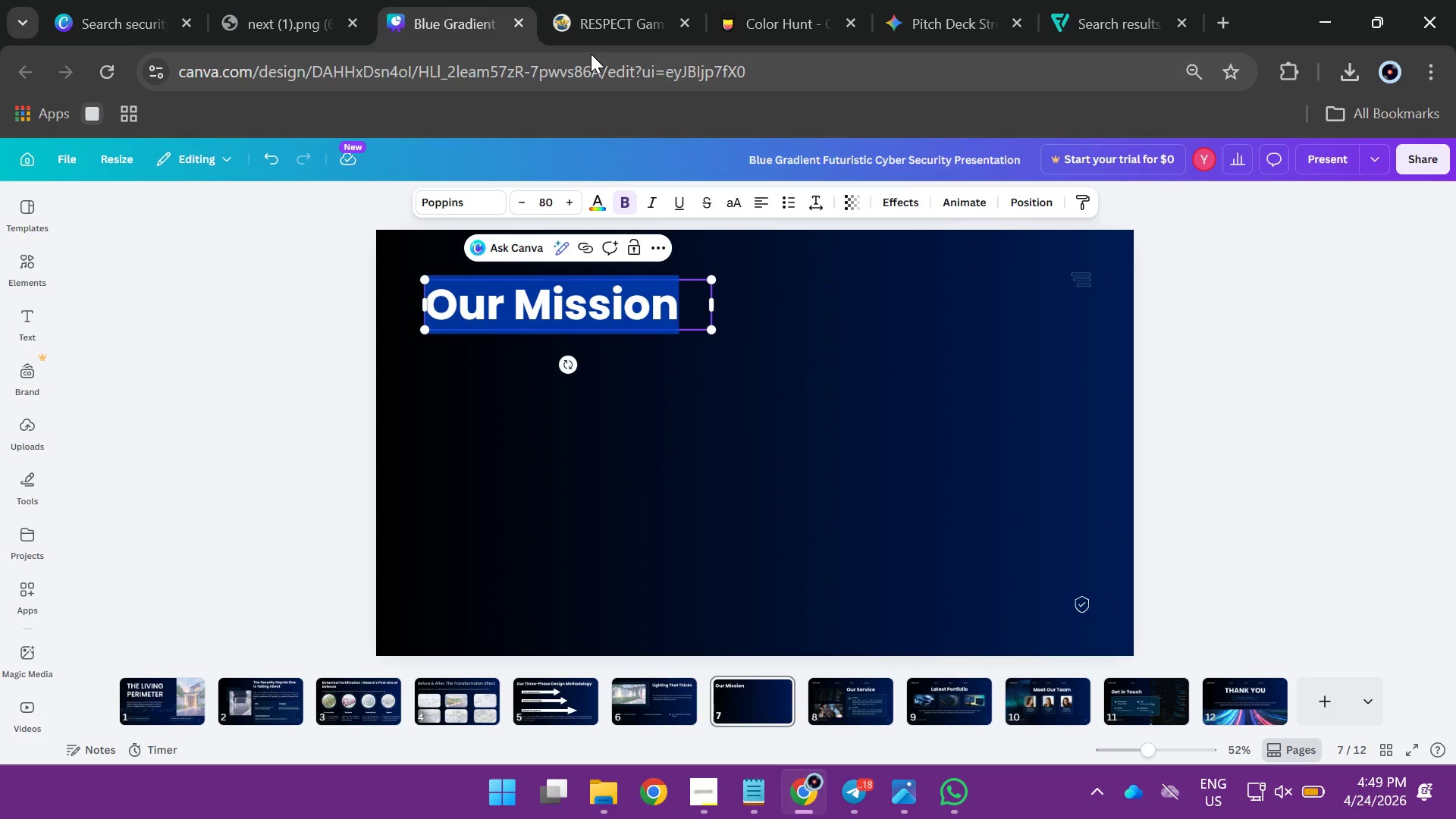 
type(Tiered M)
 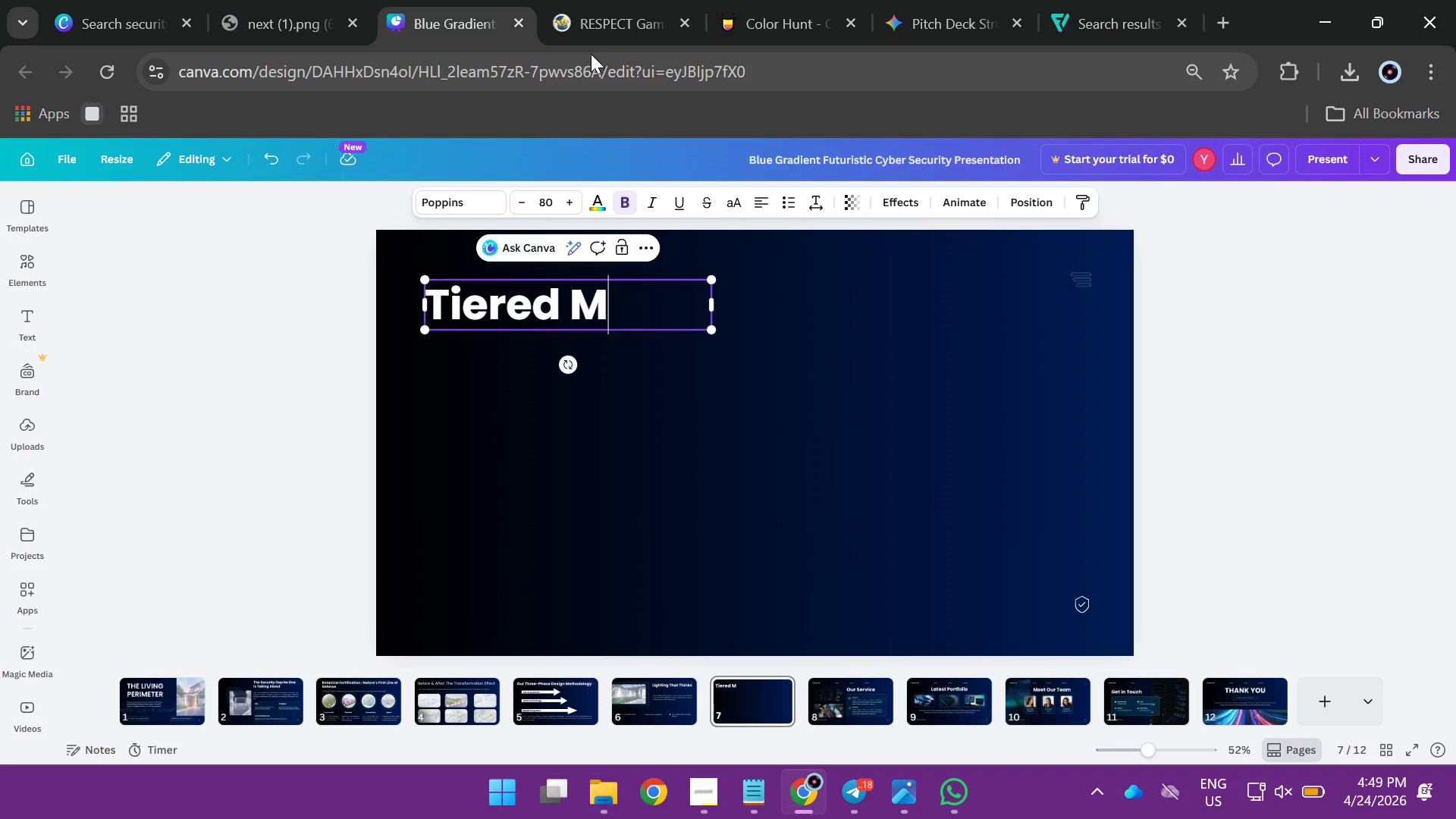 
wait(11.64)
 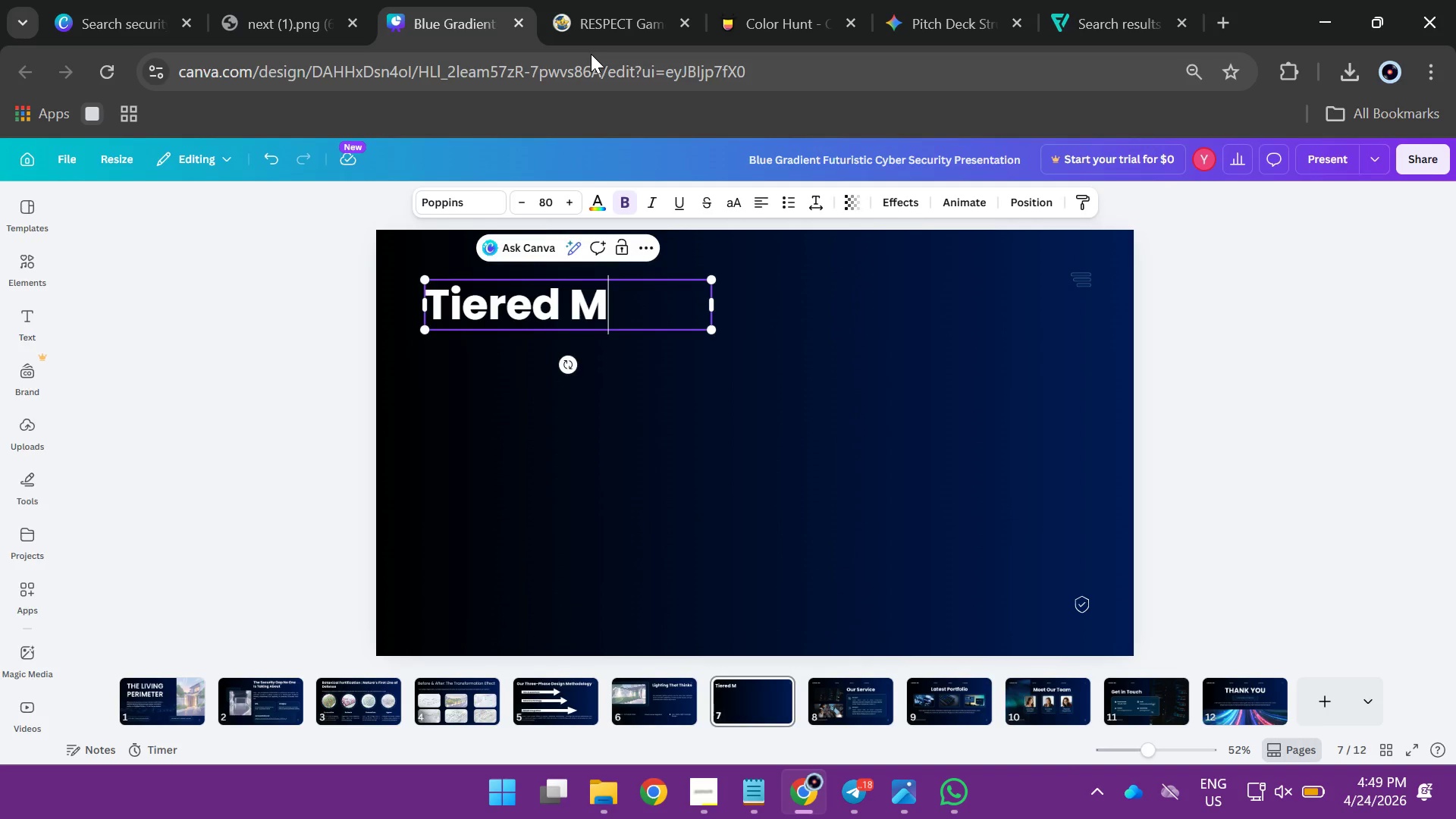 
type(aintenance Package)
 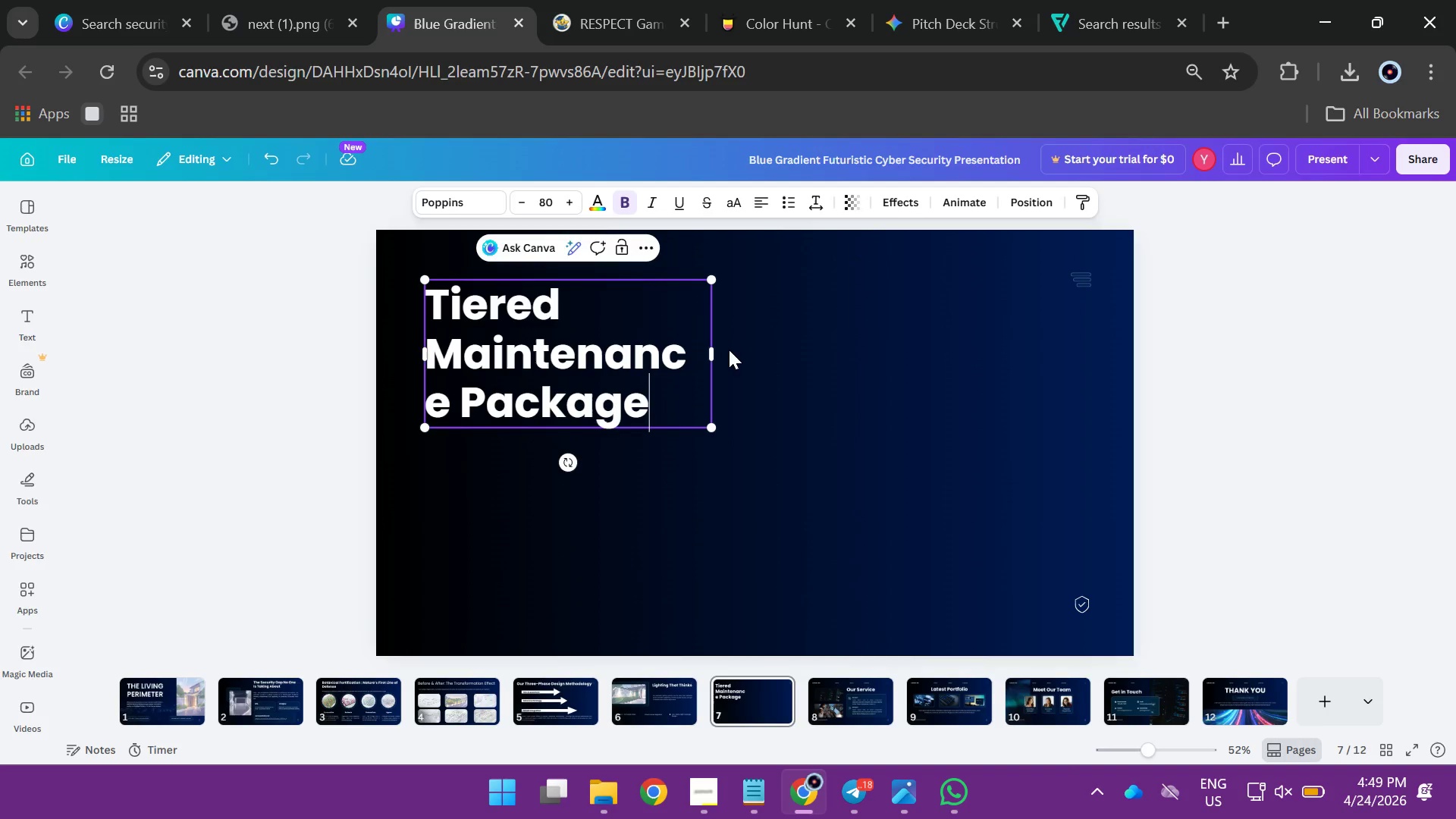 
left_click([711, 359])
 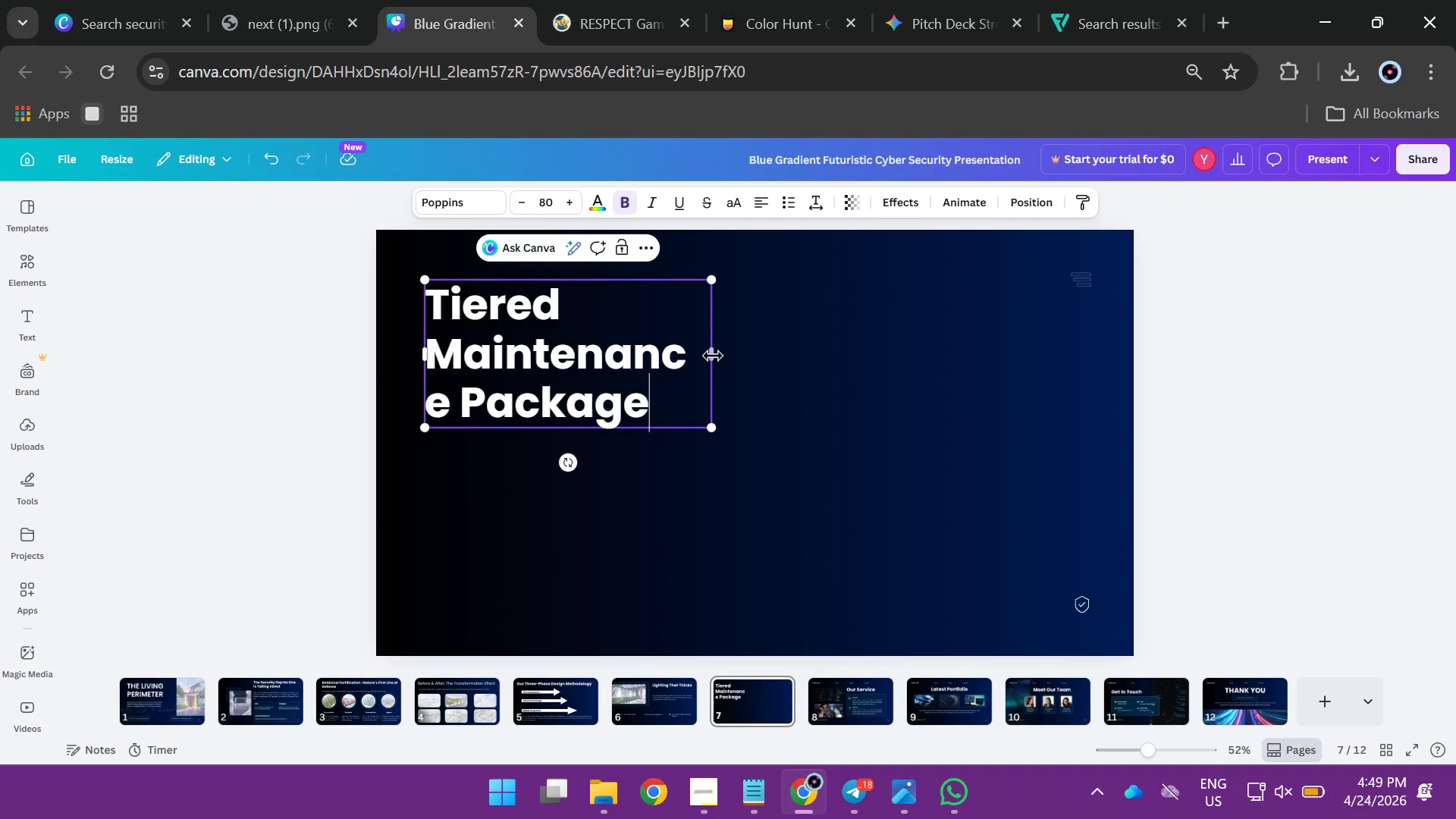 
left_click_drag(start_coordinate=[713, 356], to_coordinate=[1096, 339])
 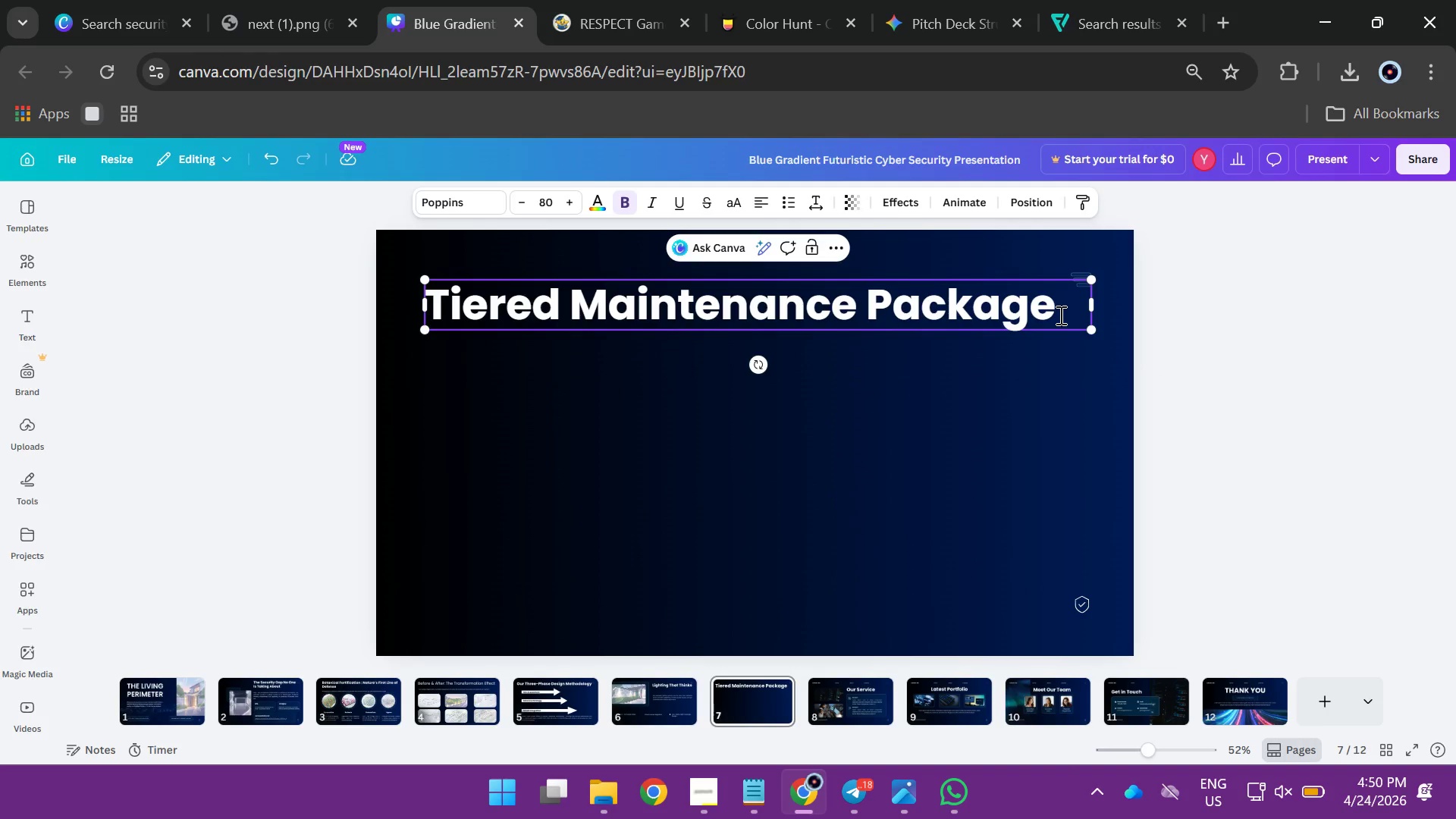 
key(S)
 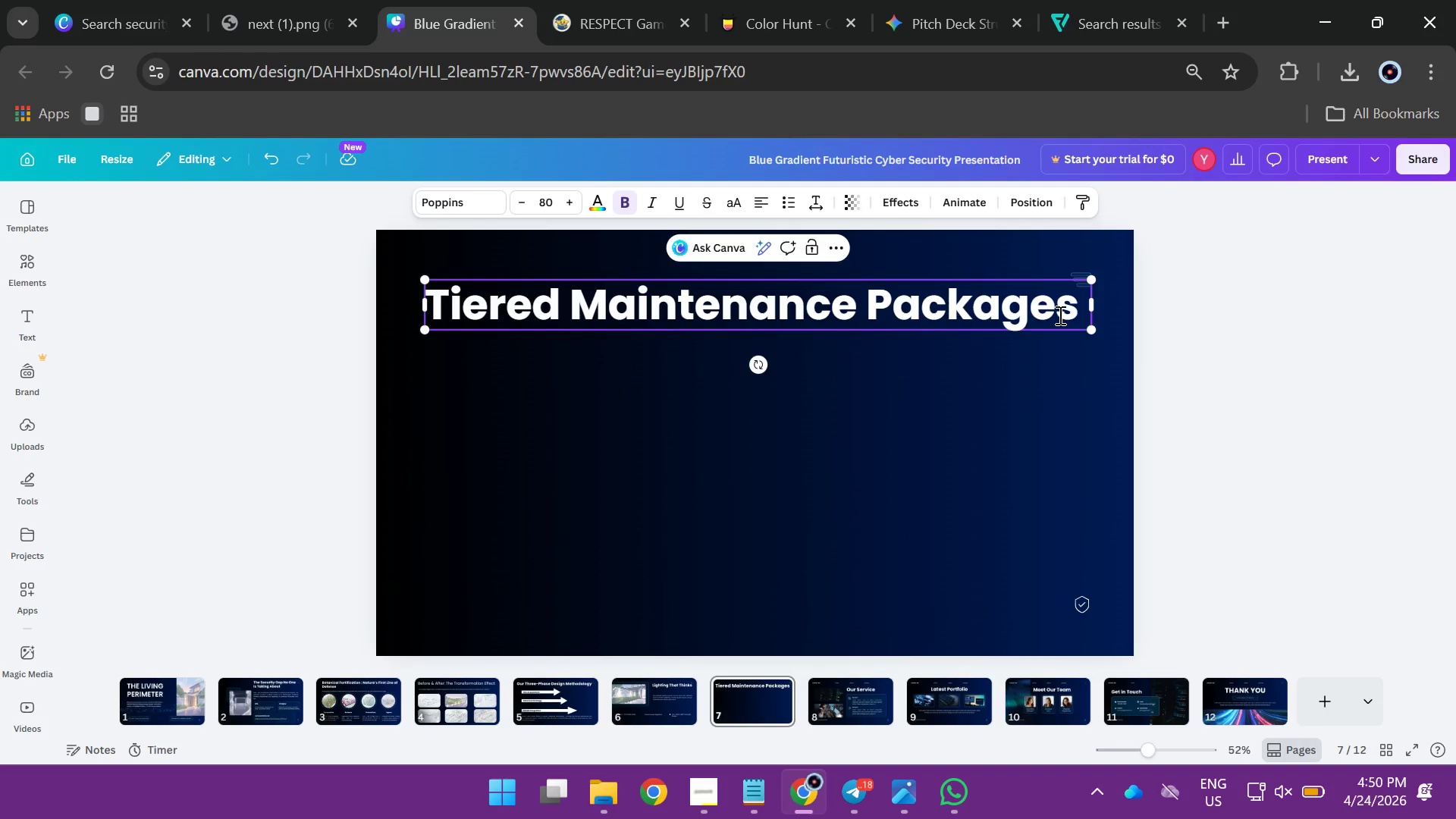 
key(Control+A)
 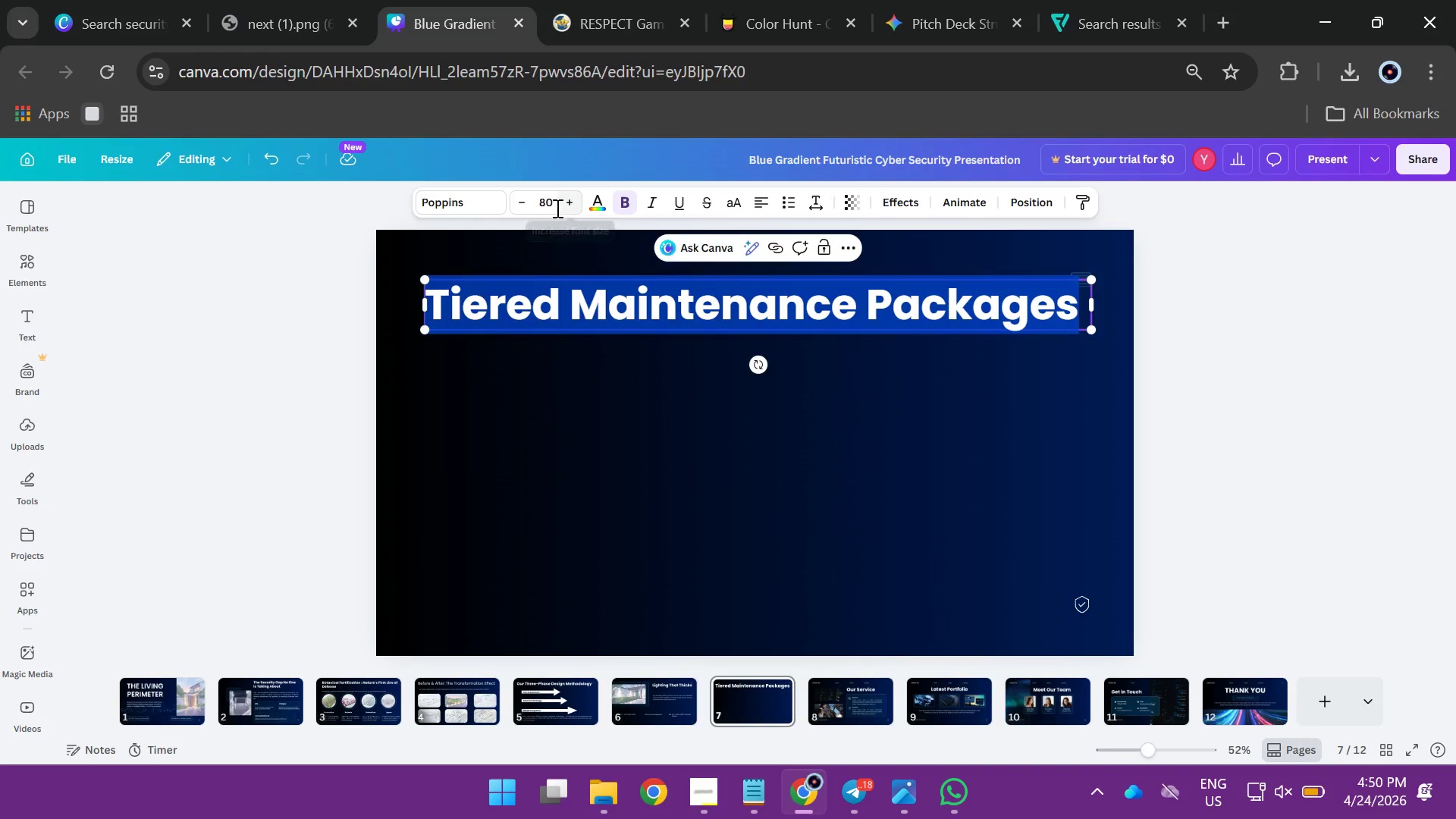 
left_click([551, 204])
 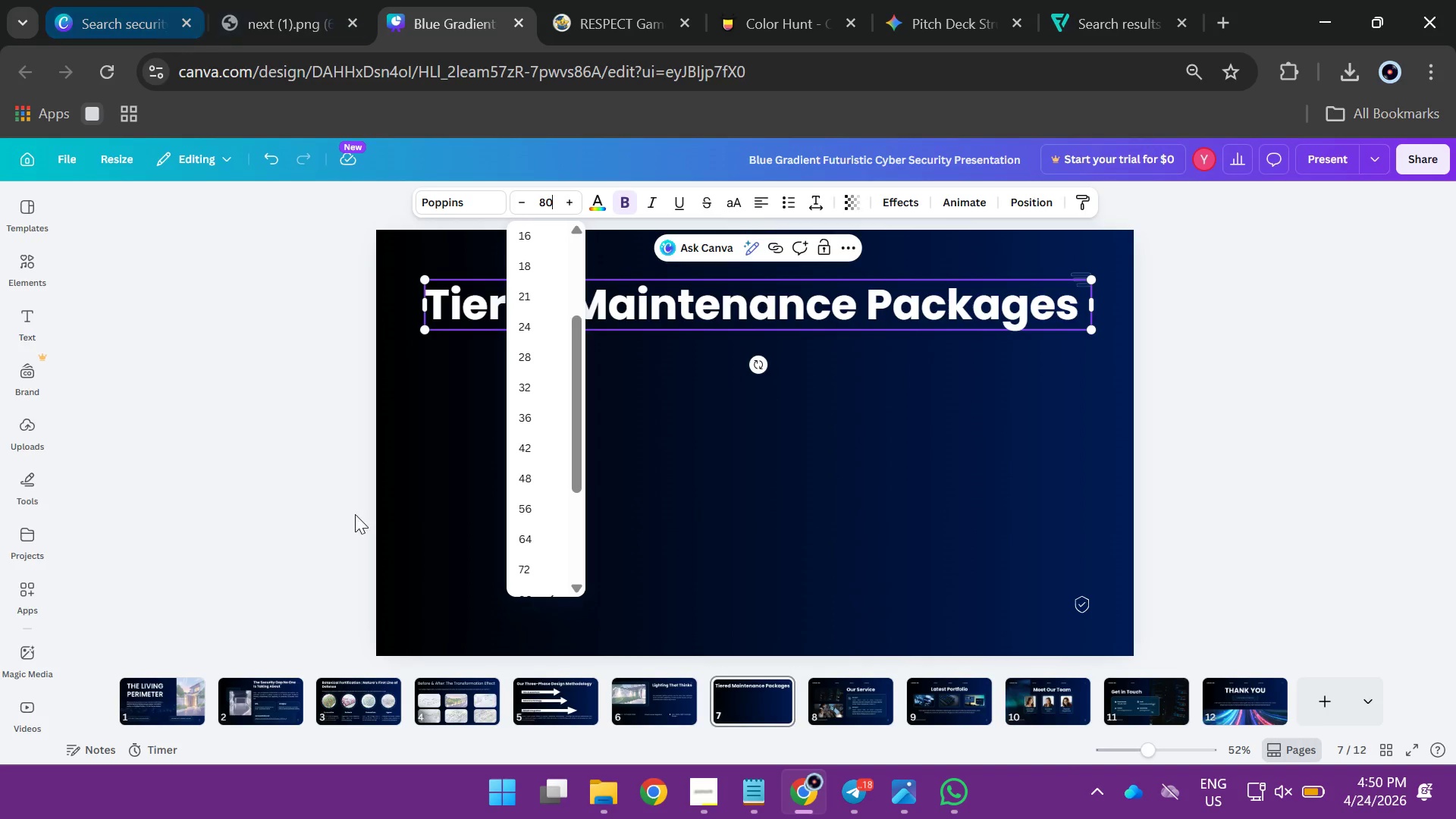 
left_click([592, 795])
 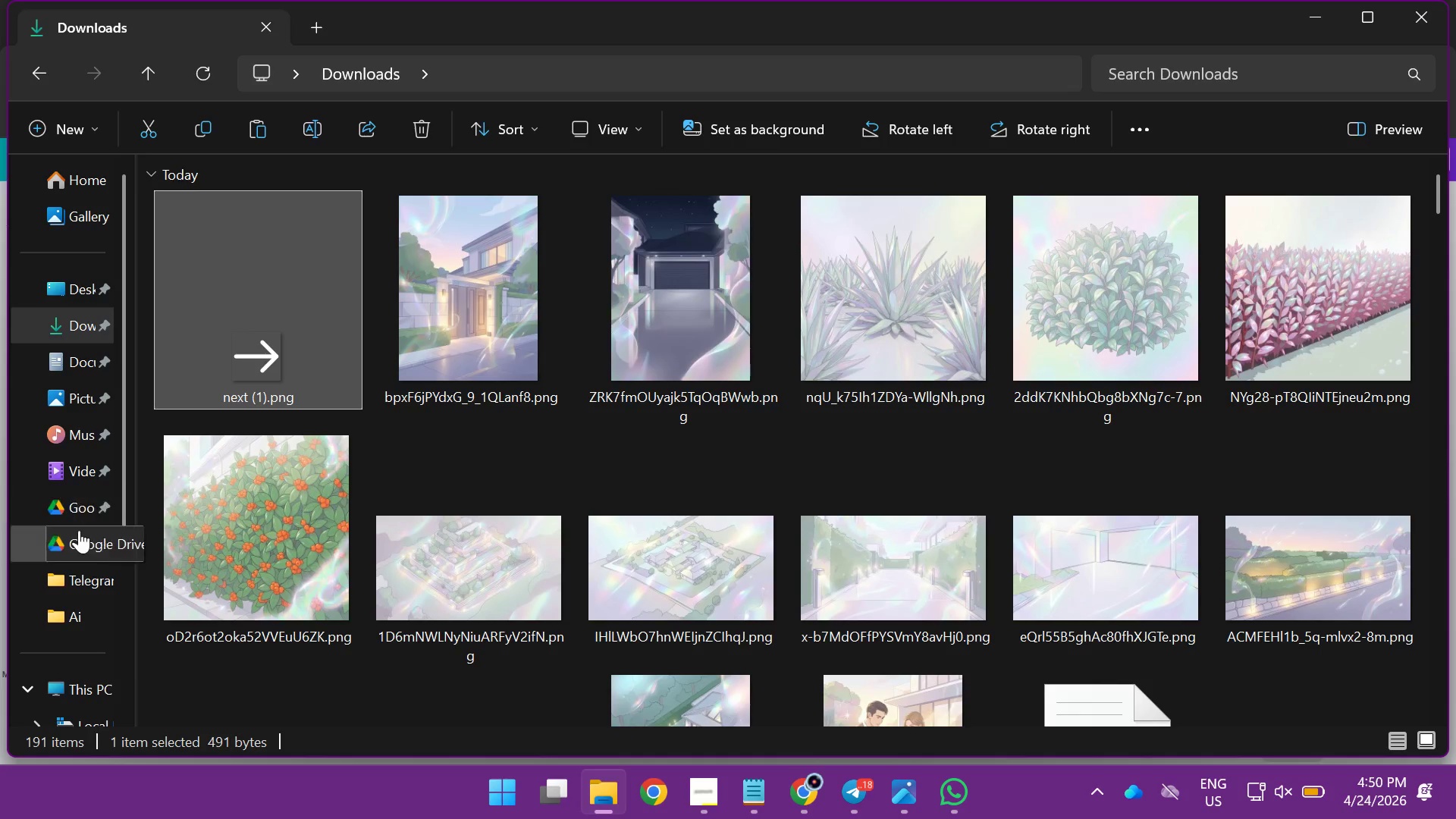 
left_click([89, 546])
 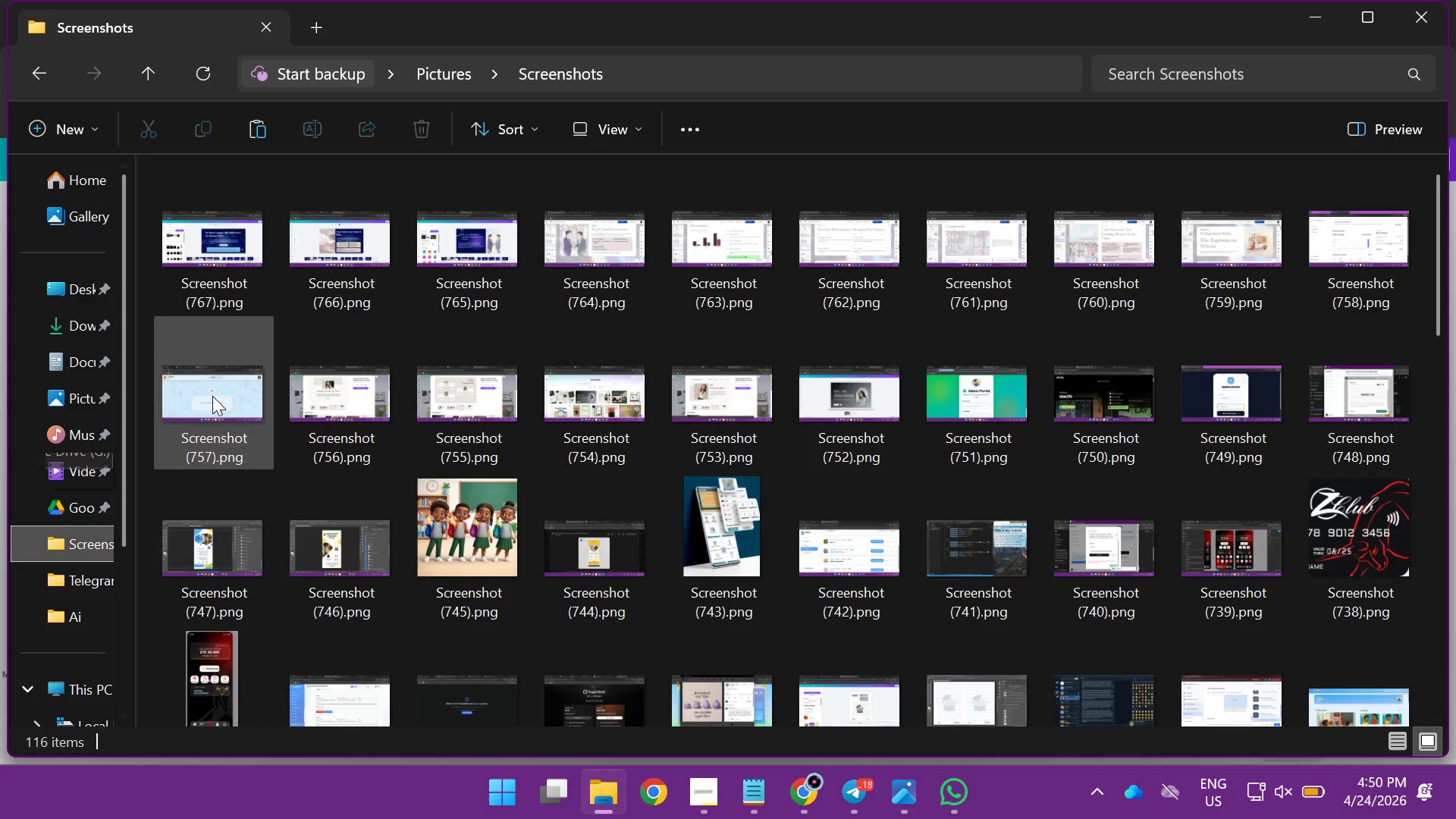 
scroll: coordinate [304, 369], scroll_direction: none, amount: 0.0
 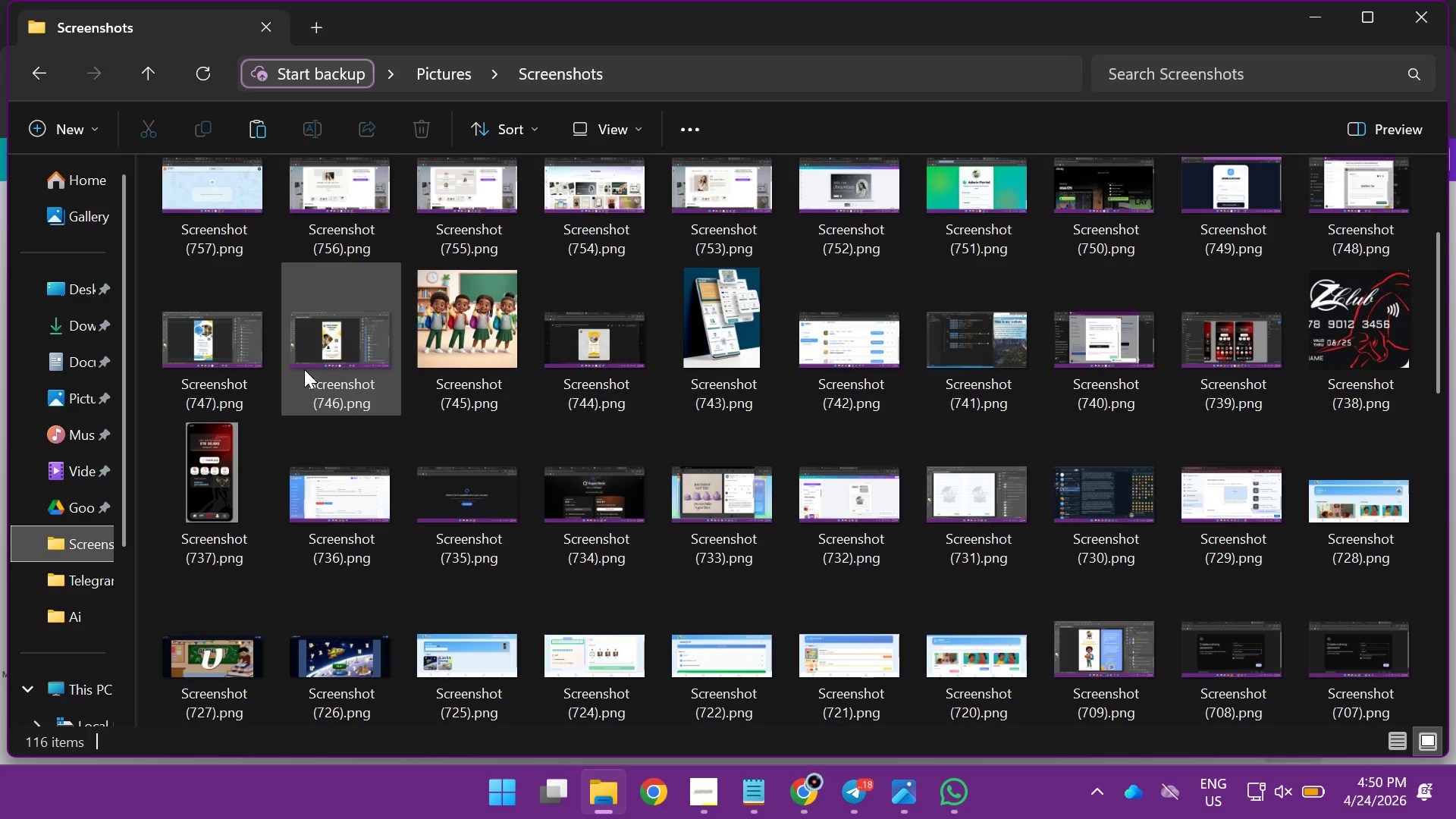 
scroll: coordinate [458, 489], scroll_direction: down, amount: 4.0
 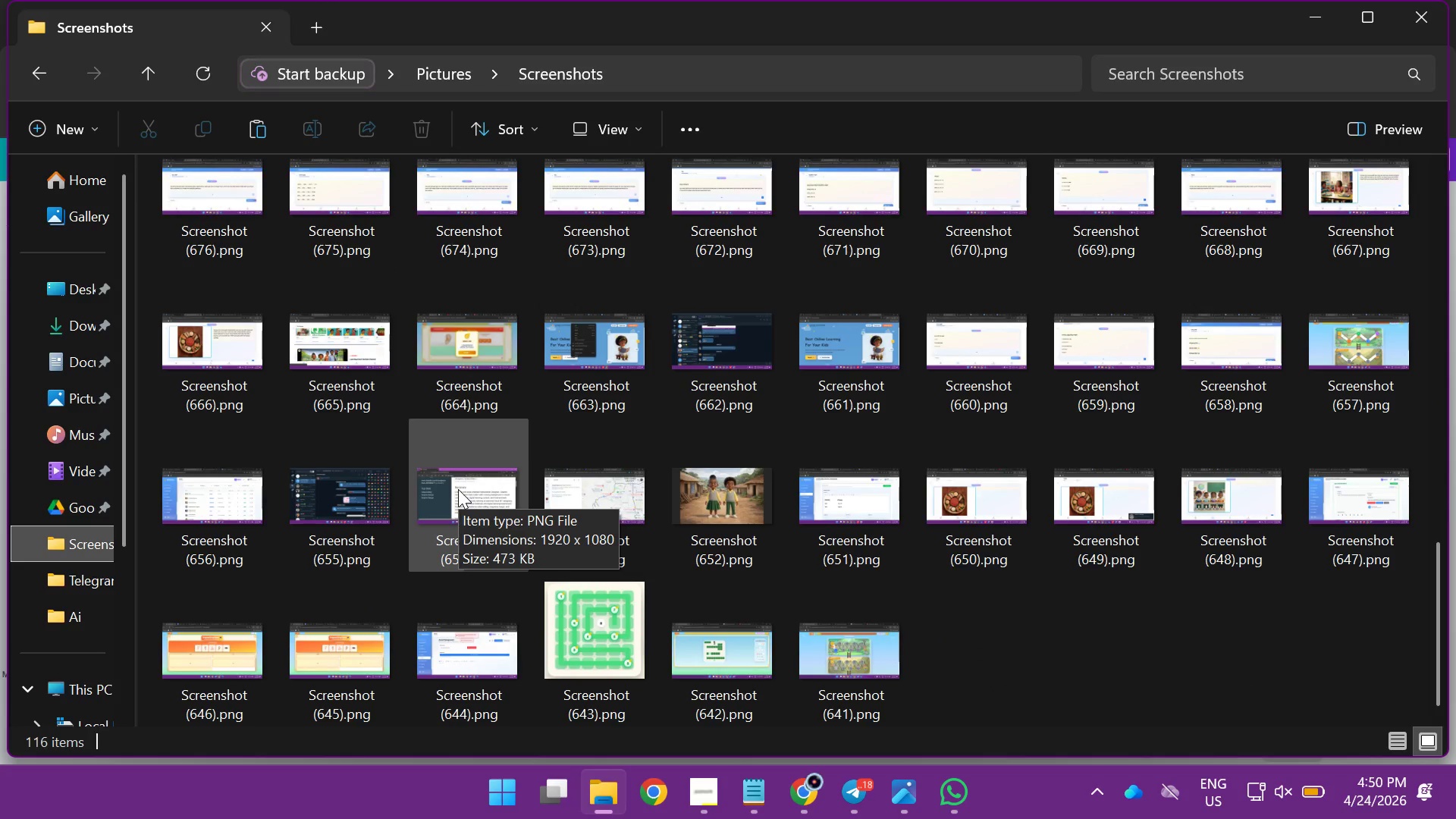 
scroll: coordinate [458, 489], scroll_direction: up, amount: 2.0
 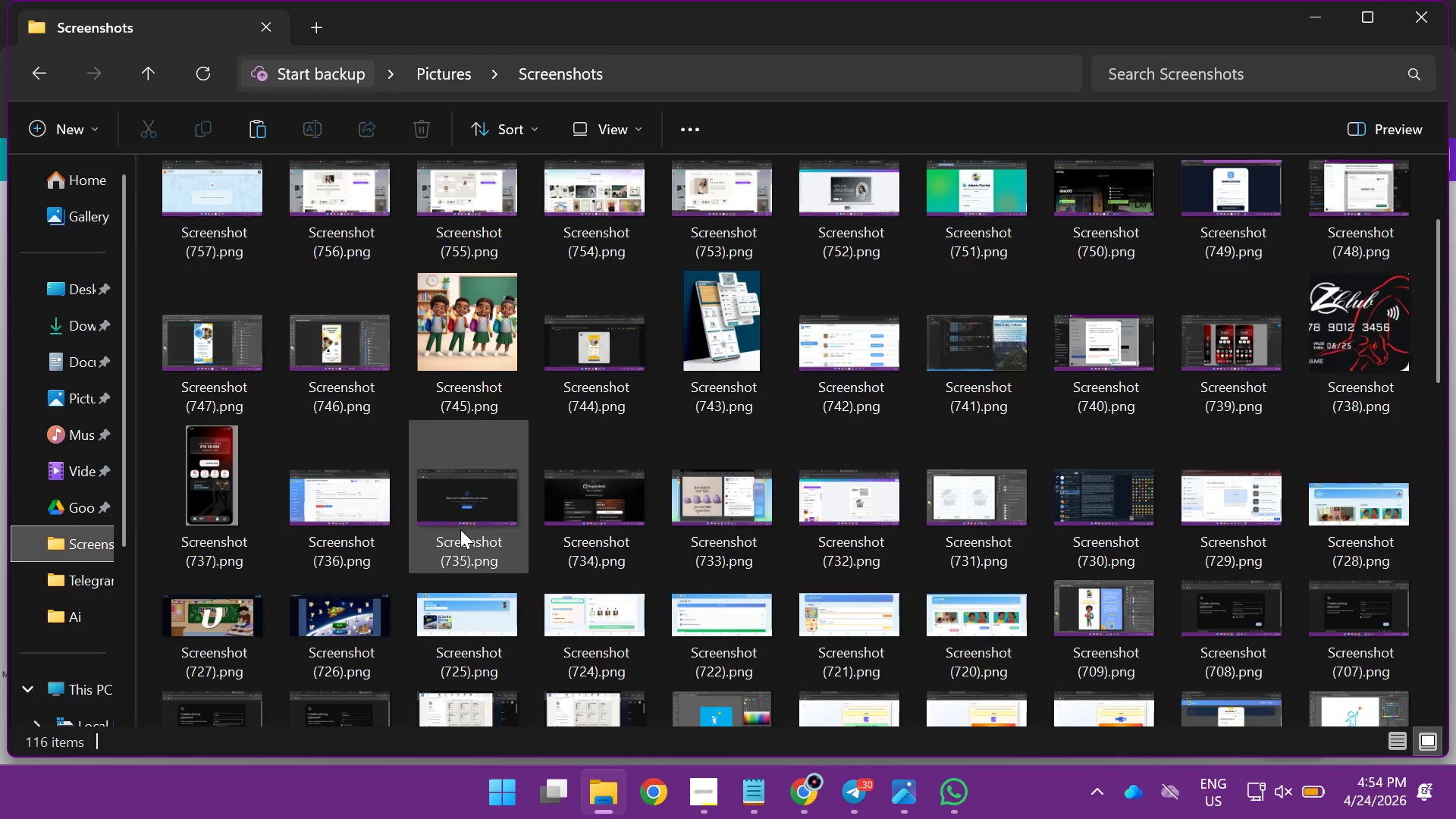 
wait(238.14)
 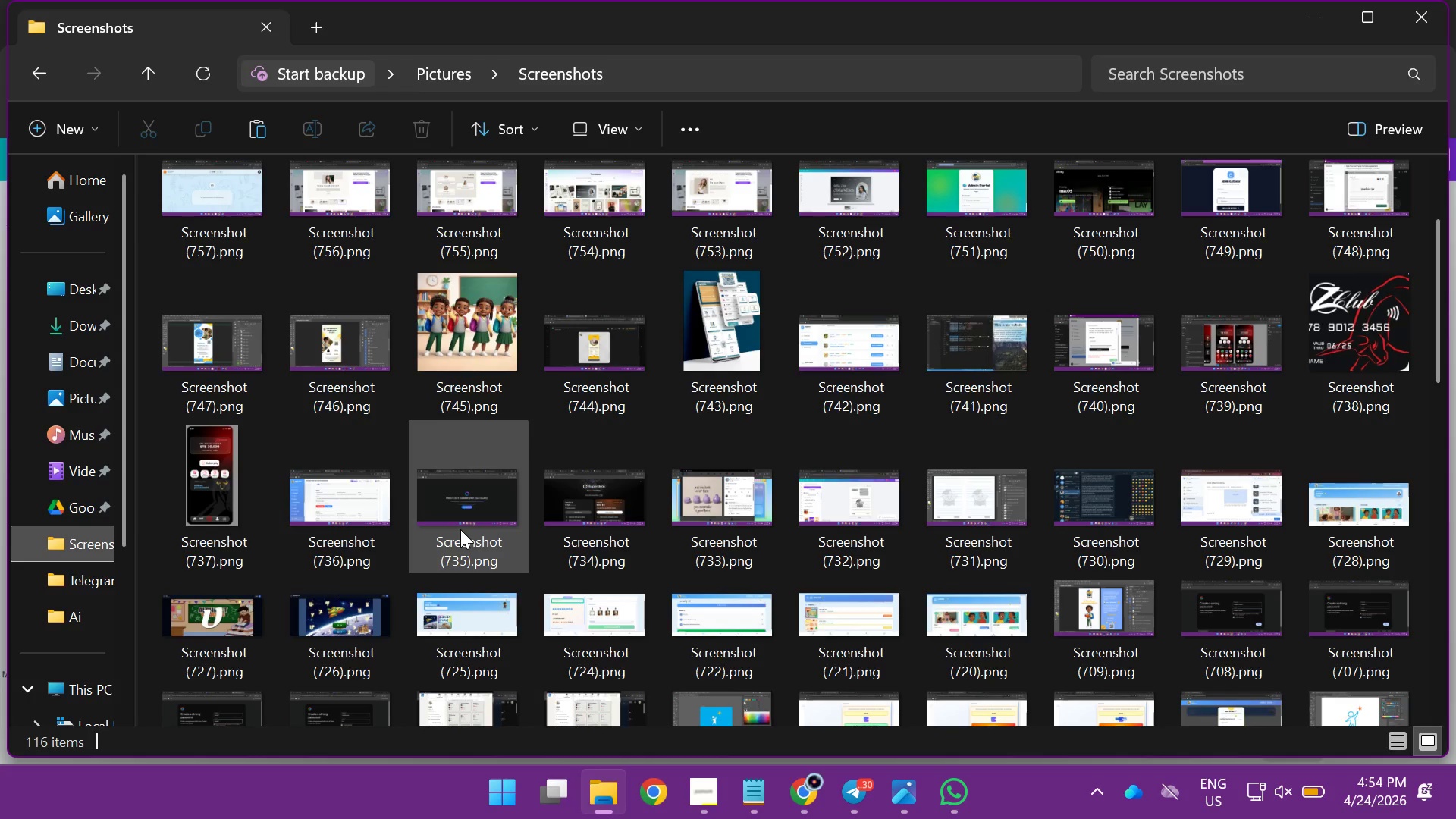 
mouse_move([577, 309])
 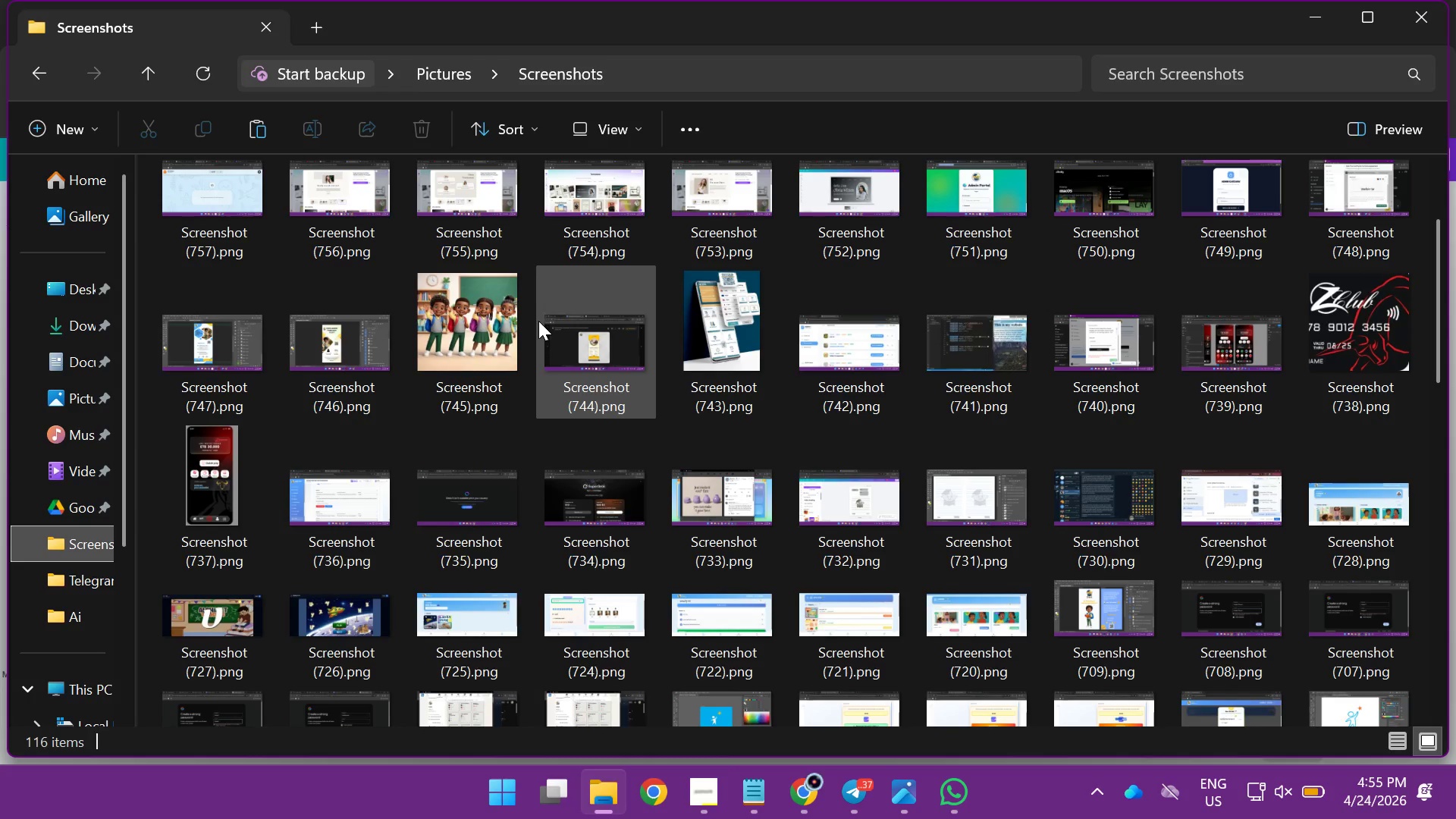 
wait(42.76)
 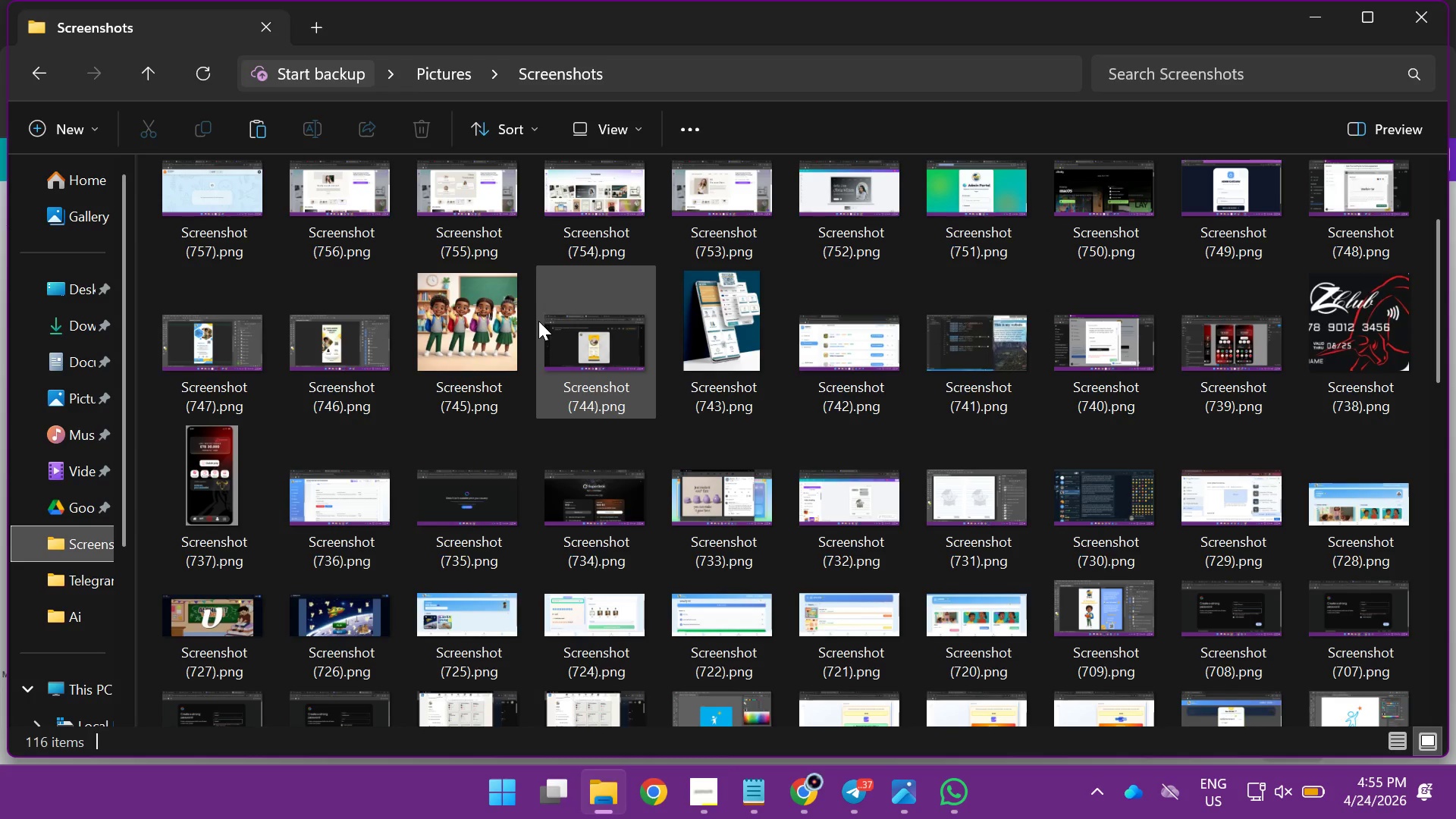 
scroll: coordinate [553, 387], scroll_direction: none, amount: 0.0
 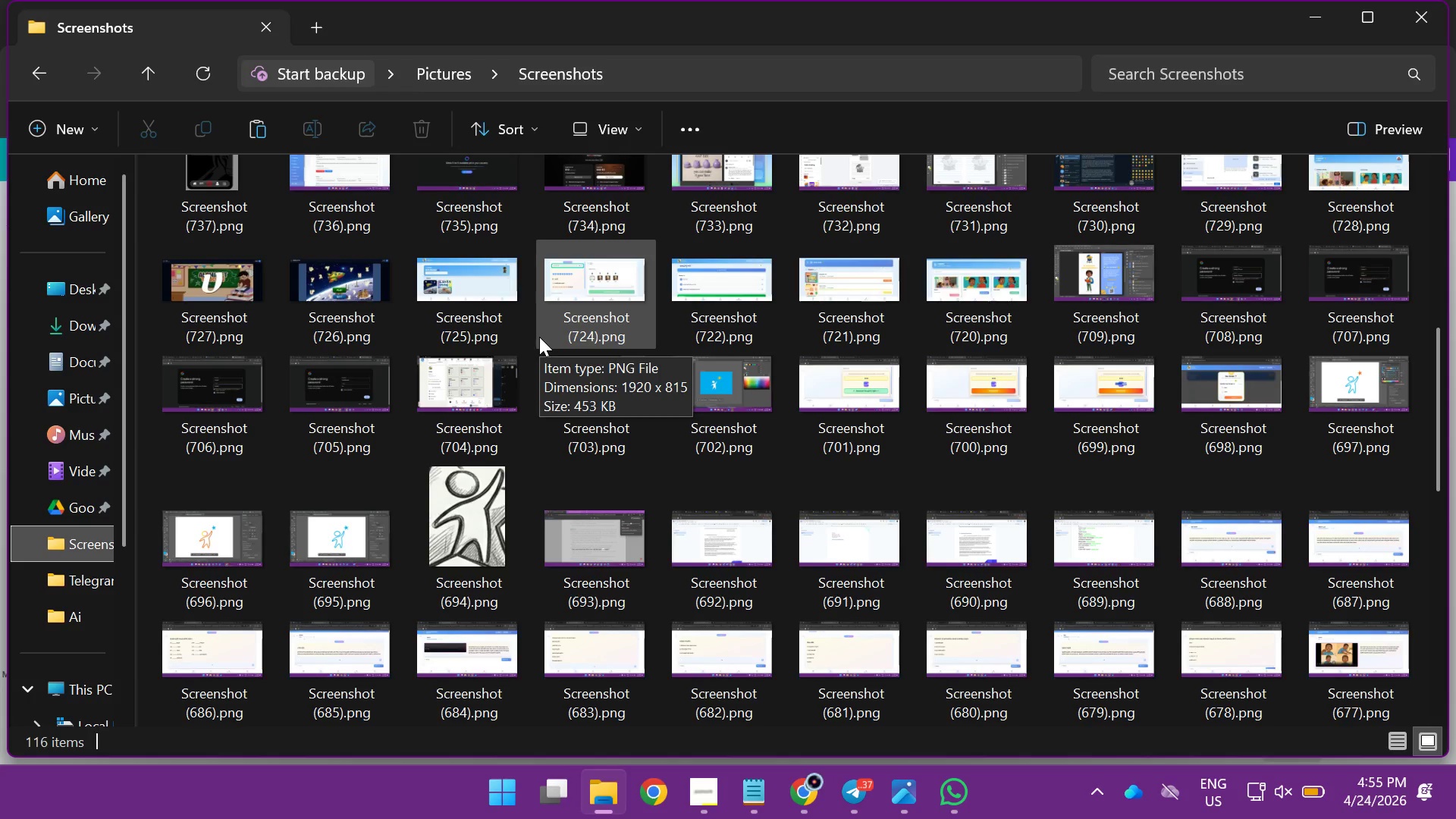 
wait(18.73)
 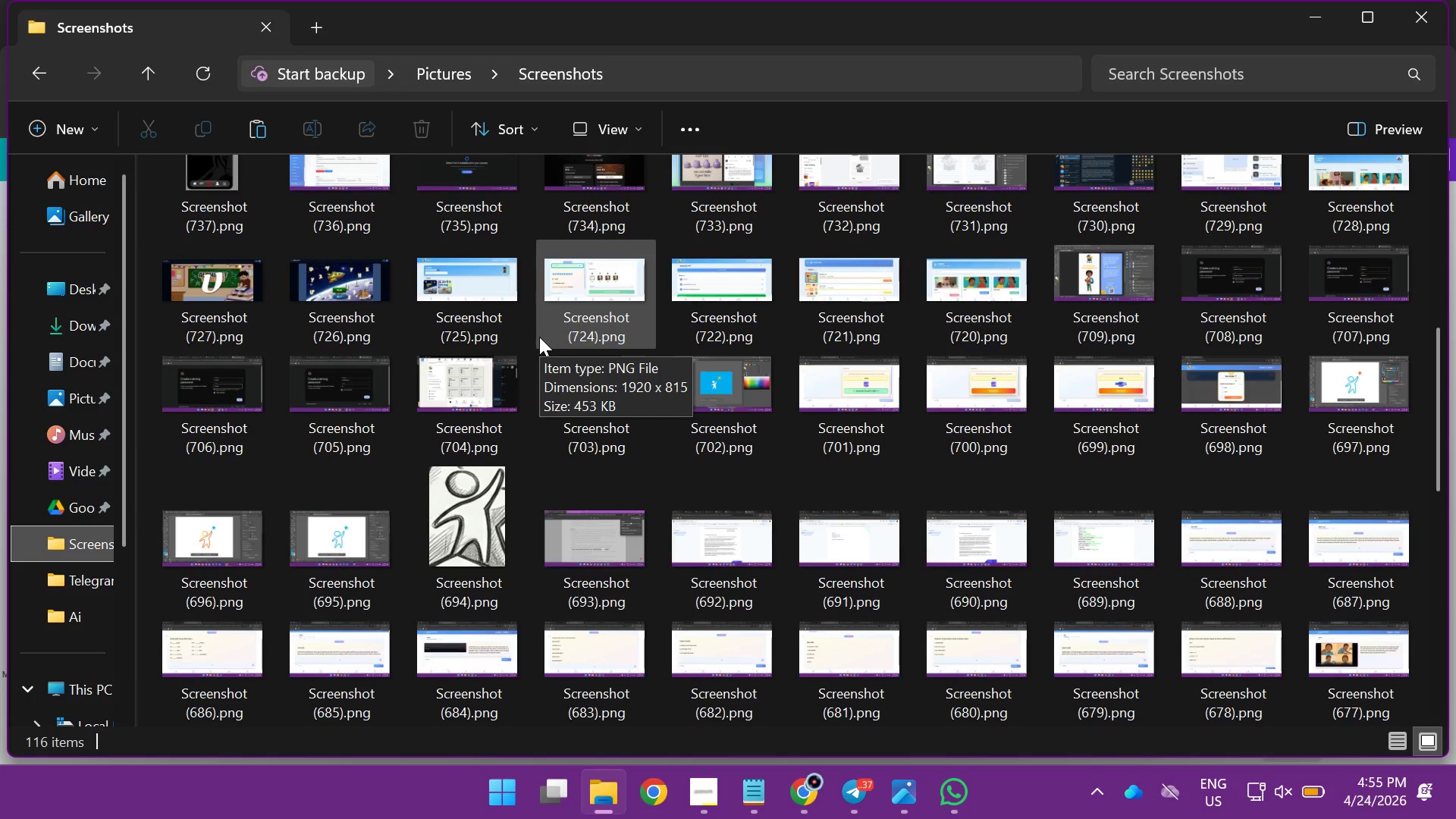 
left_click([805, 795])
 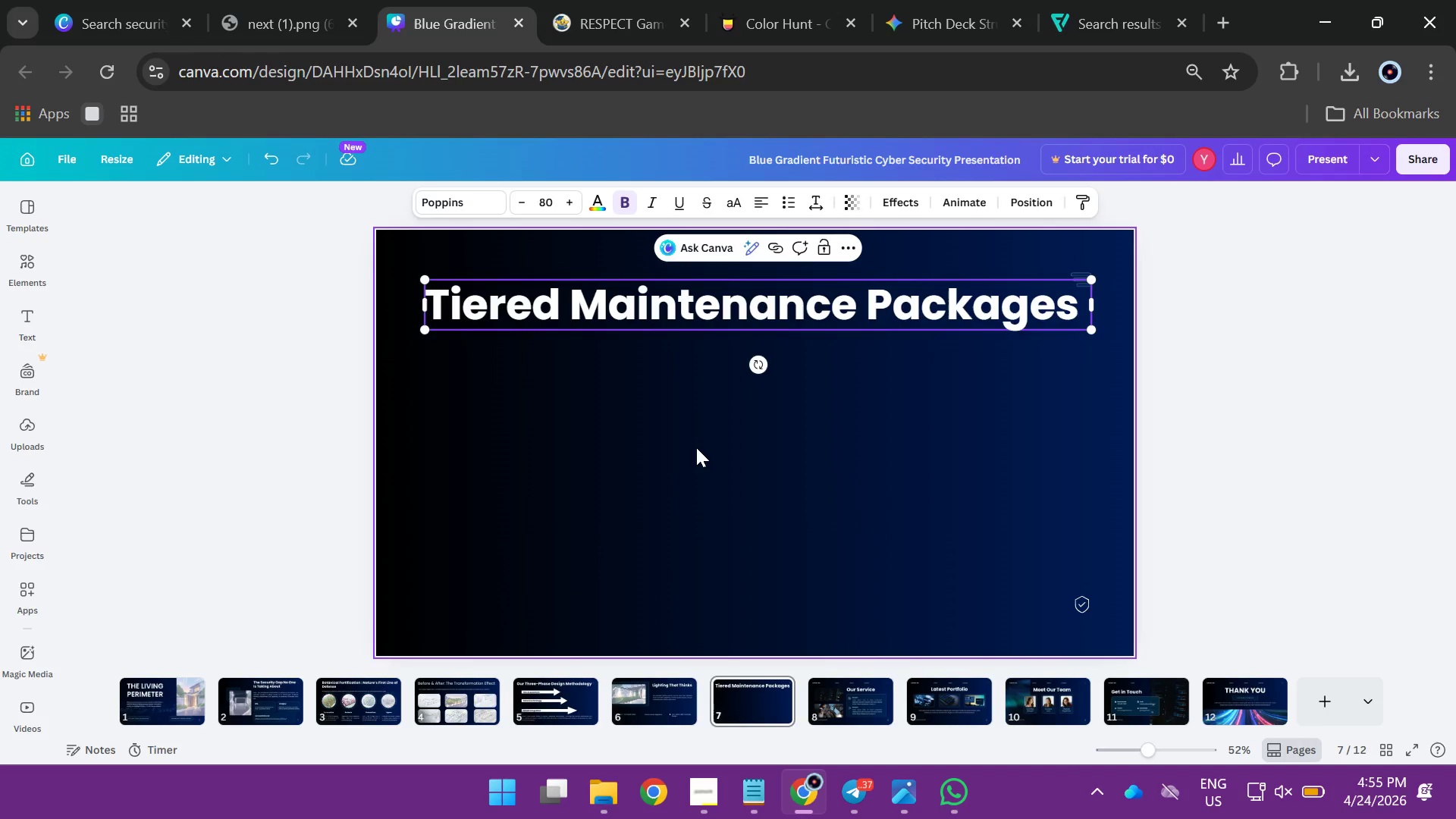 
left_click([695, 446])
 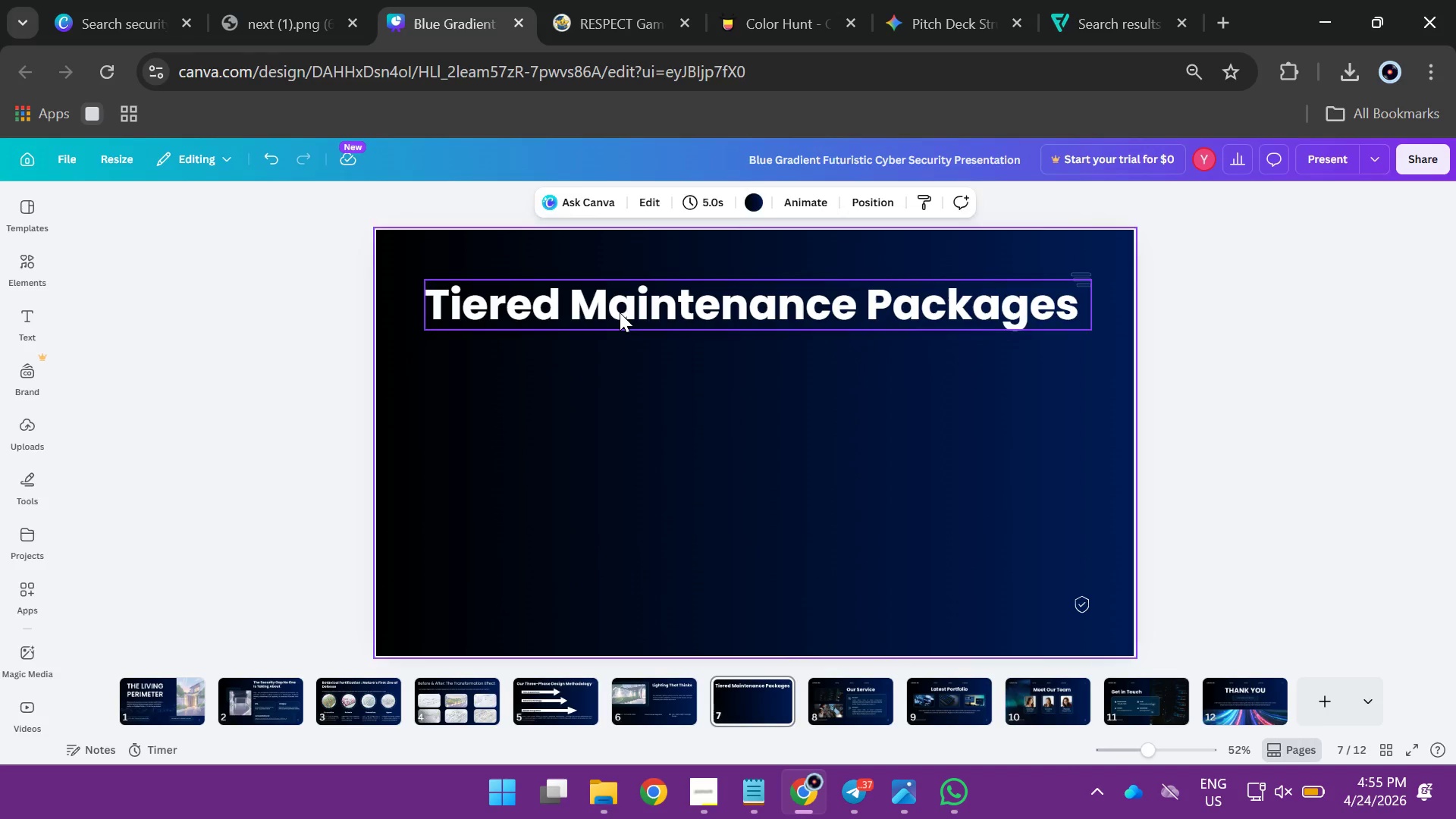 
left_click([620, 312])
 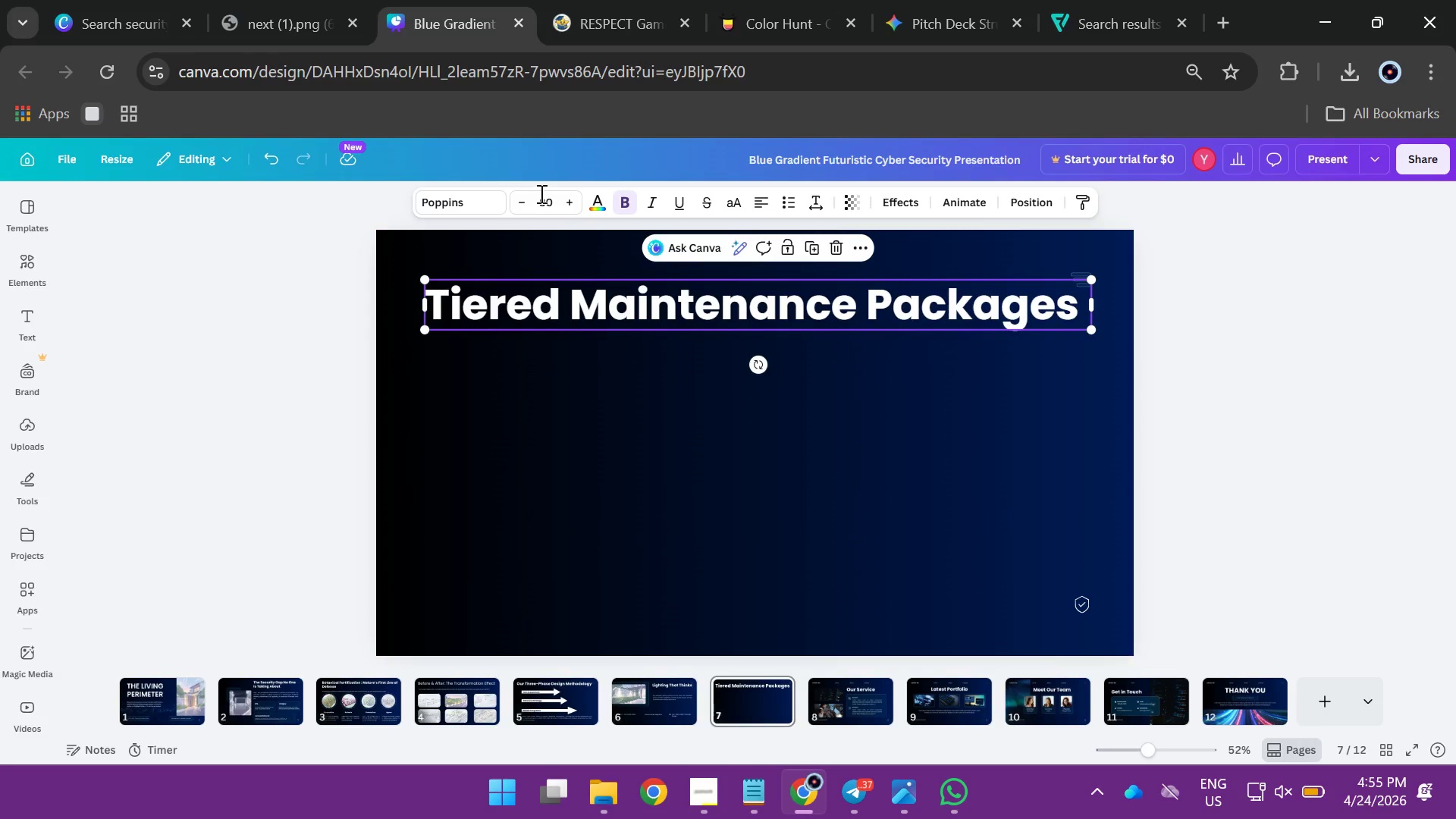 
mouse_move([564, 184])
 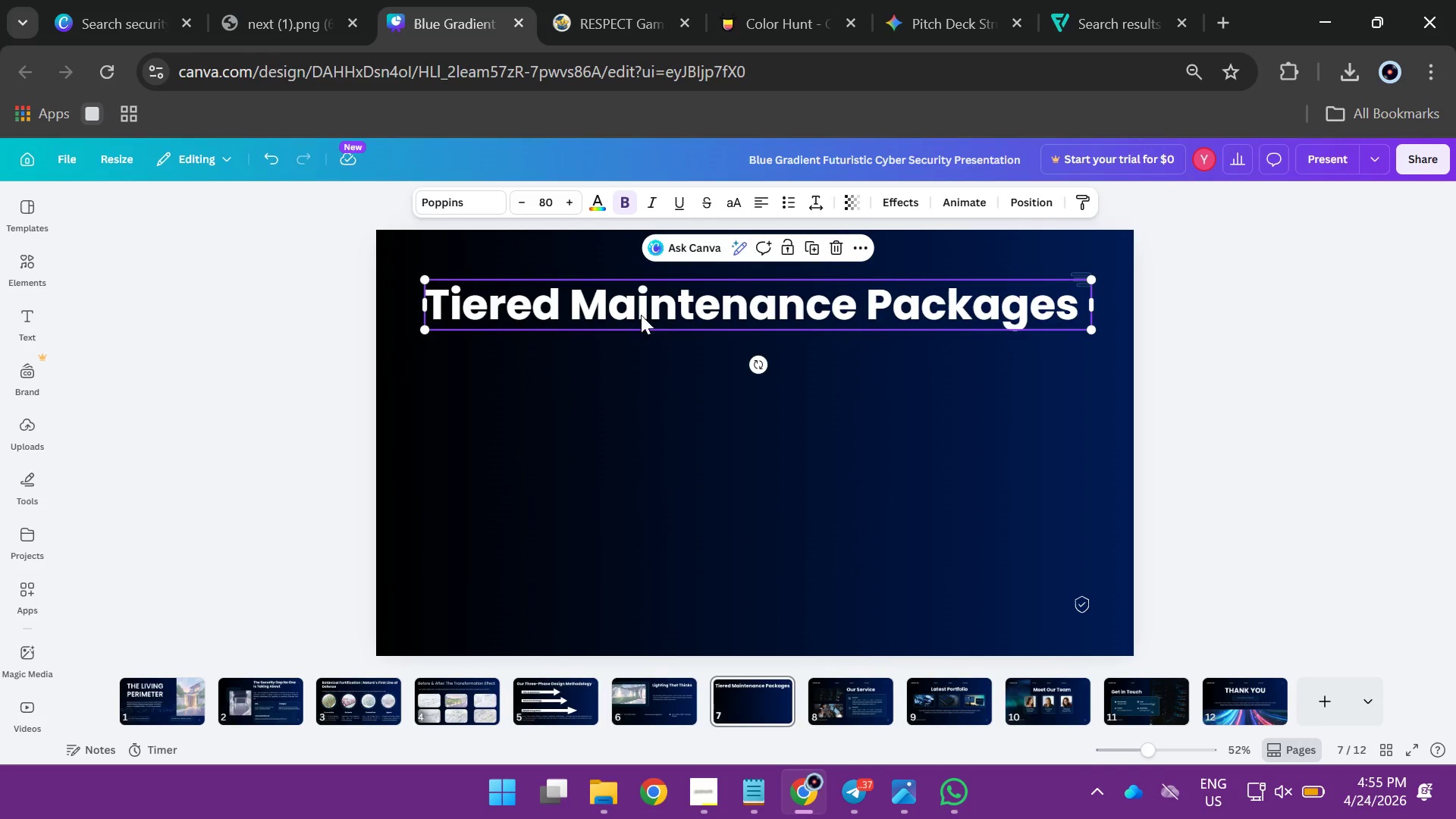 
left_click([641, 310])
 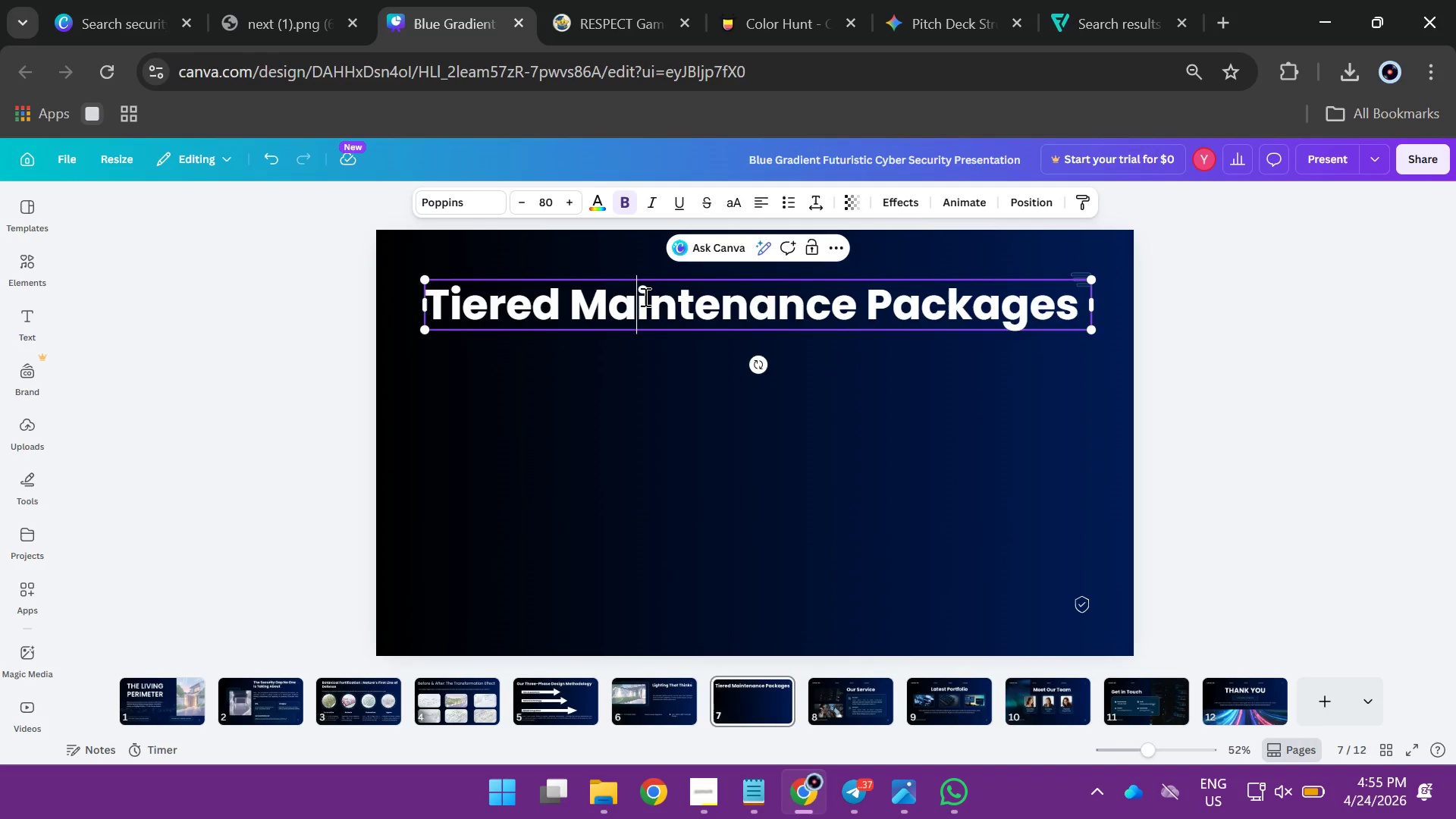 
wait(7.84)
 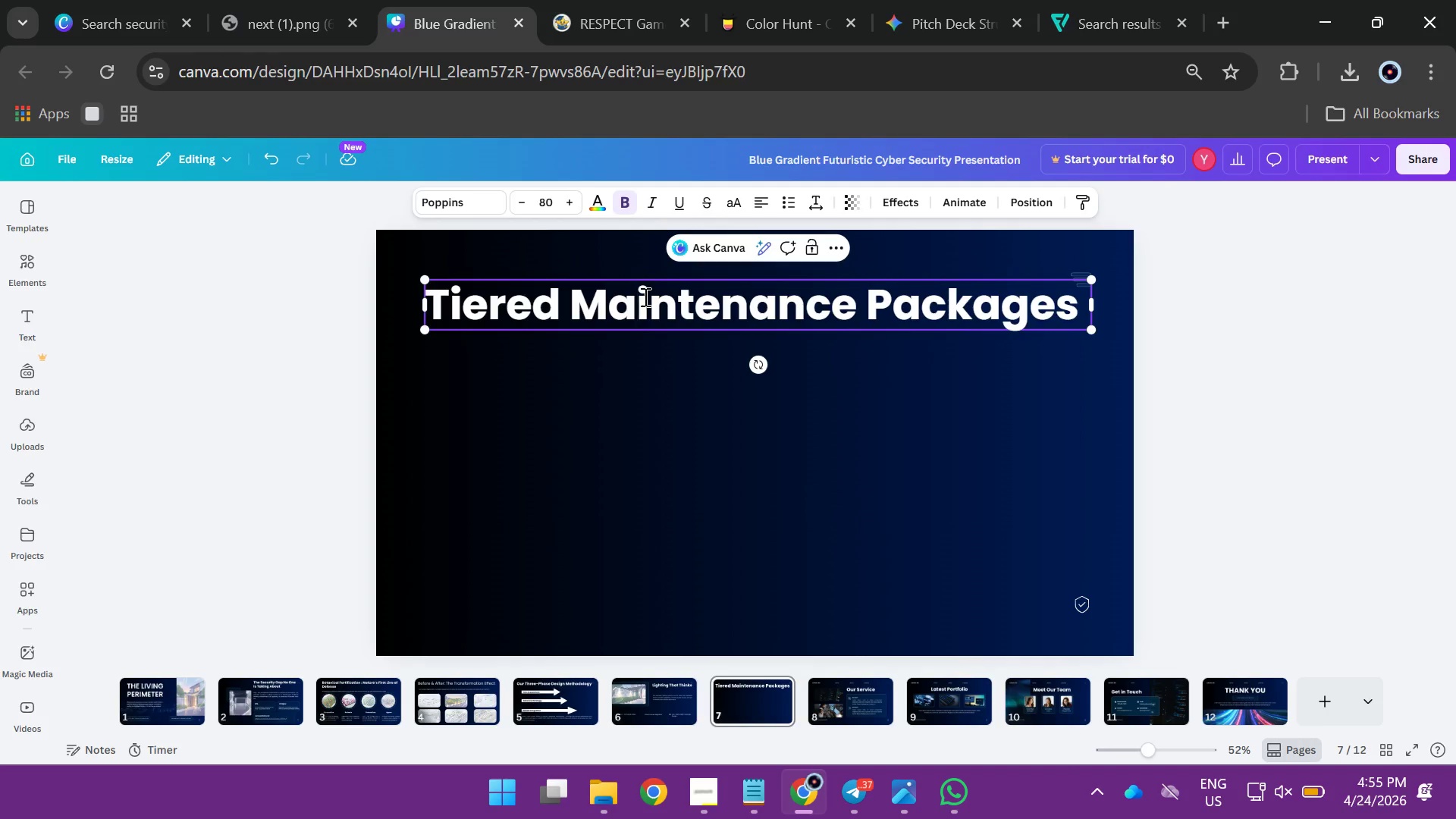 
left_click([593, 299])
 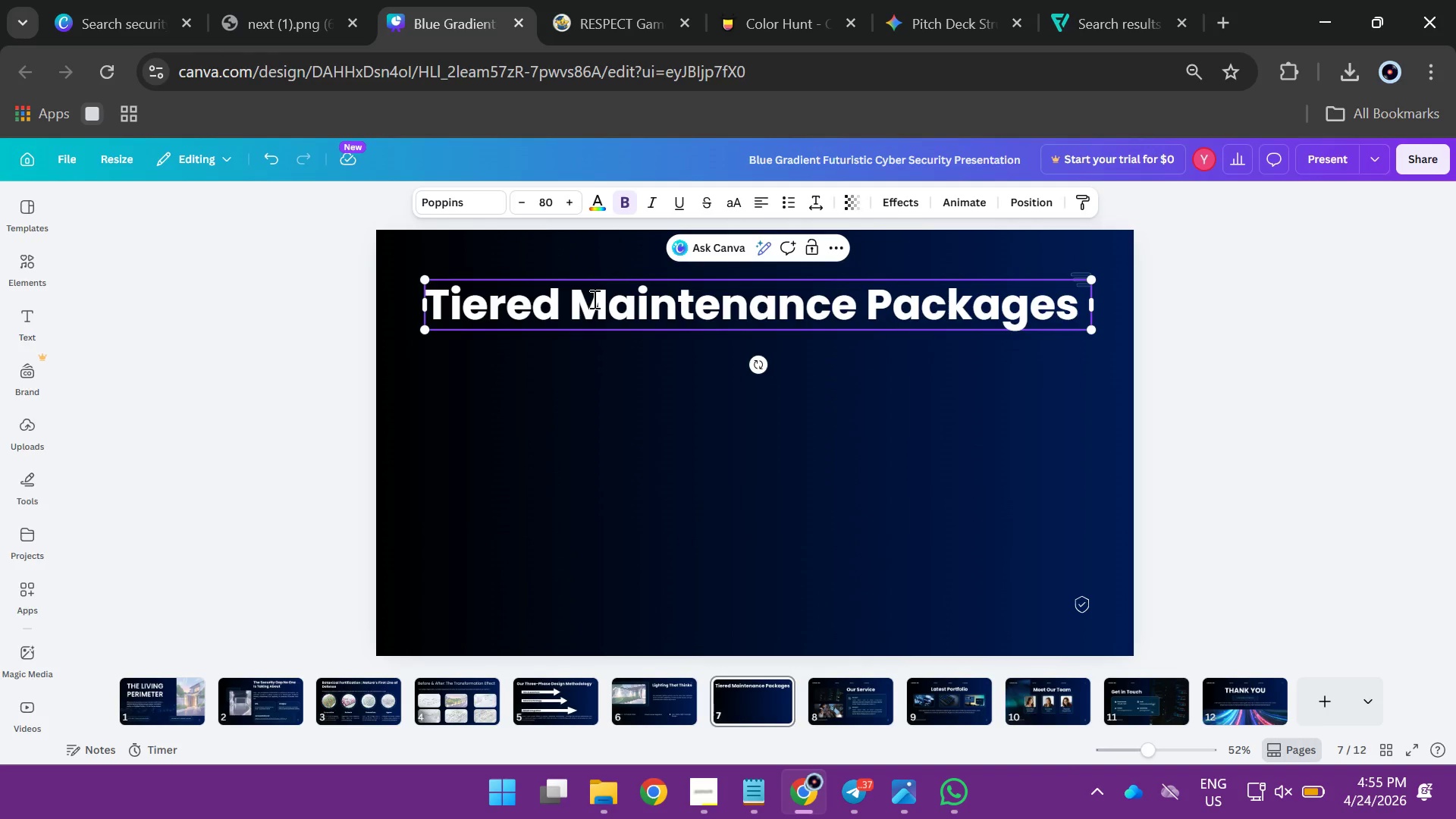 
key(Control+A)
 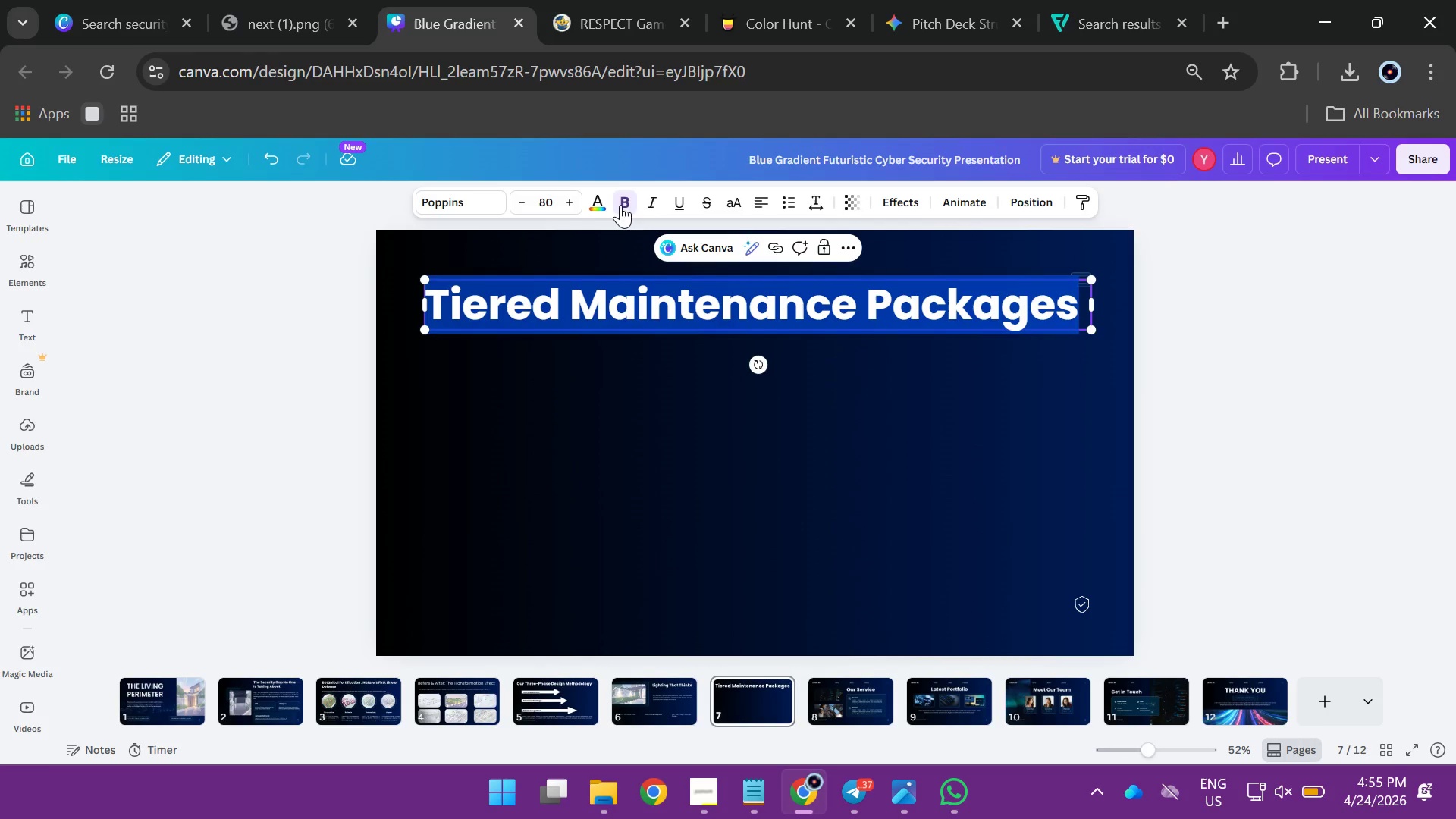 
left_click([627, 205])
 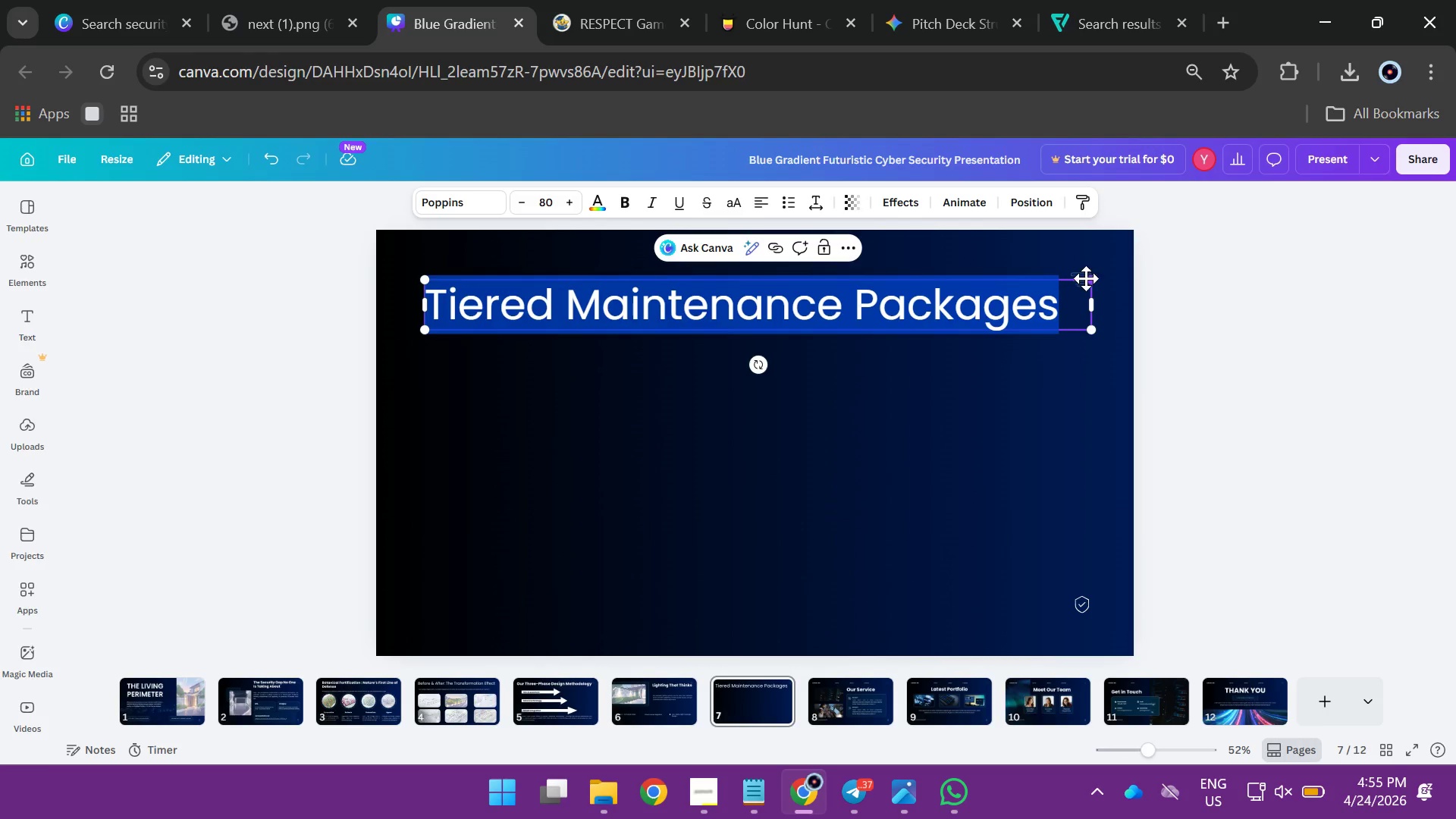 
left_click_drag(start_coordinate=[1091, 281], to_coordinate=[971, 310])
 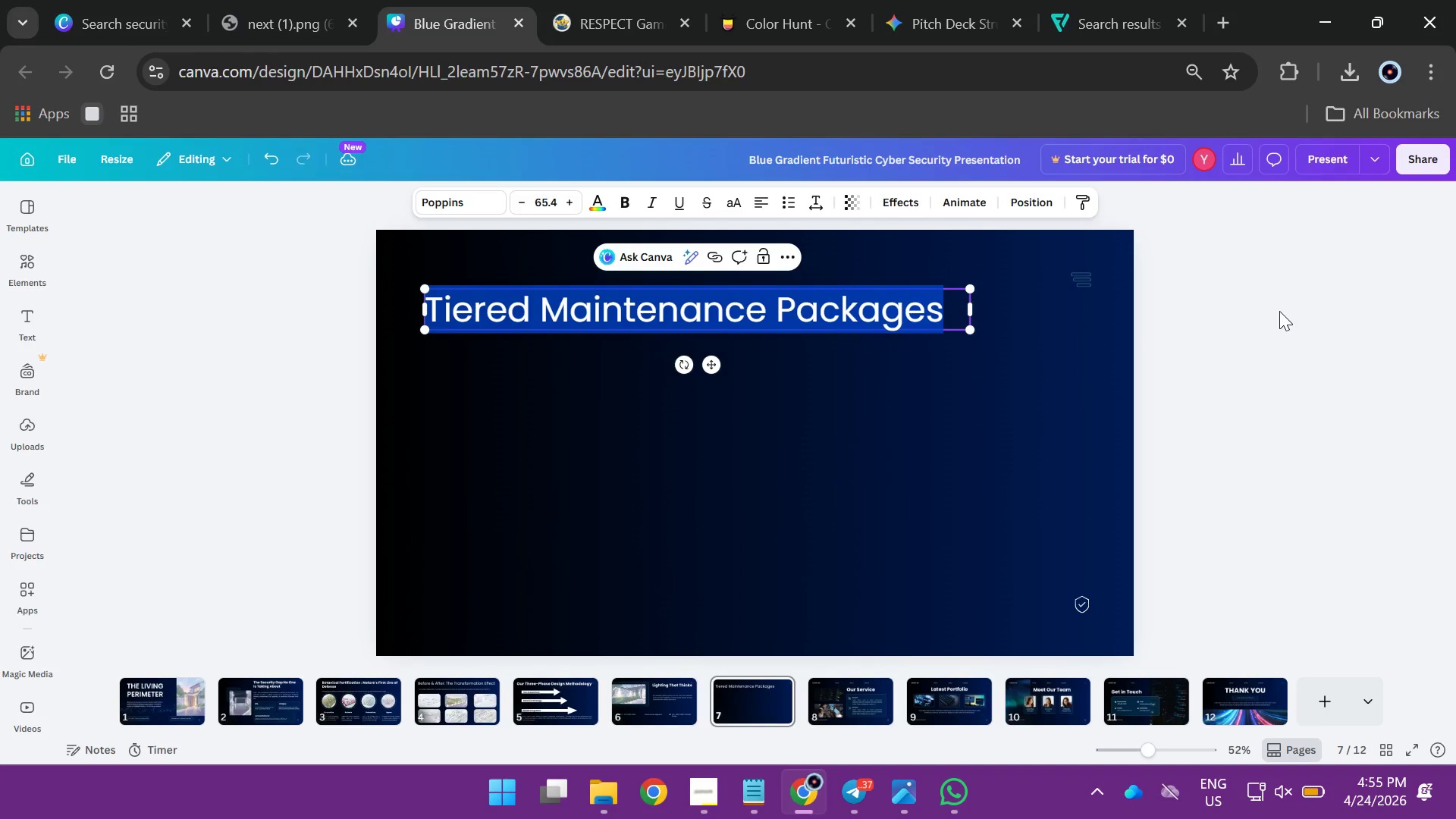 
left_click([1279, 311])
 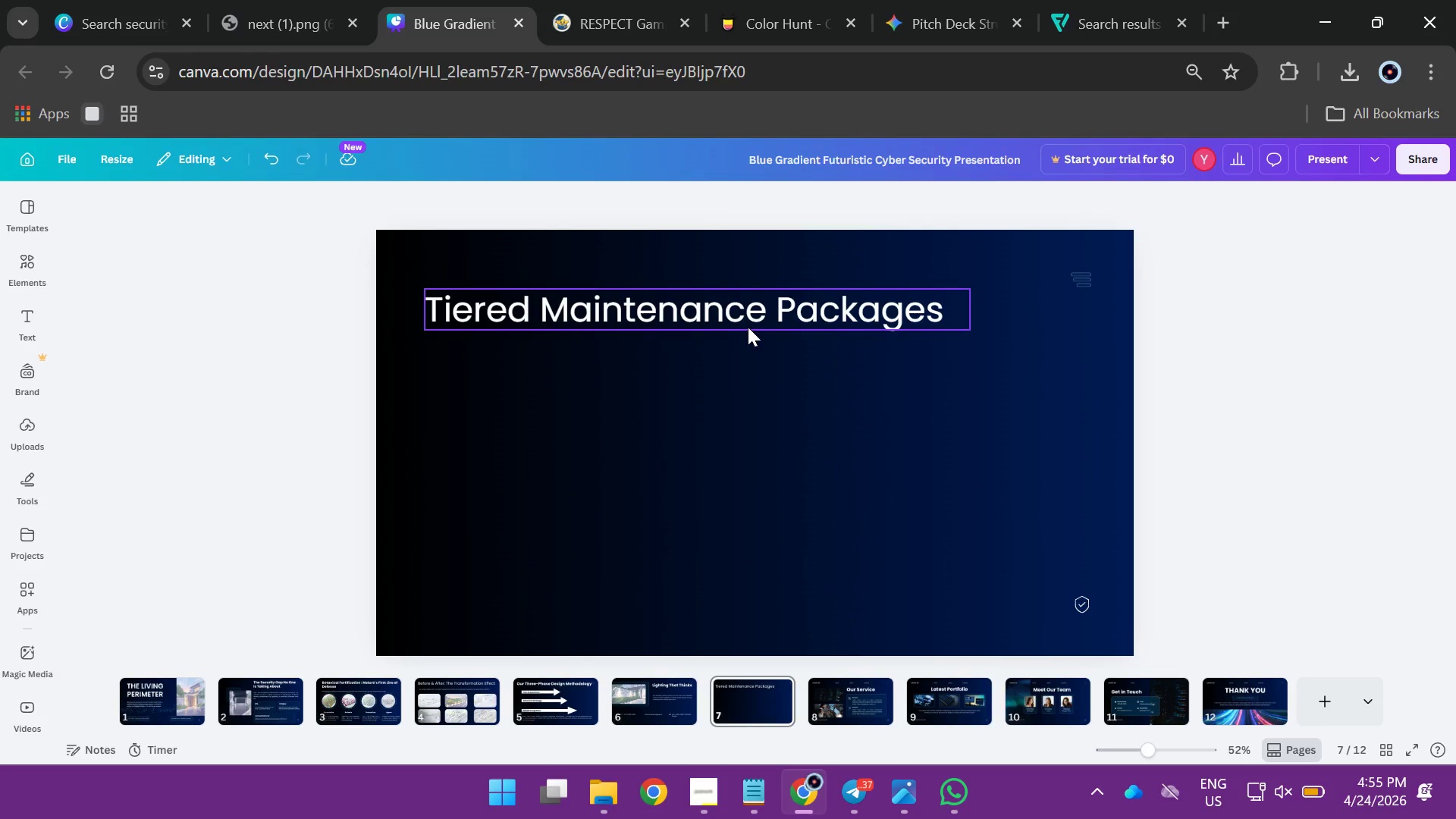 
left_click_drag(start_coordinate=[665, 315], to_coordinate=[723, 295])
 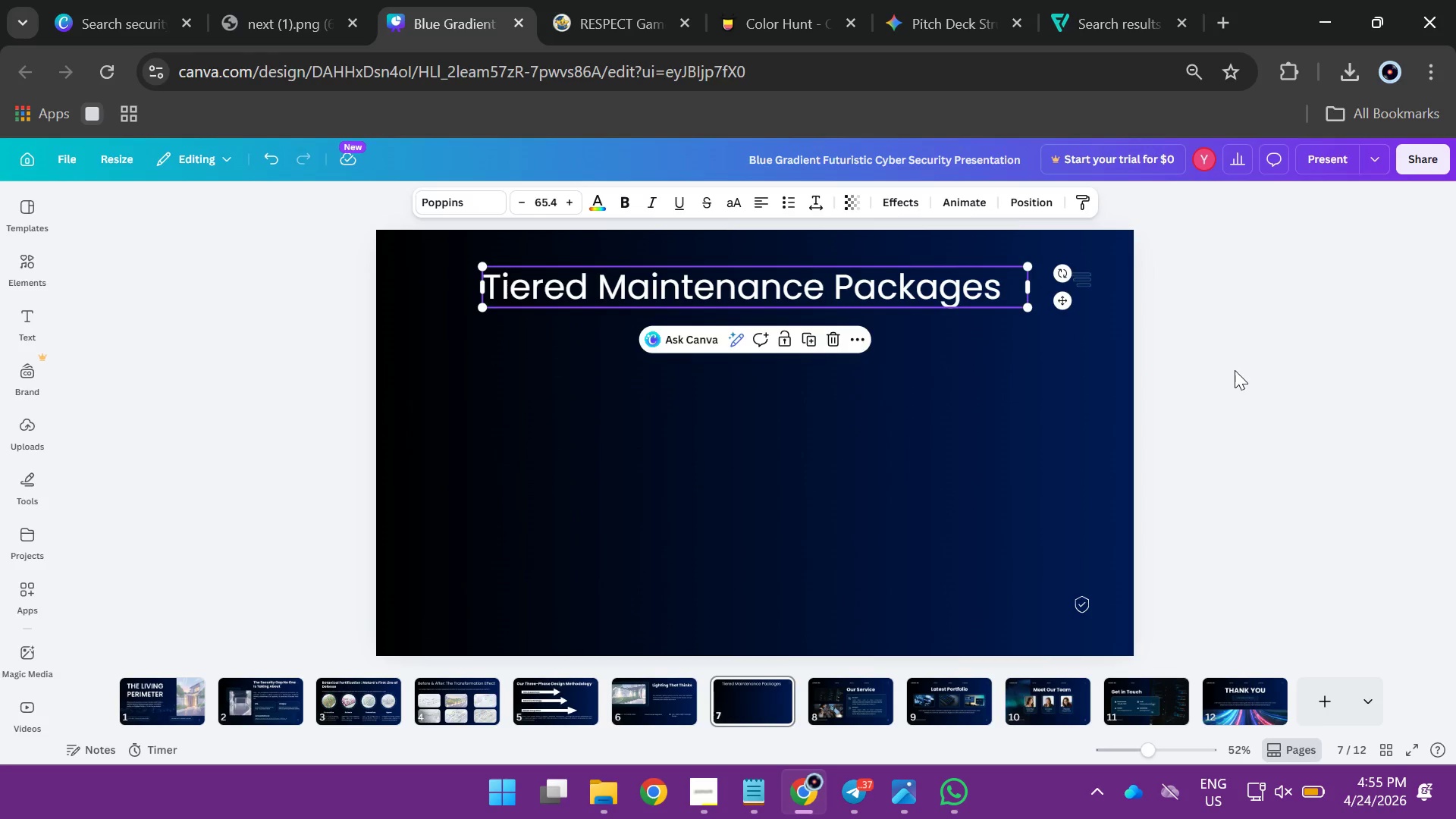 
left_click([1235, 370])
 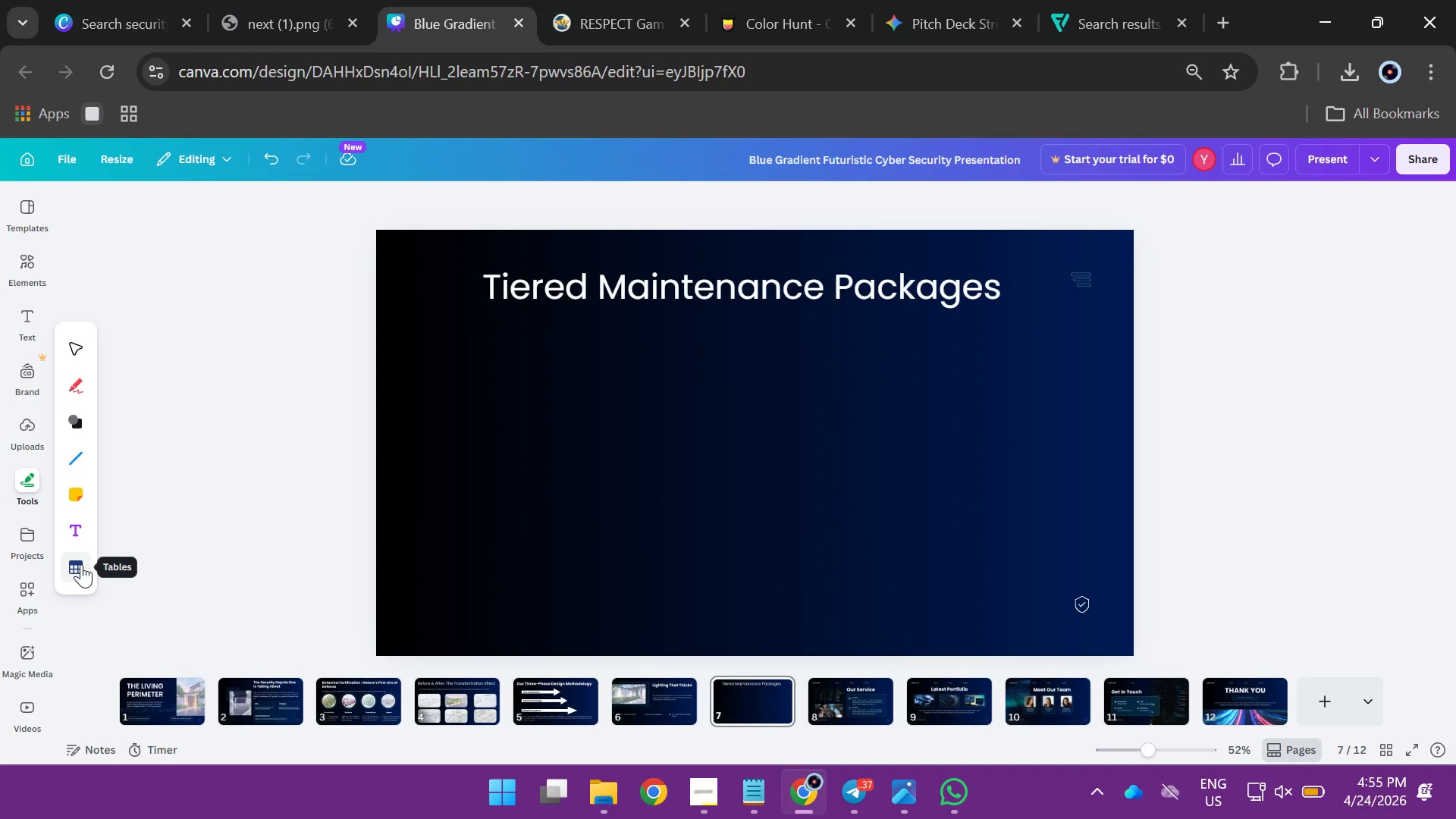 
wait(5.7)
 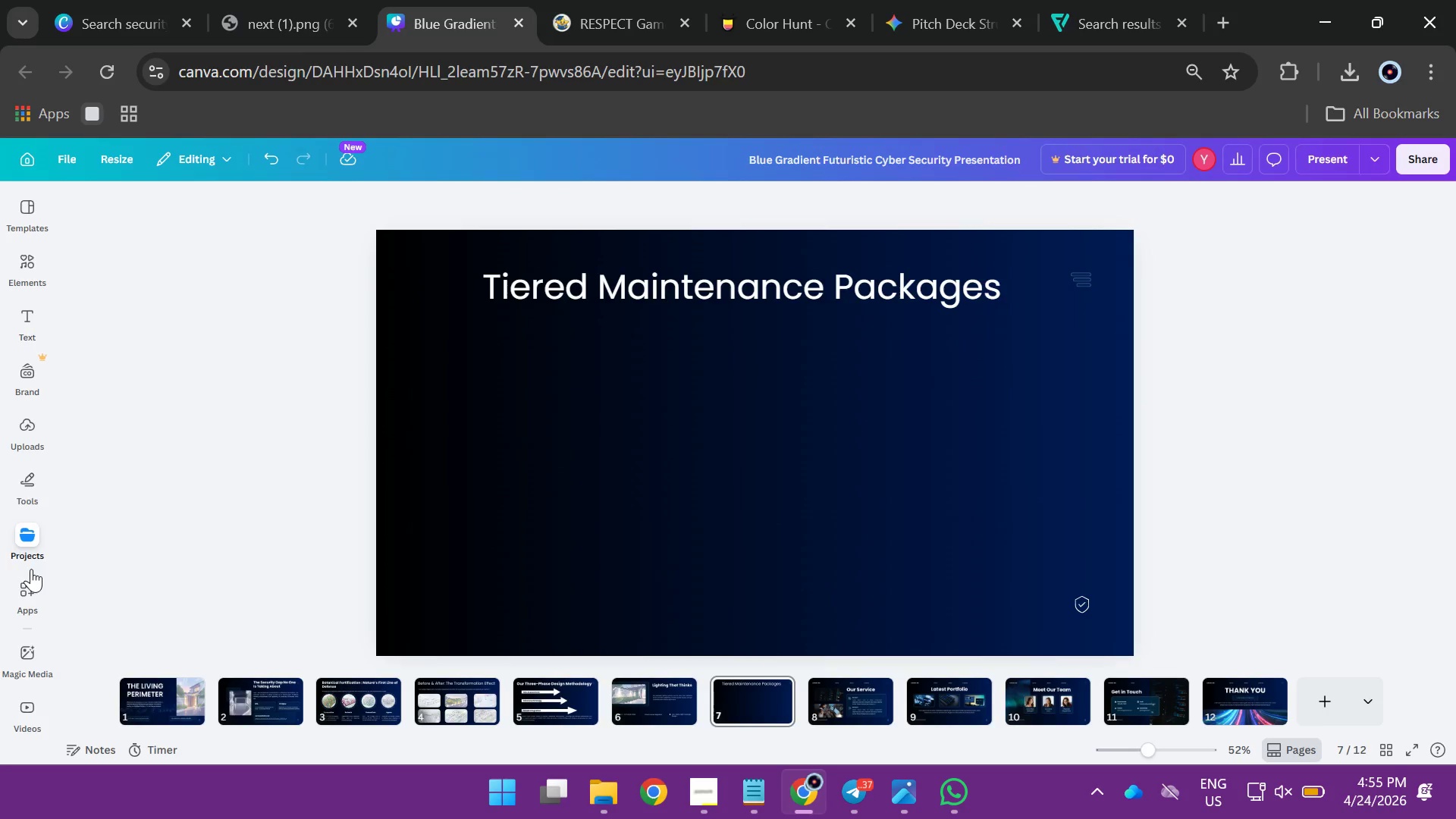 
left_click([81, 564])
 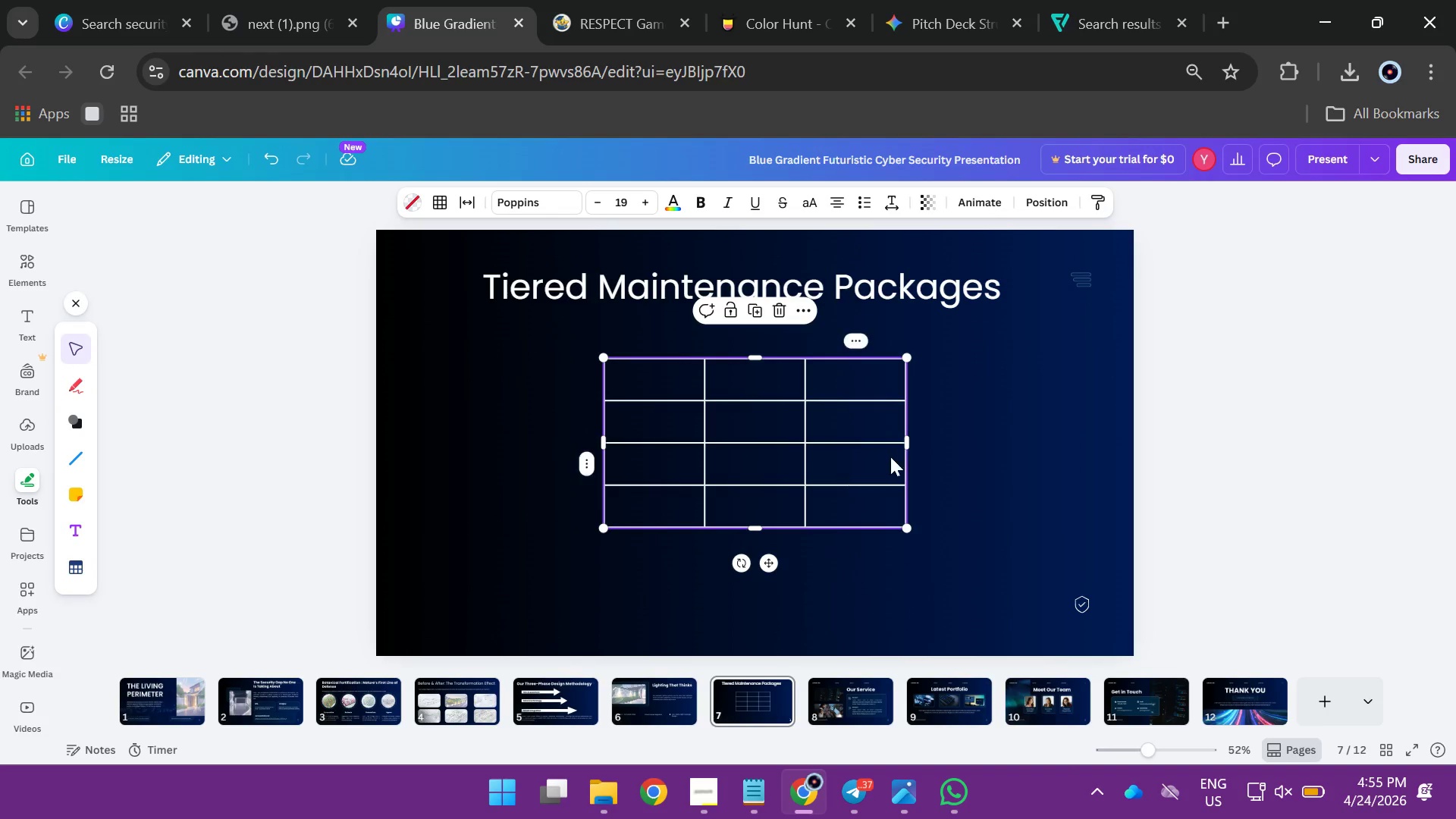 
left_click_drag(start_coordinate=[911, 444], to_coordinate=[918, 443])
 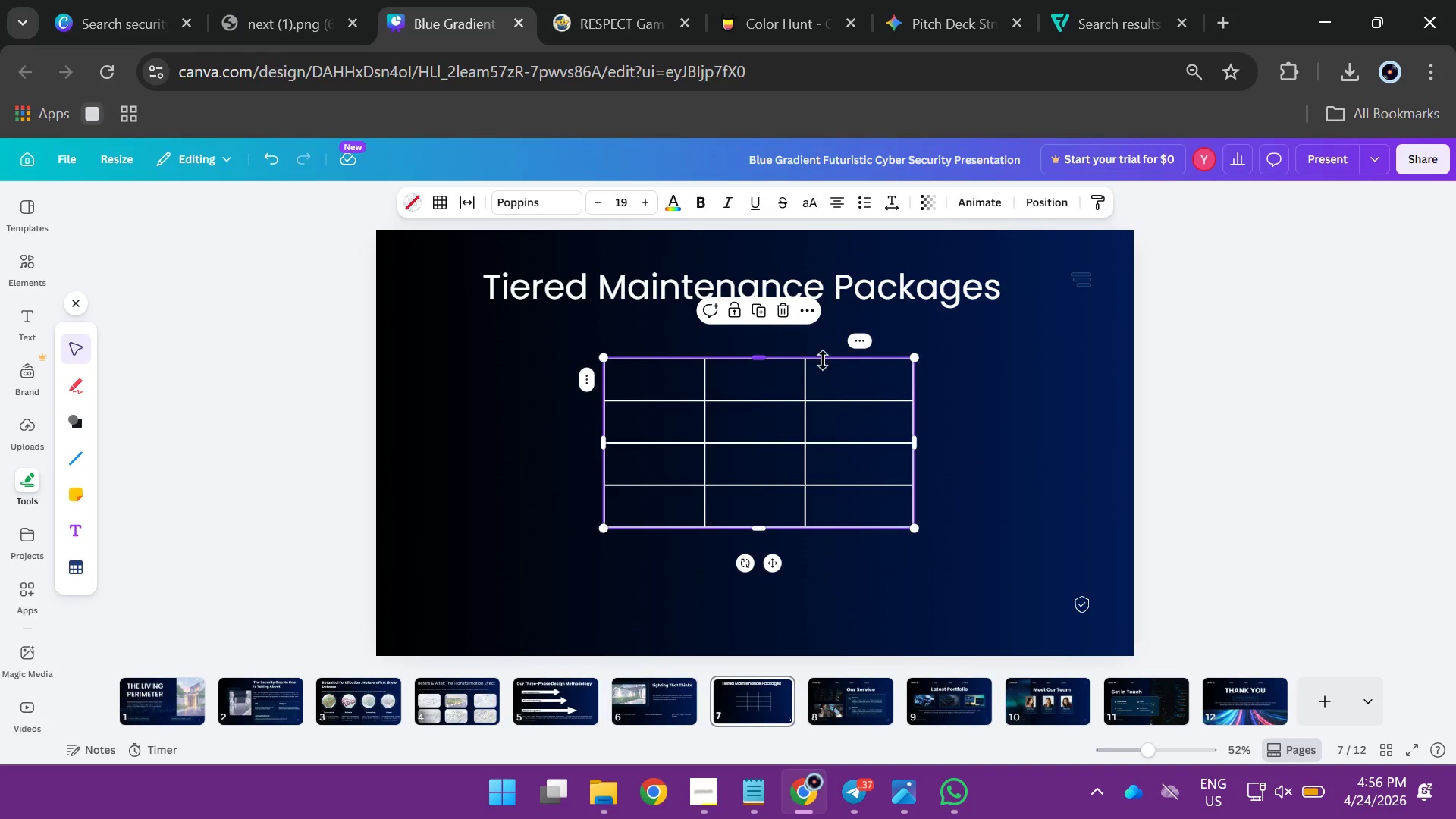 
mouse_move([806, 345])
 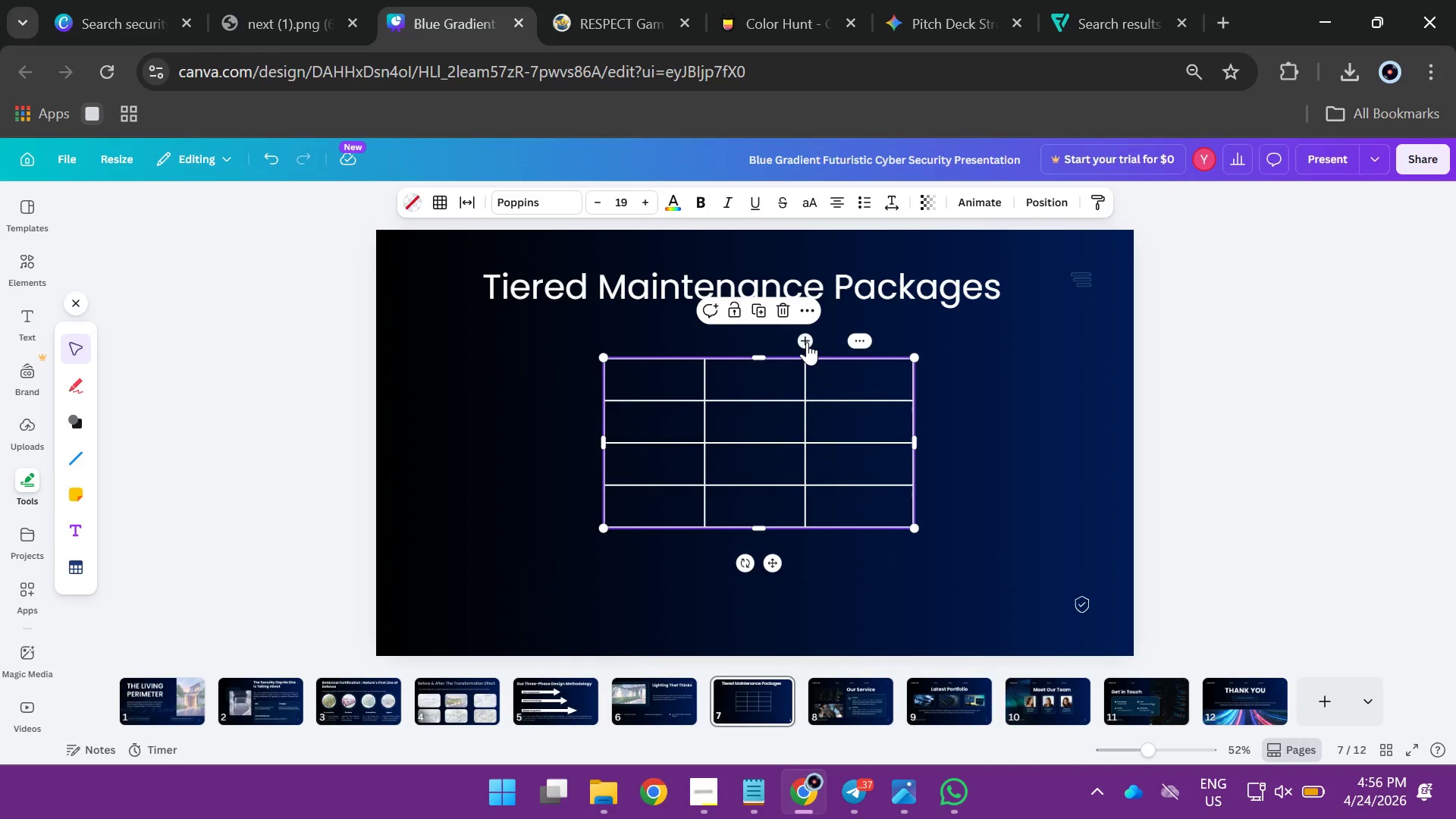 
left_click([807, 342])
 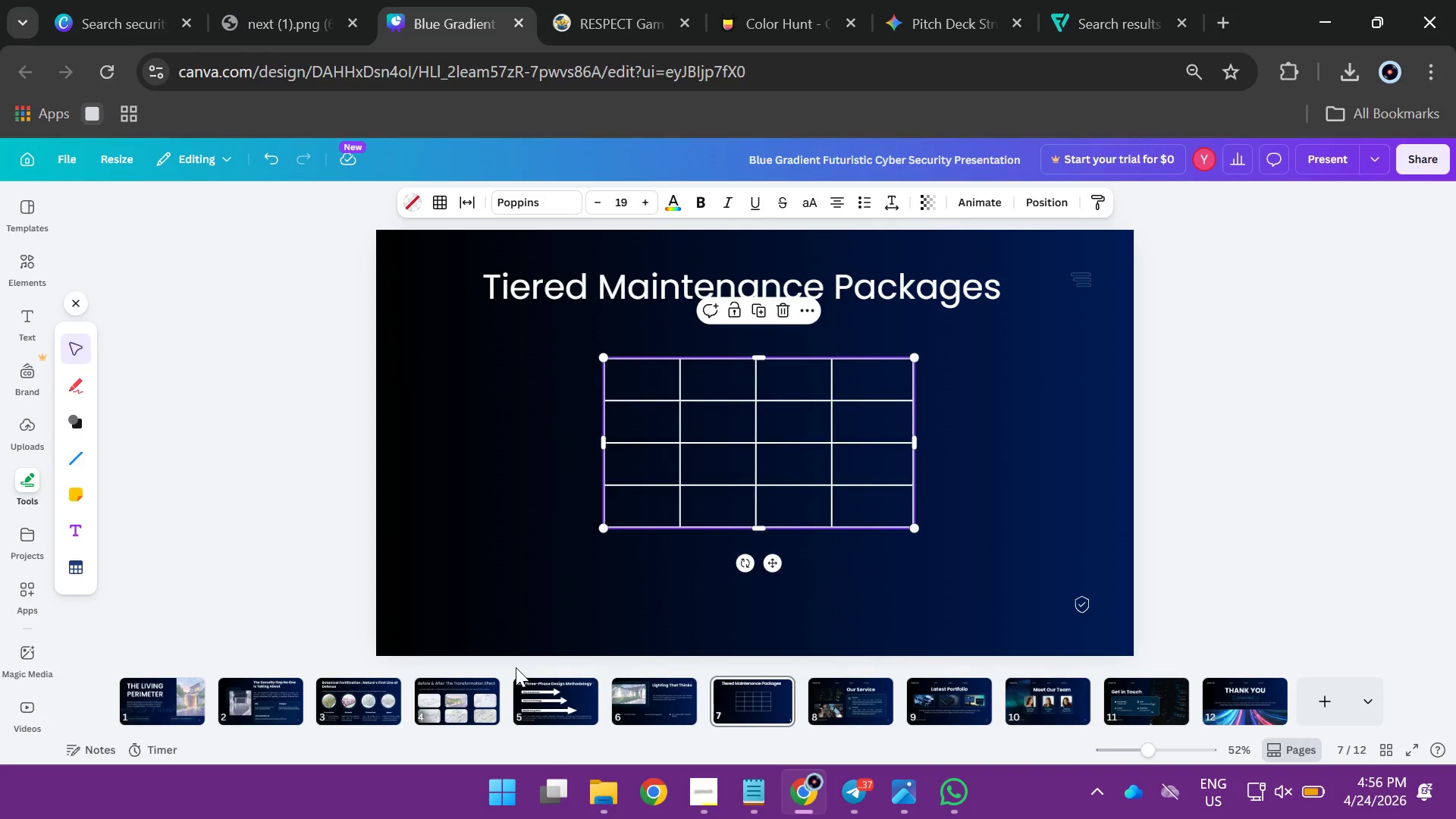 
wait(10.88)
 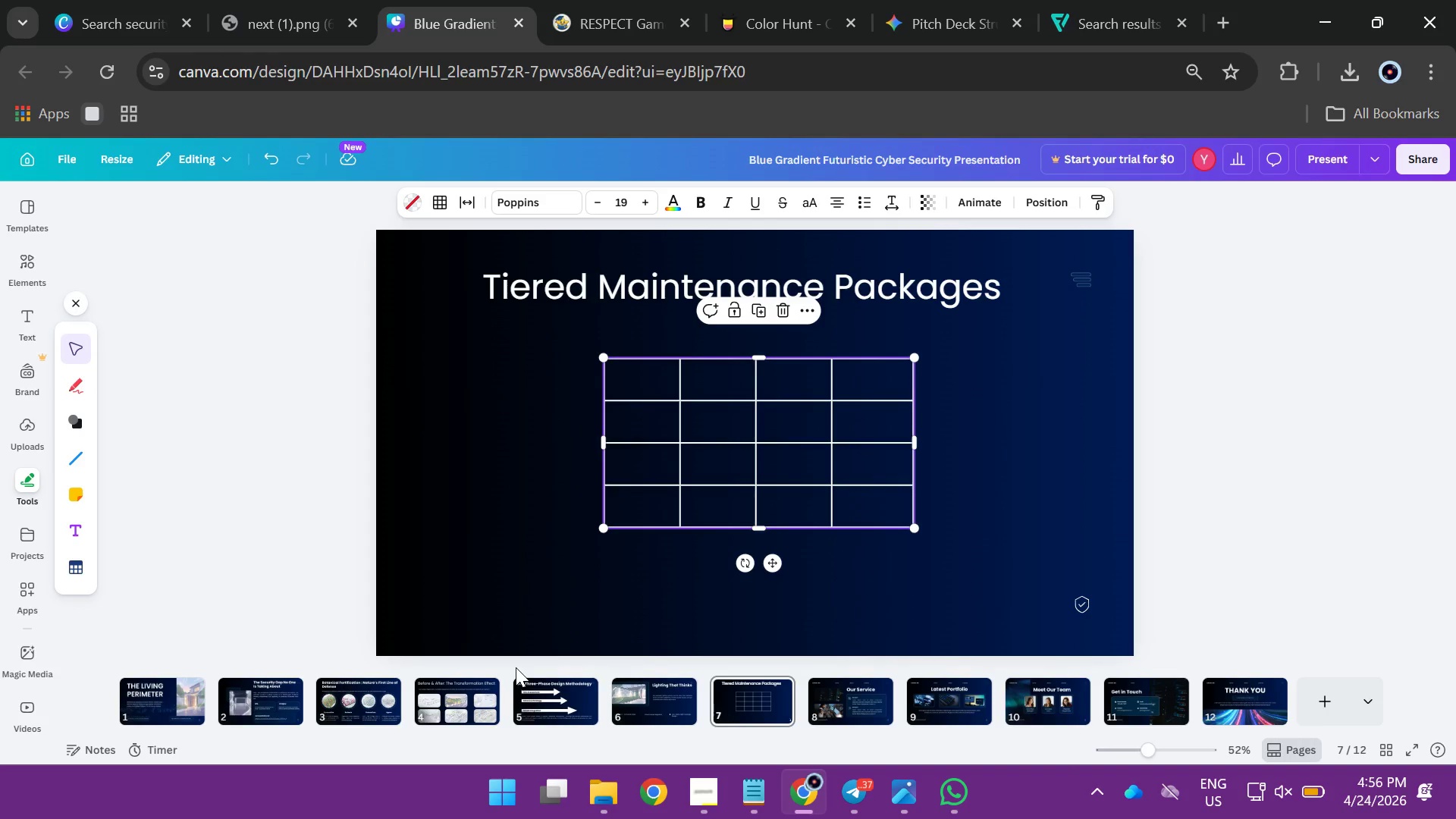 
left_click([589, 528])
 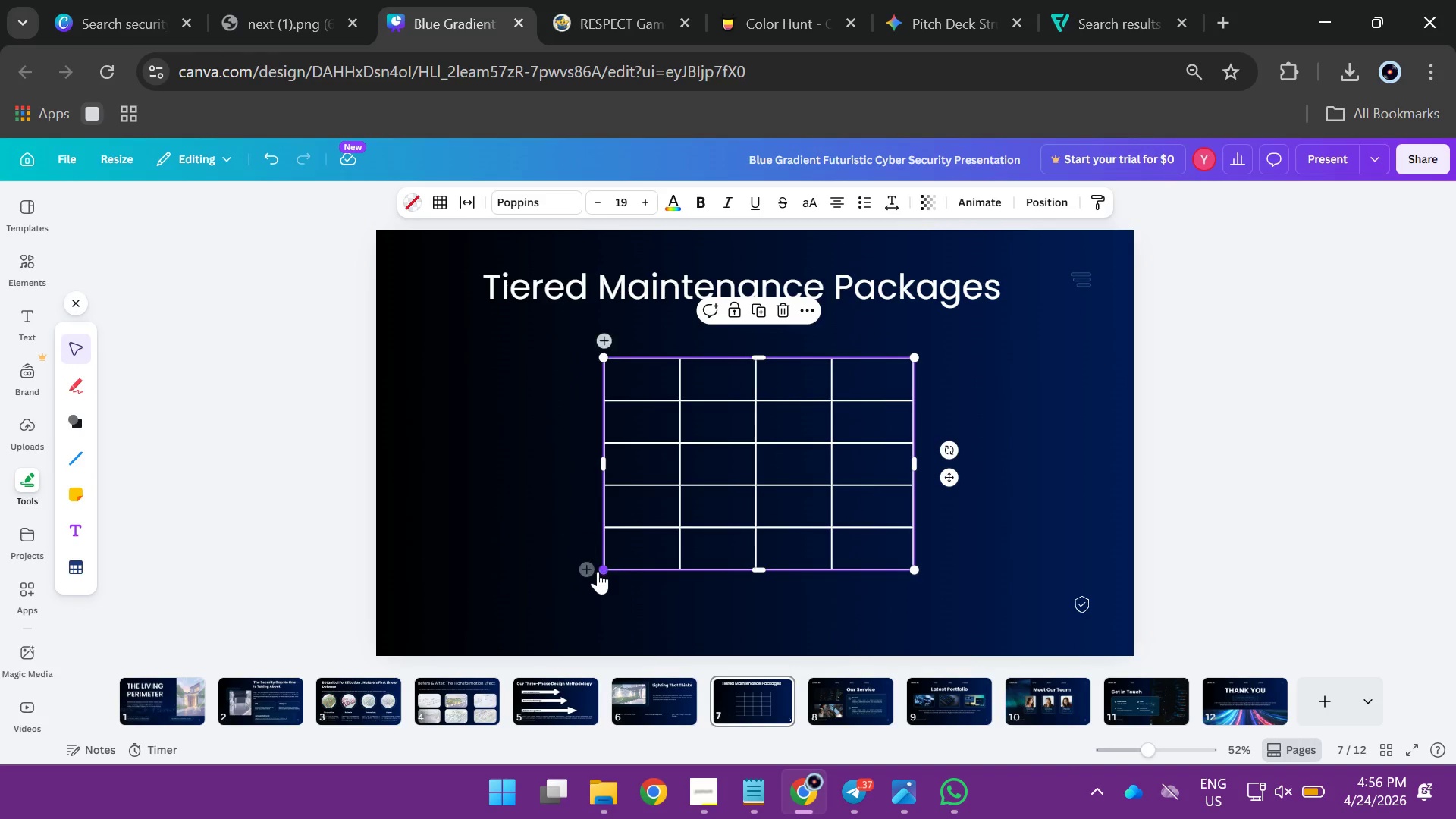 
left_click([588, 568])
 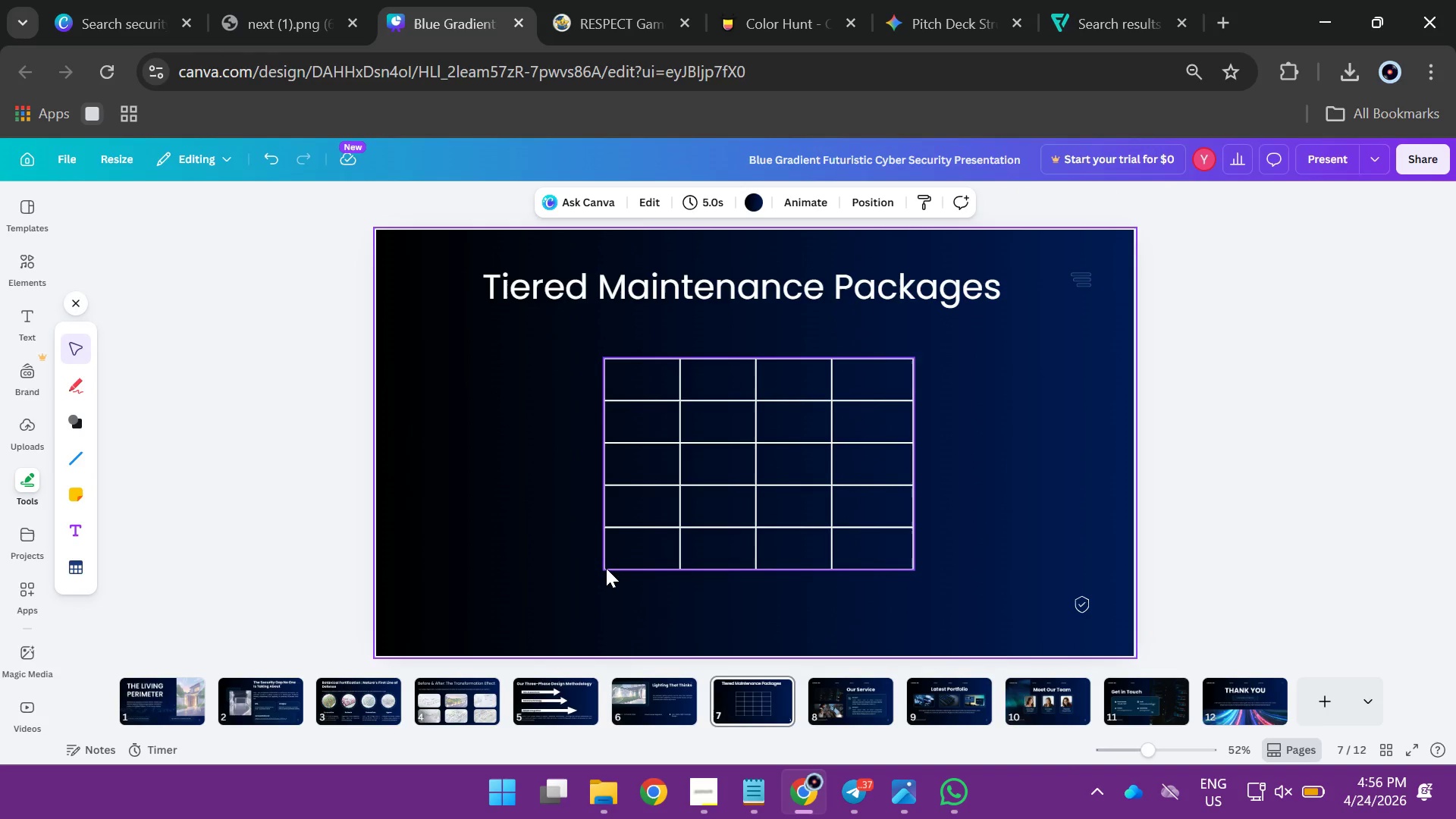 
left_click([606, 568])
 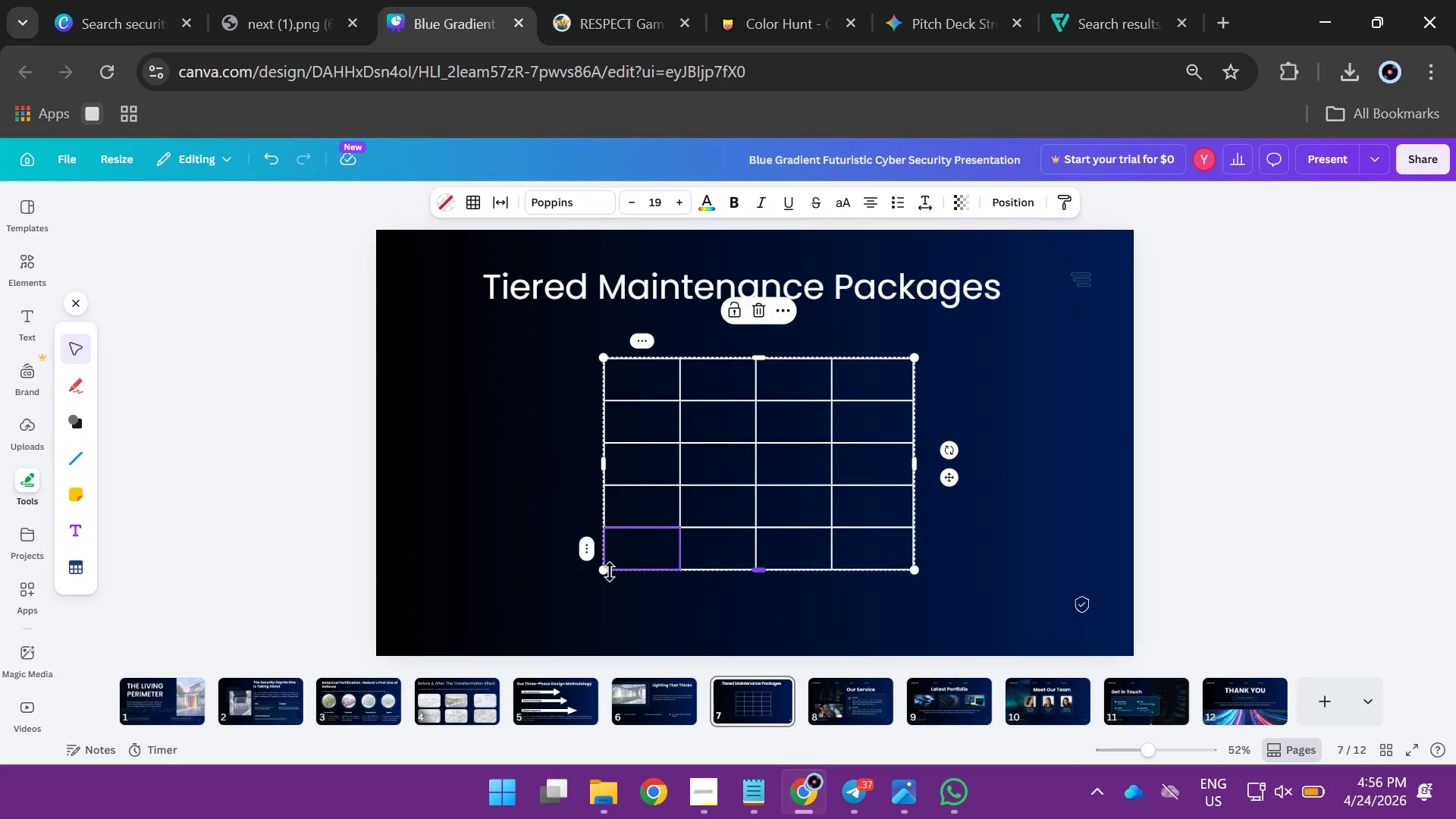 
left_click([667, 605])
 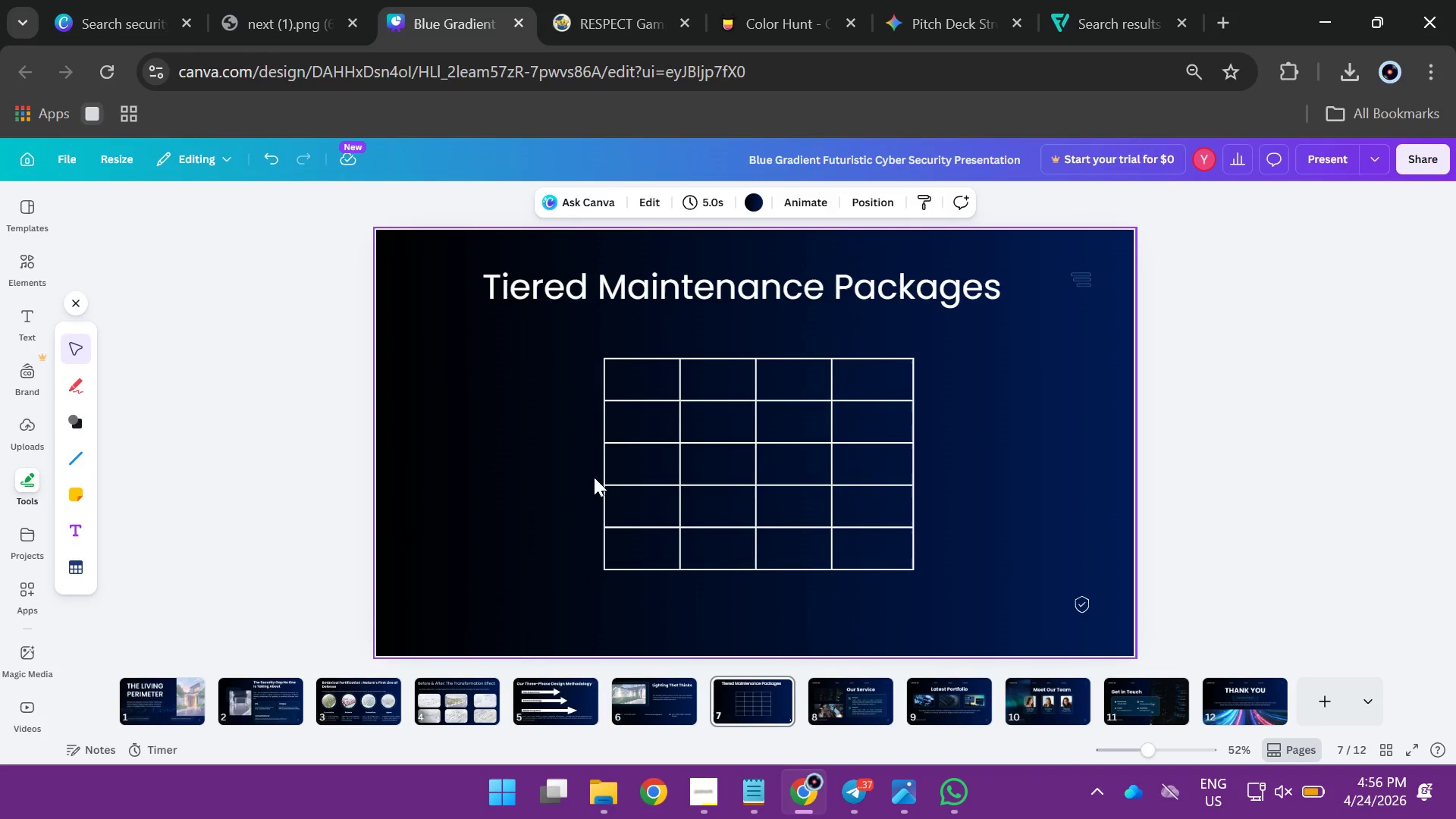 
left_click([603, 461])
 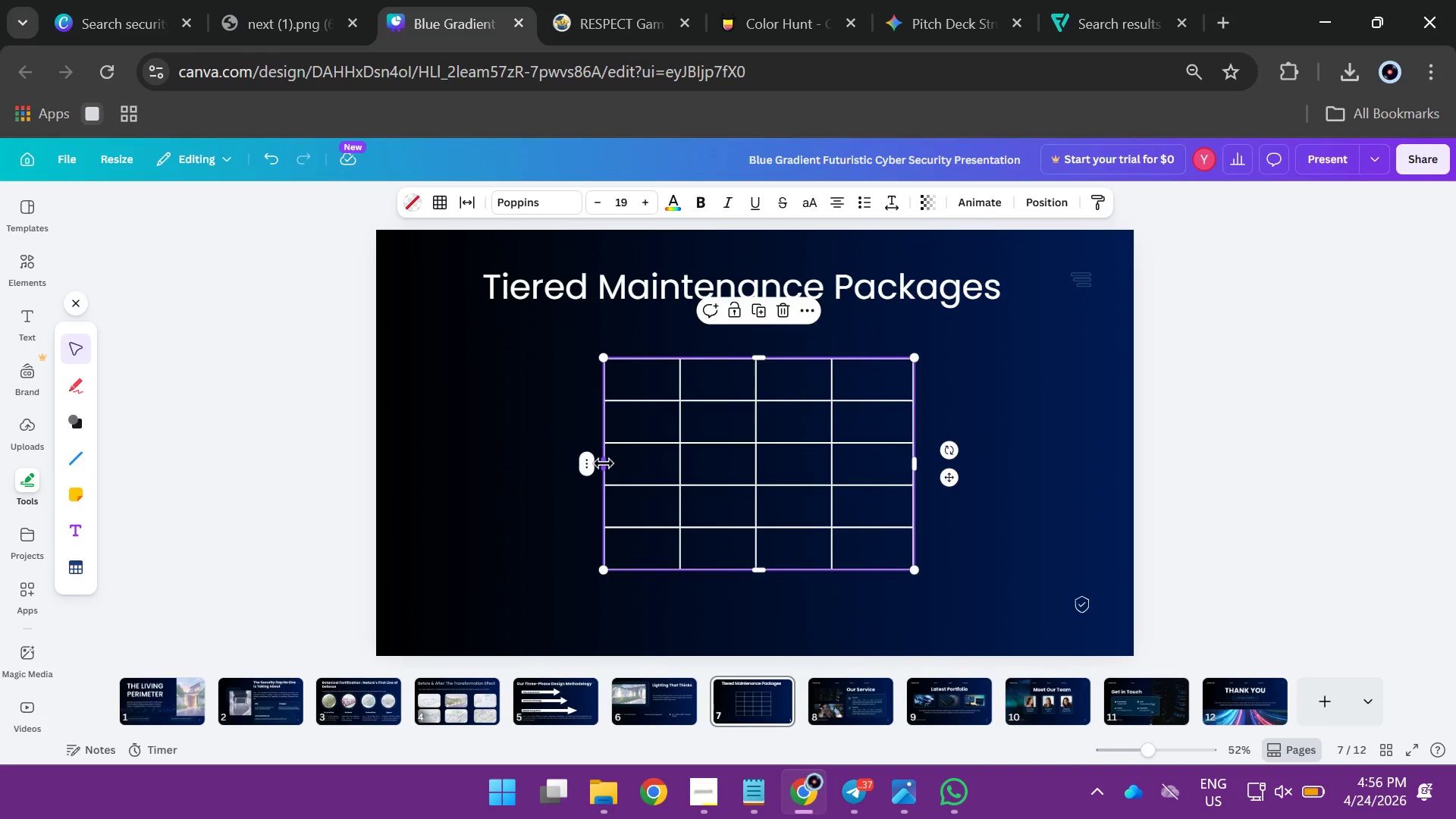 
left_click_drag(start_coordinate=[604, 463], to_coordinate=[493, 464])
 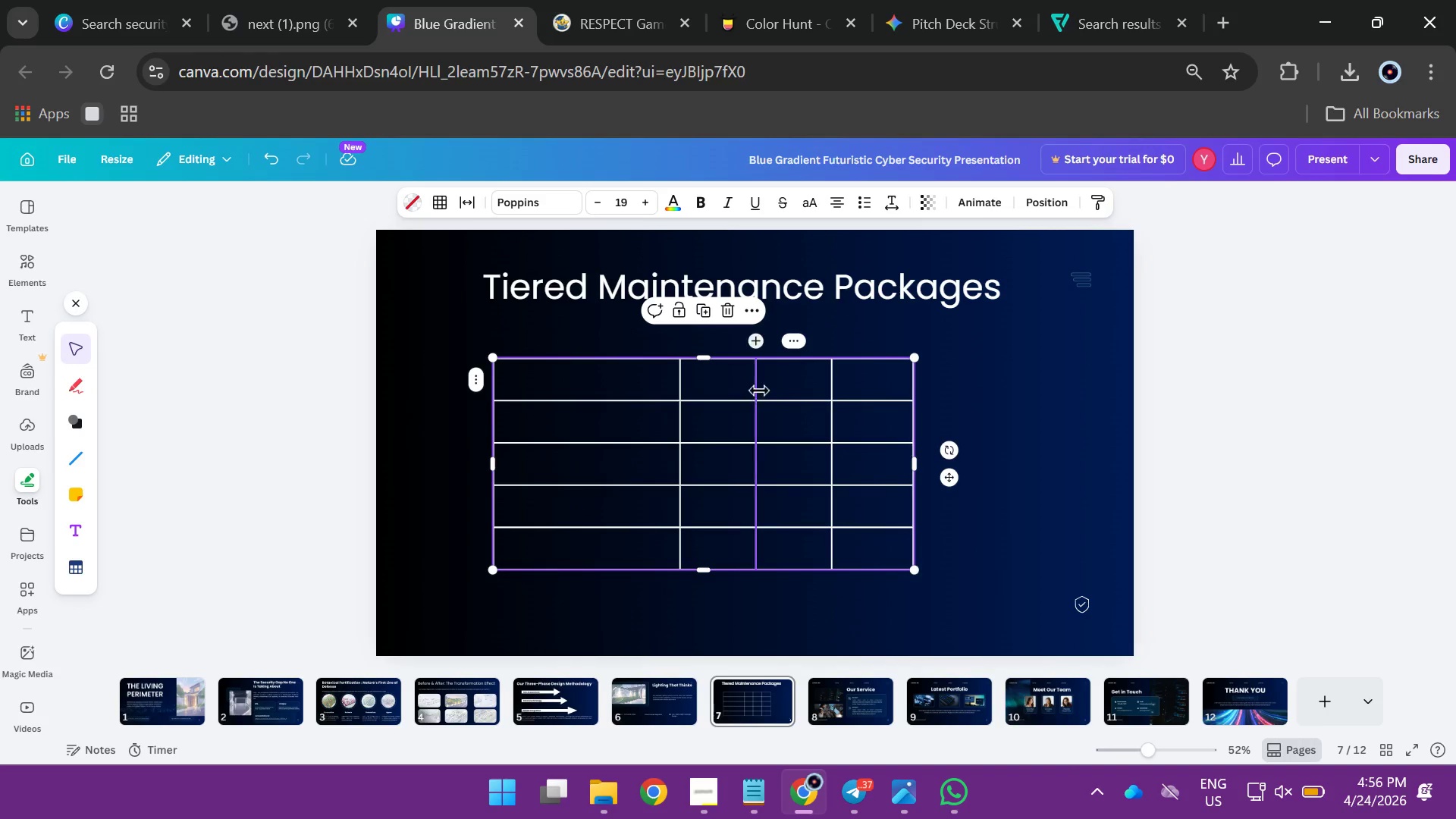 
left_click_drag(start_coordinate=[759, 387], to_coordinate=[821, 406])
 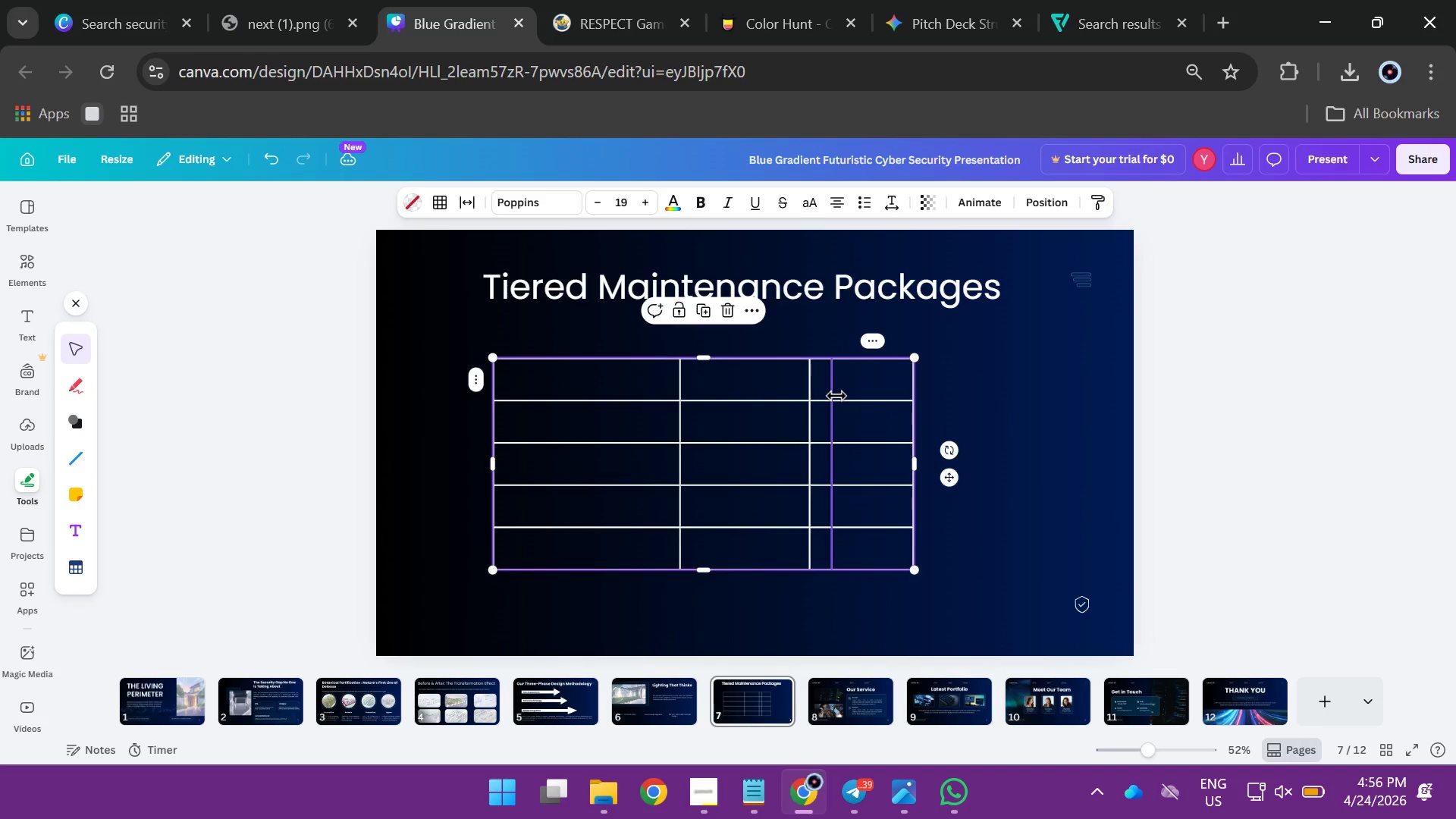 
left_click_drag(start_coordinate=[836, 396], to_coordinate=[895, 400])
 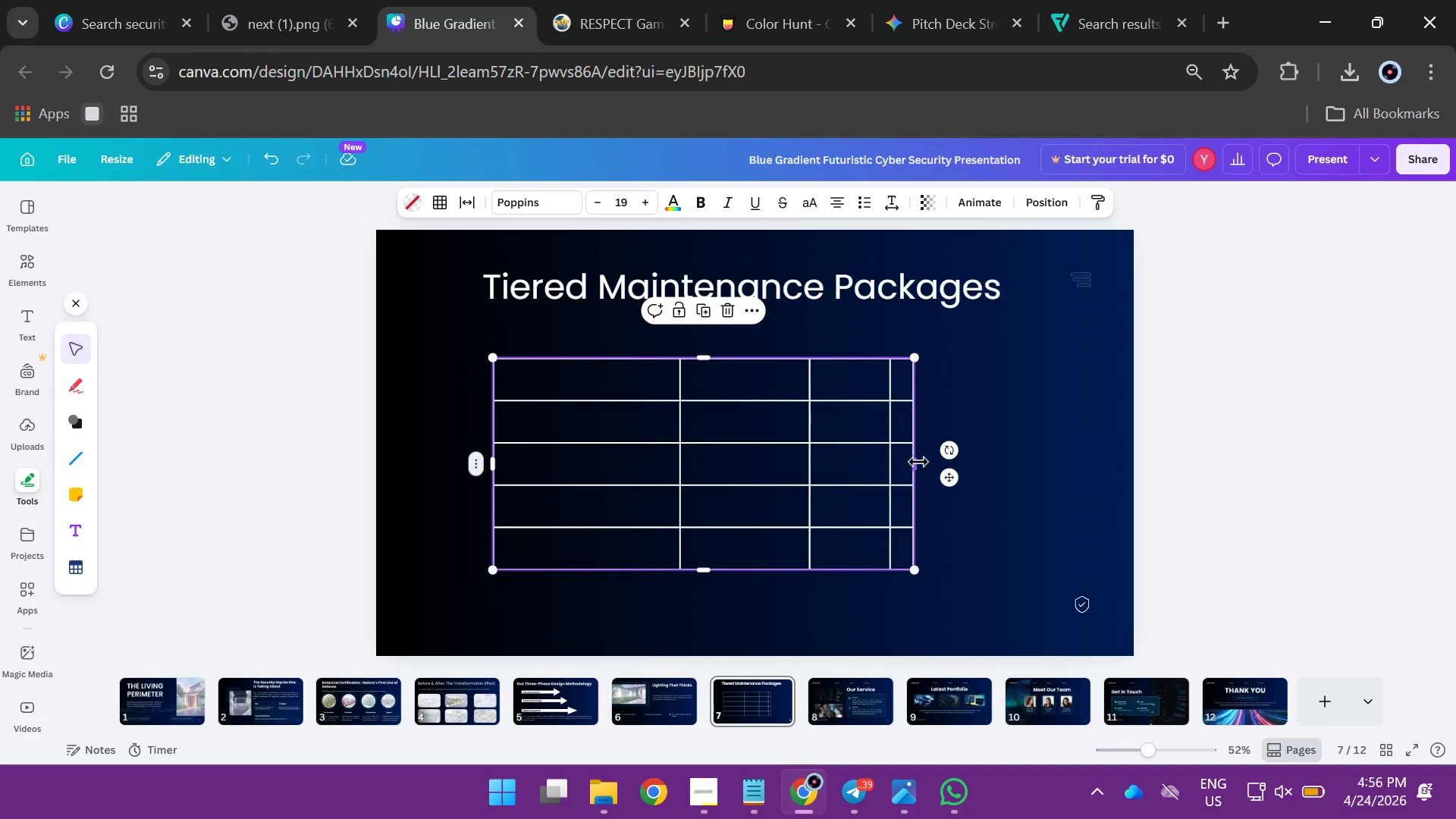 
left_click_drag(start_coordinate=[918, 462], to_coordinate=[1040, 461])
 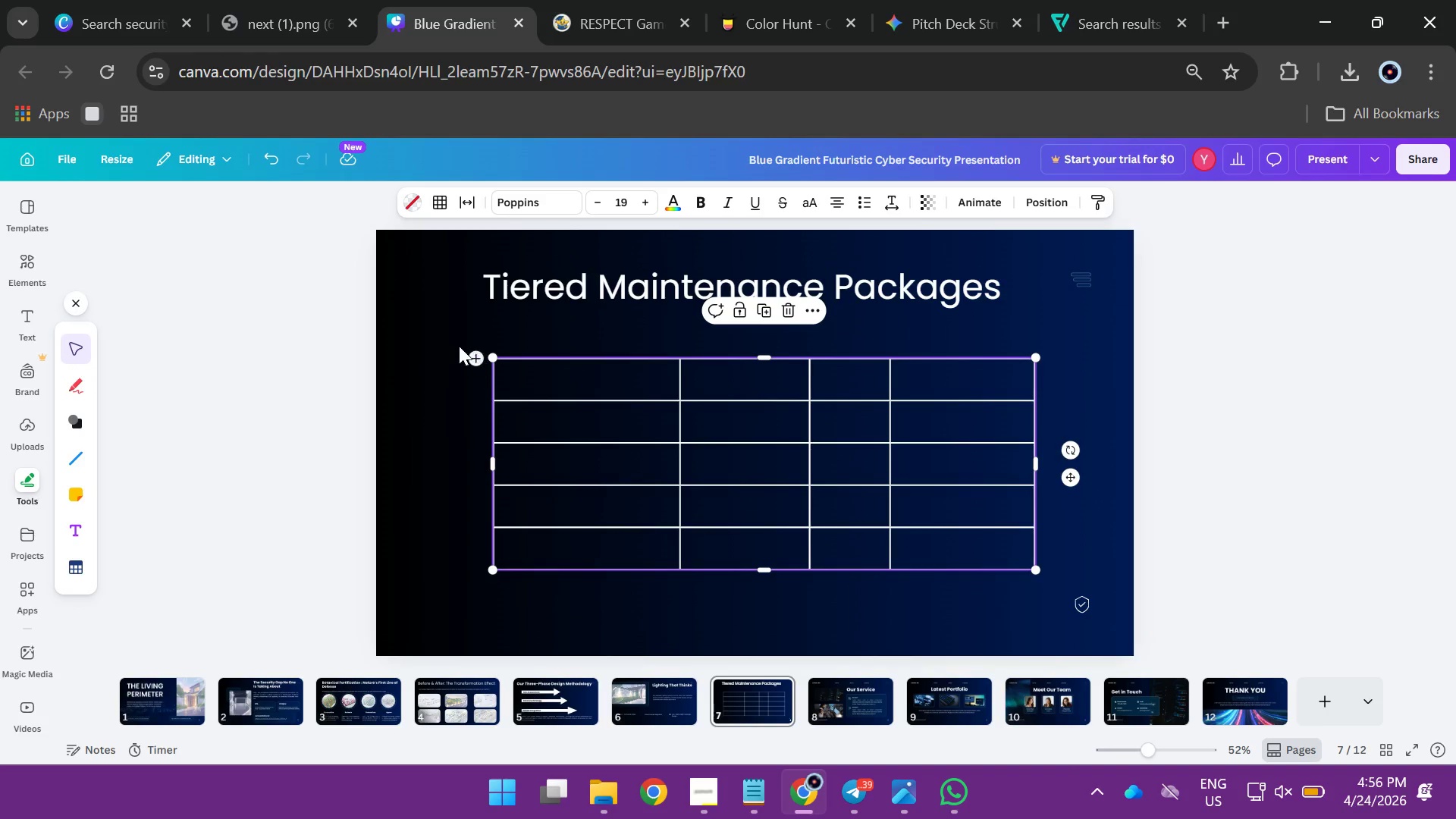 
left_click_drag(start_coordinate=[459, 346], to_coordinate=[902, 568])
 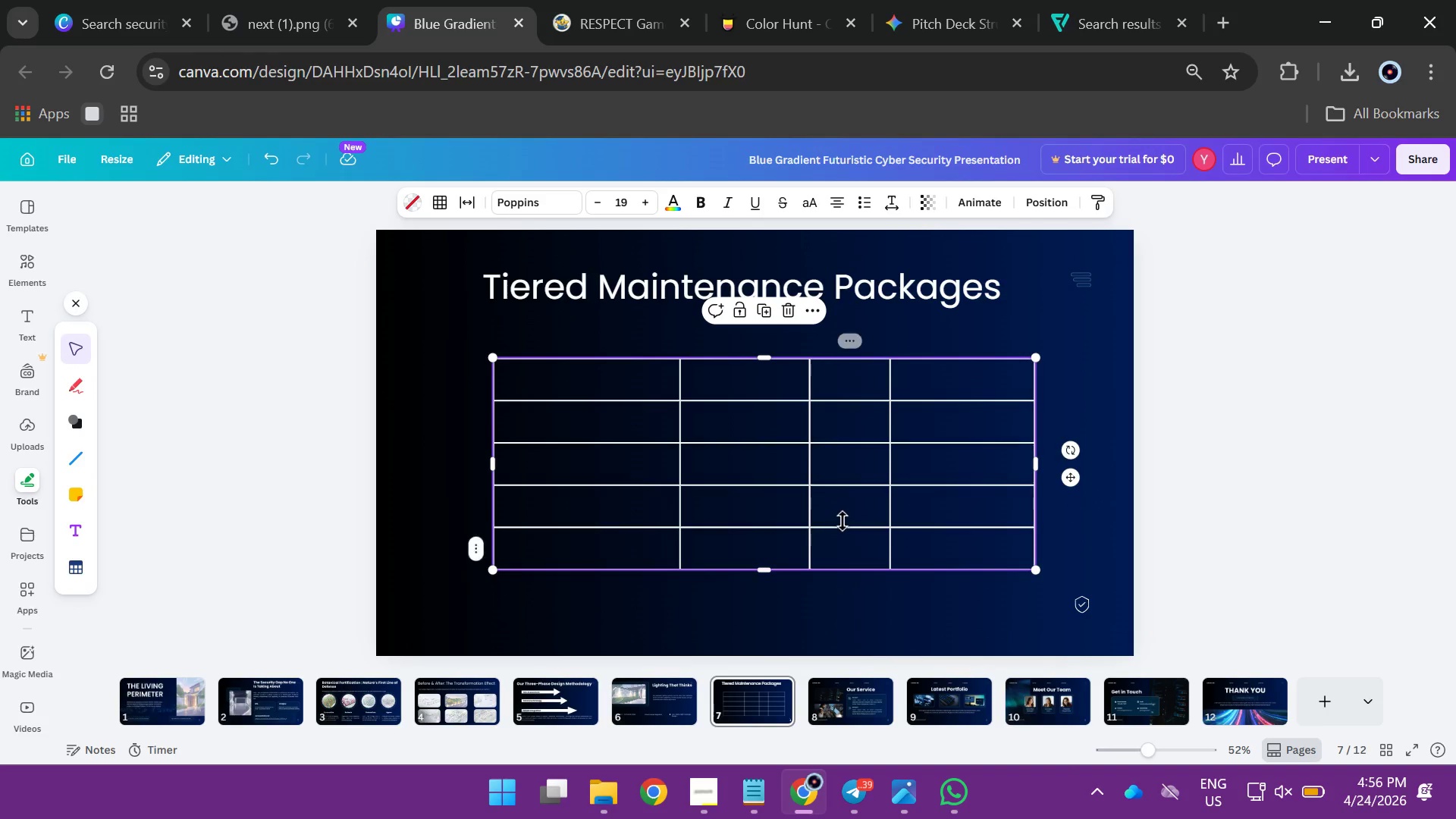 
left_click_drag(start_coordinate=[843, 521], to_coordinate=[775, 519])
 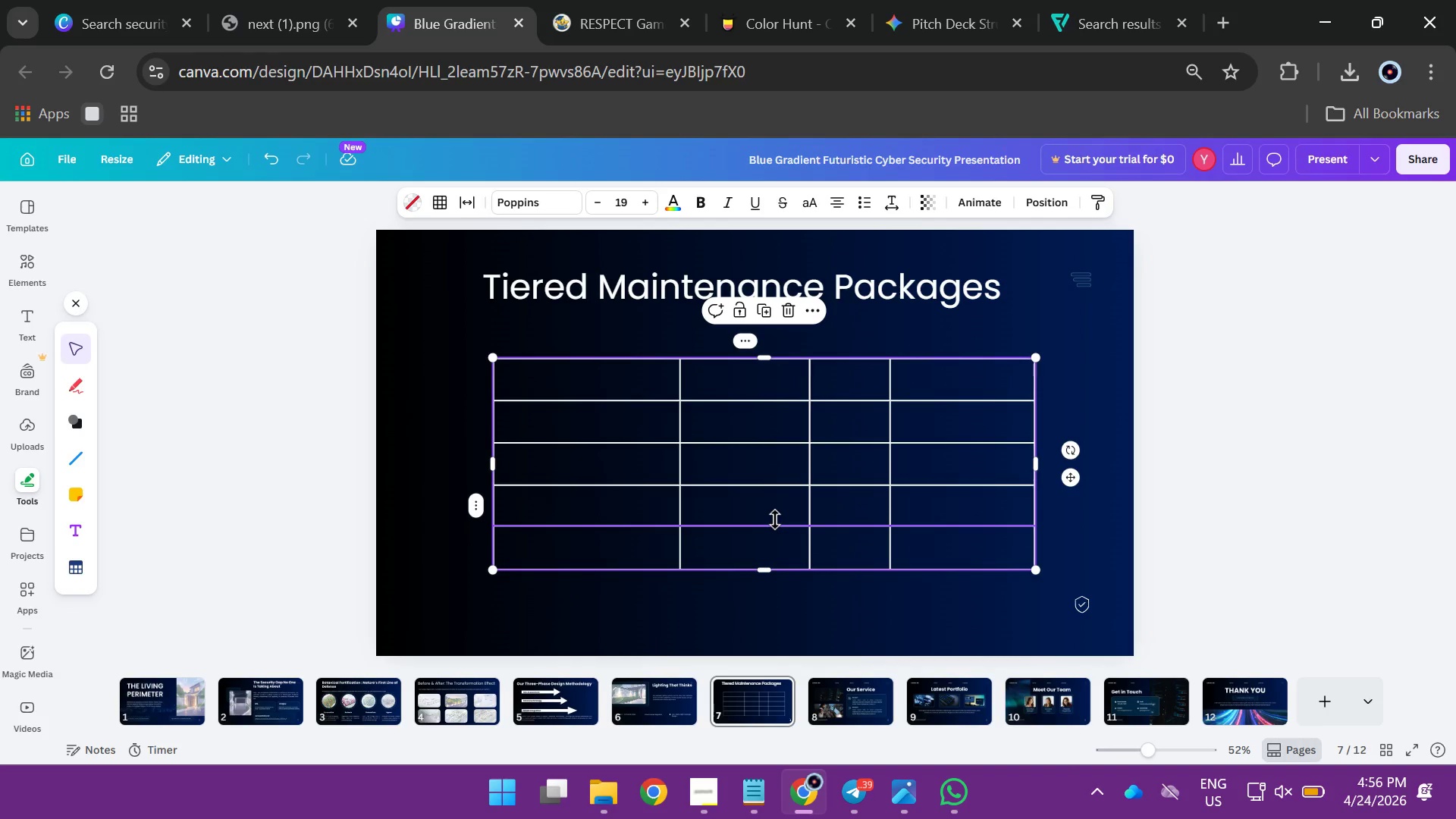 
key(Control+Z)
 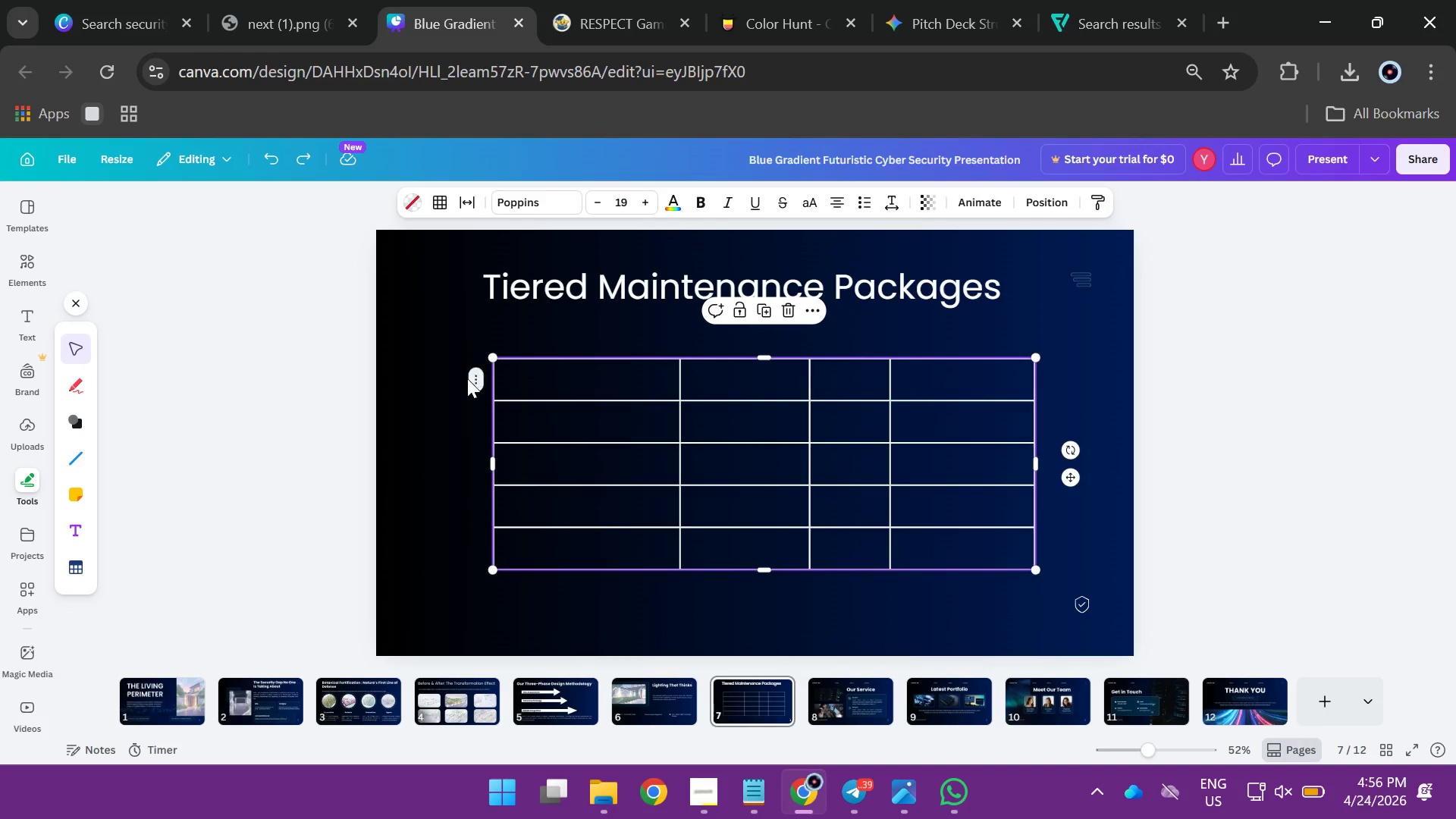 
left_click([467, 378])
 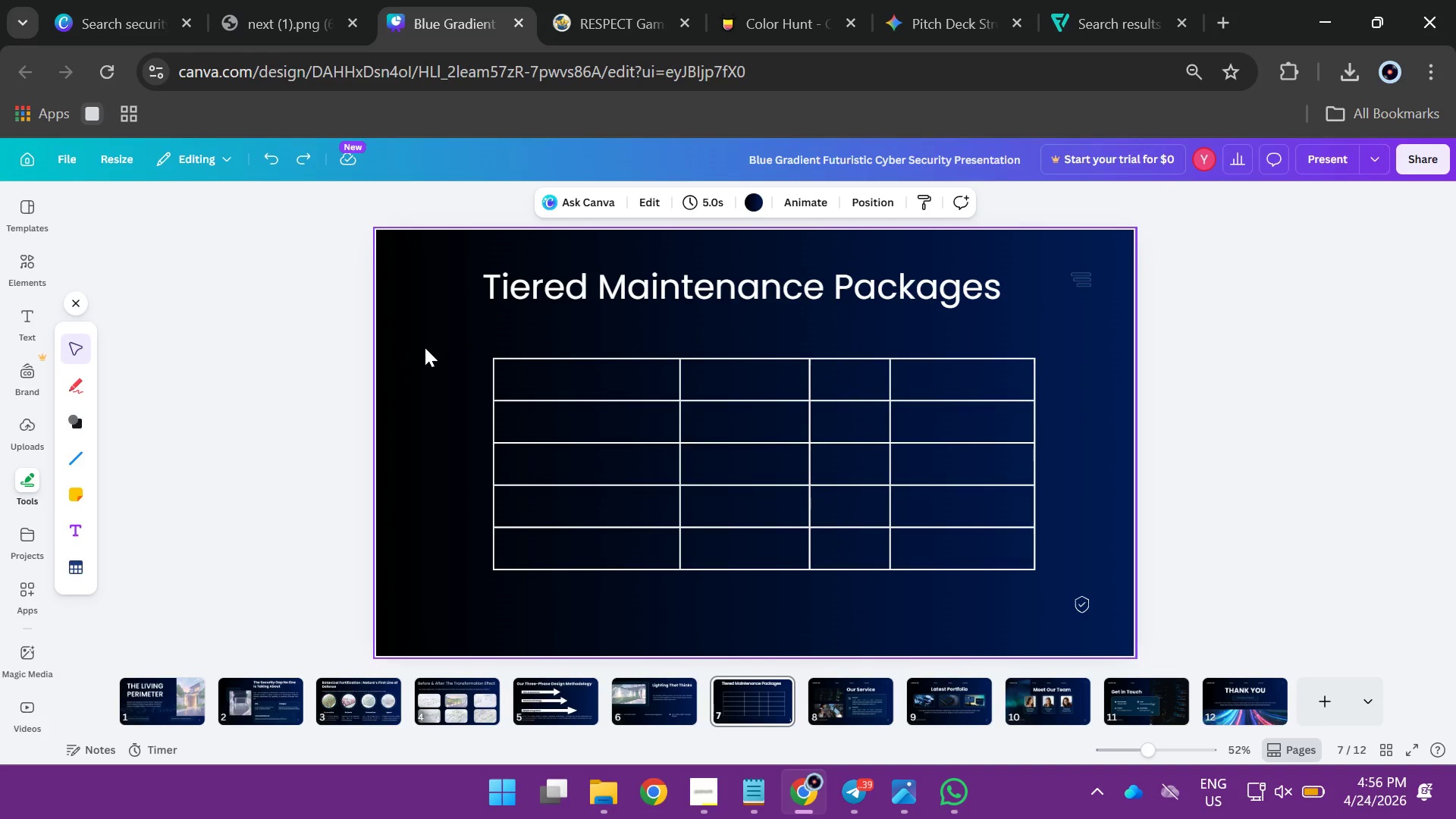 
left_click_drag(start_coordinate=[422, 344], to_coordinate=[1033, 592])
 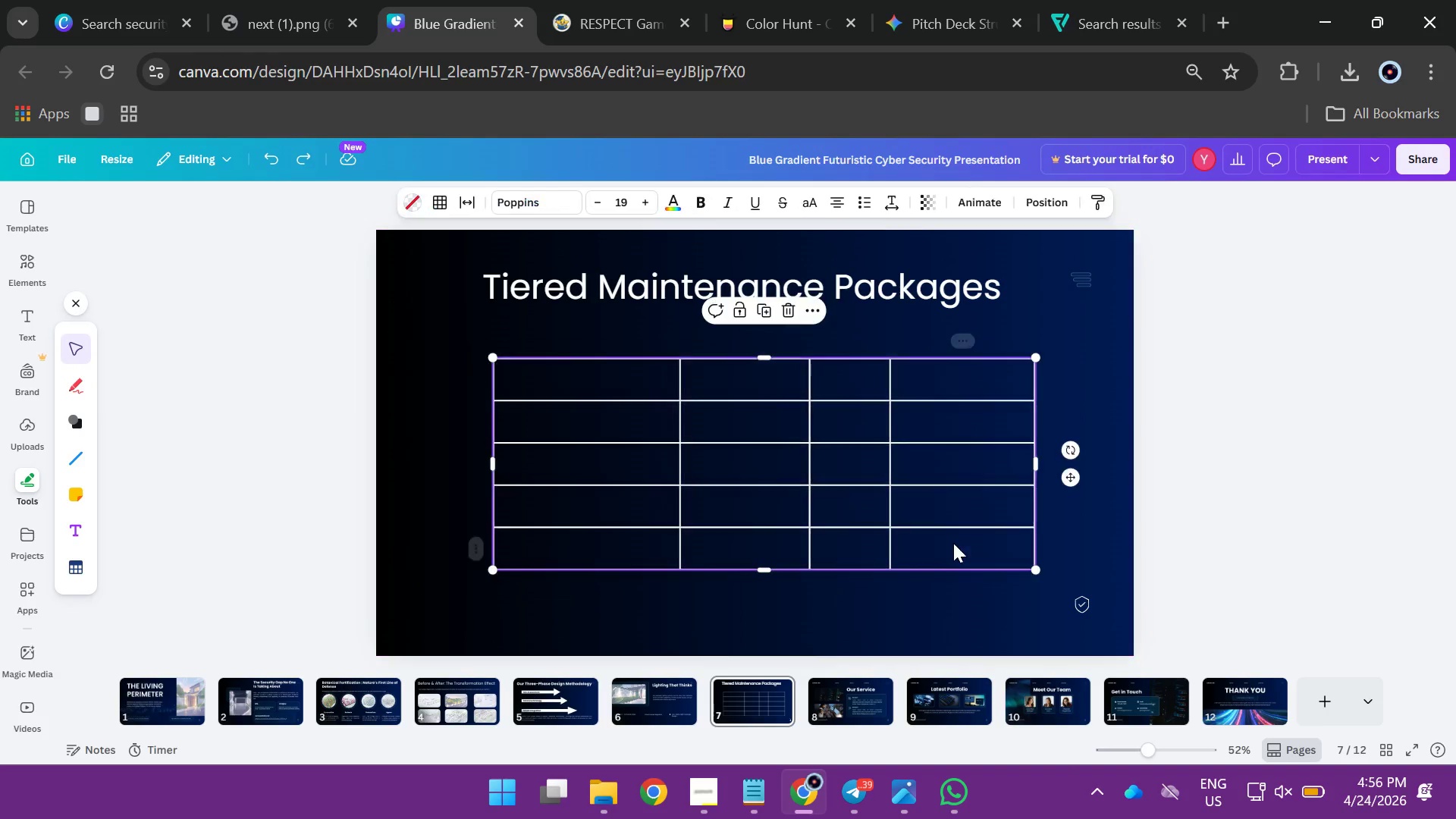 
left_click_drag(start_coordinate=[953, 543], to_coordinate=[930, 538])
 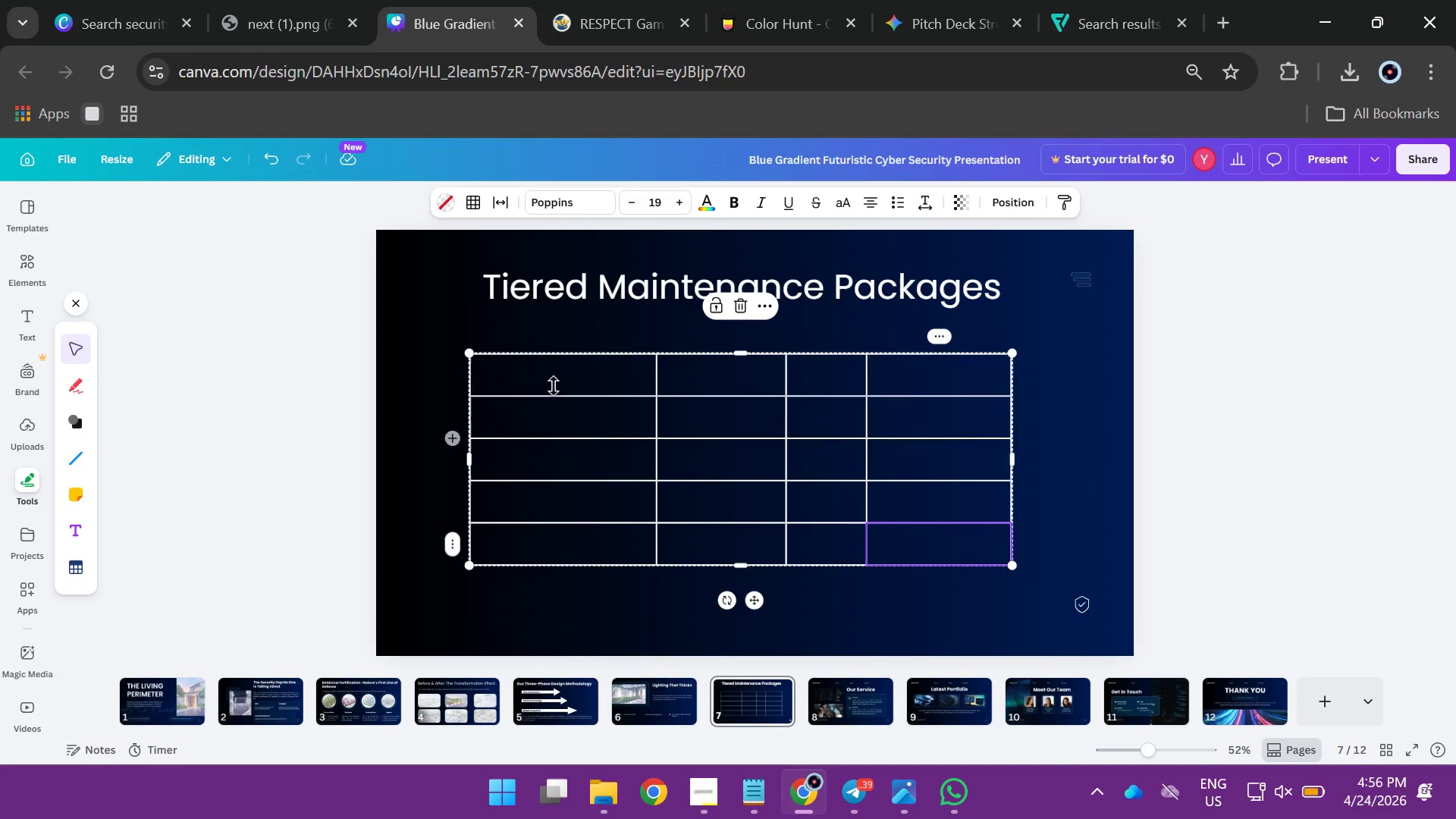 
left_click([545, 382])
 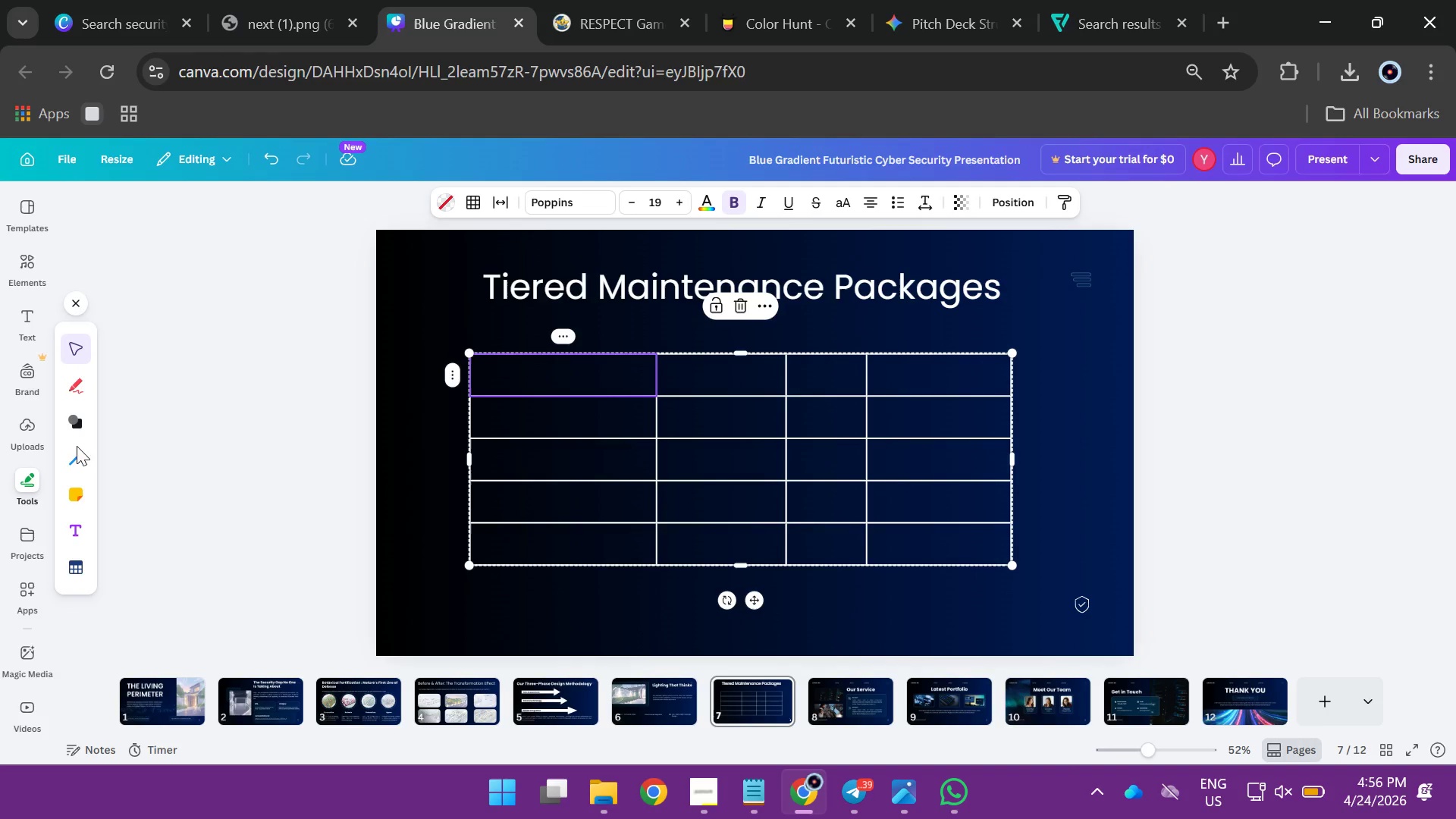 
left_click([25, 320])
 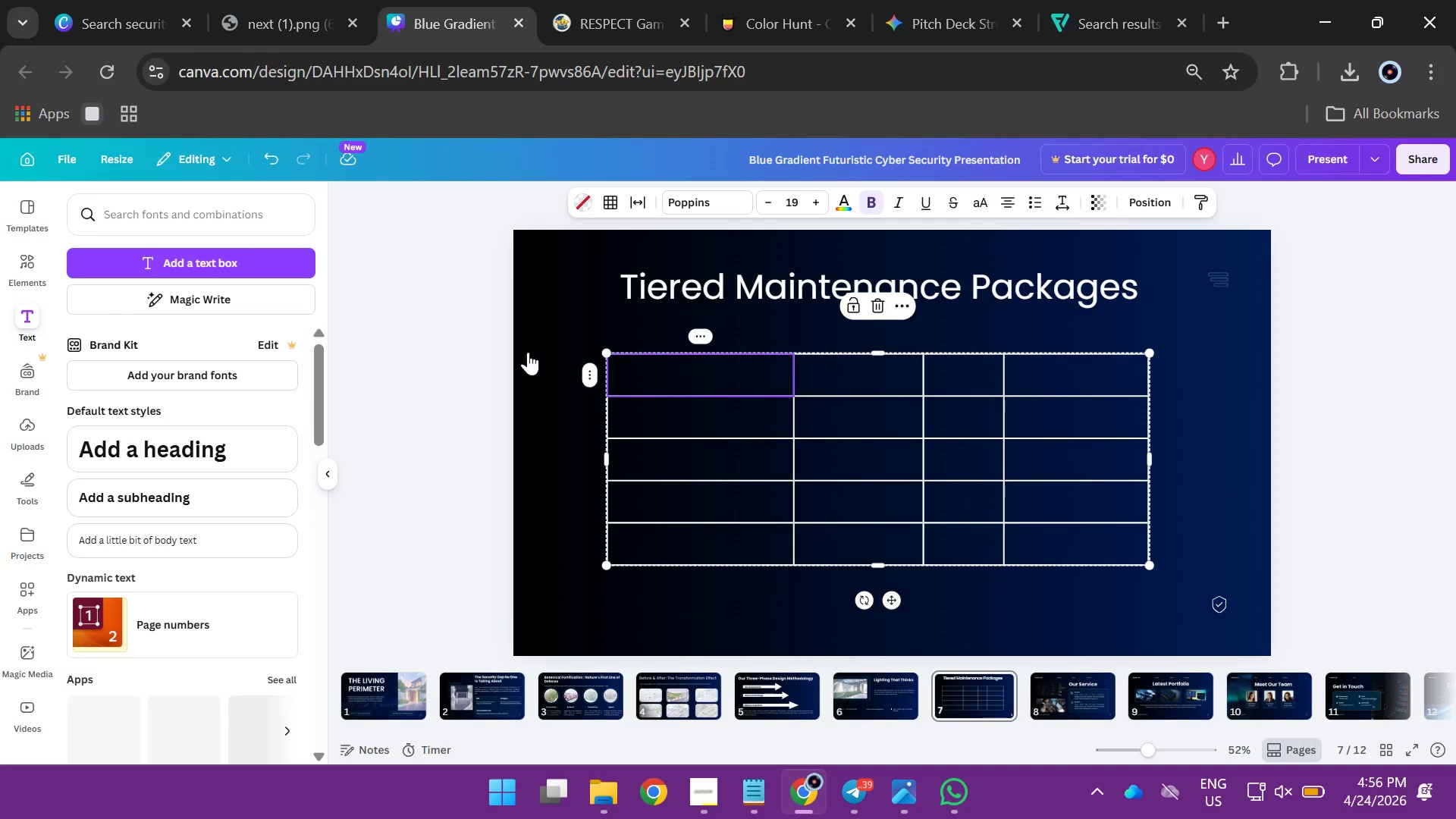 
left_click([220, 264])
 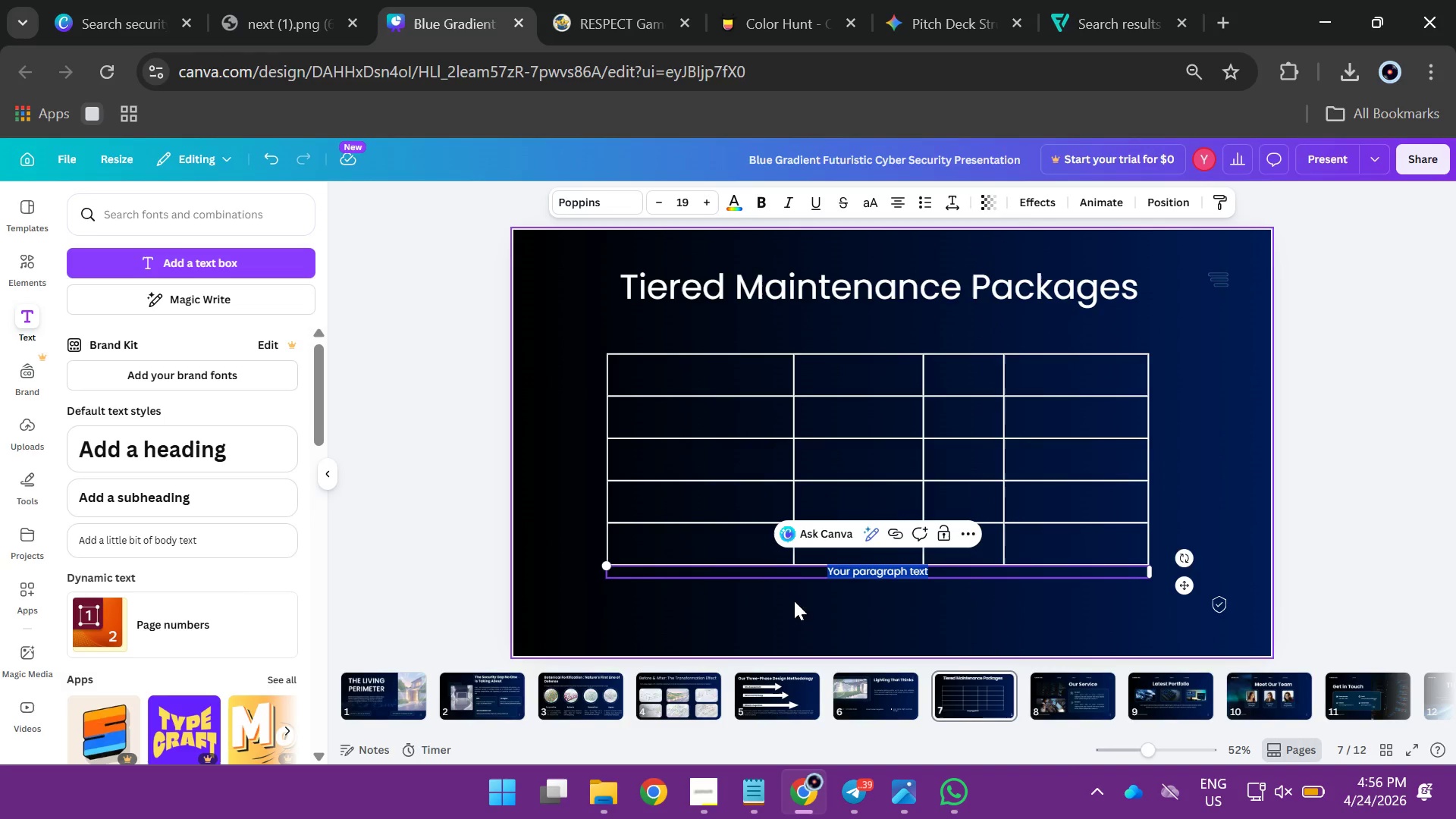 
left_click([712, 639])
 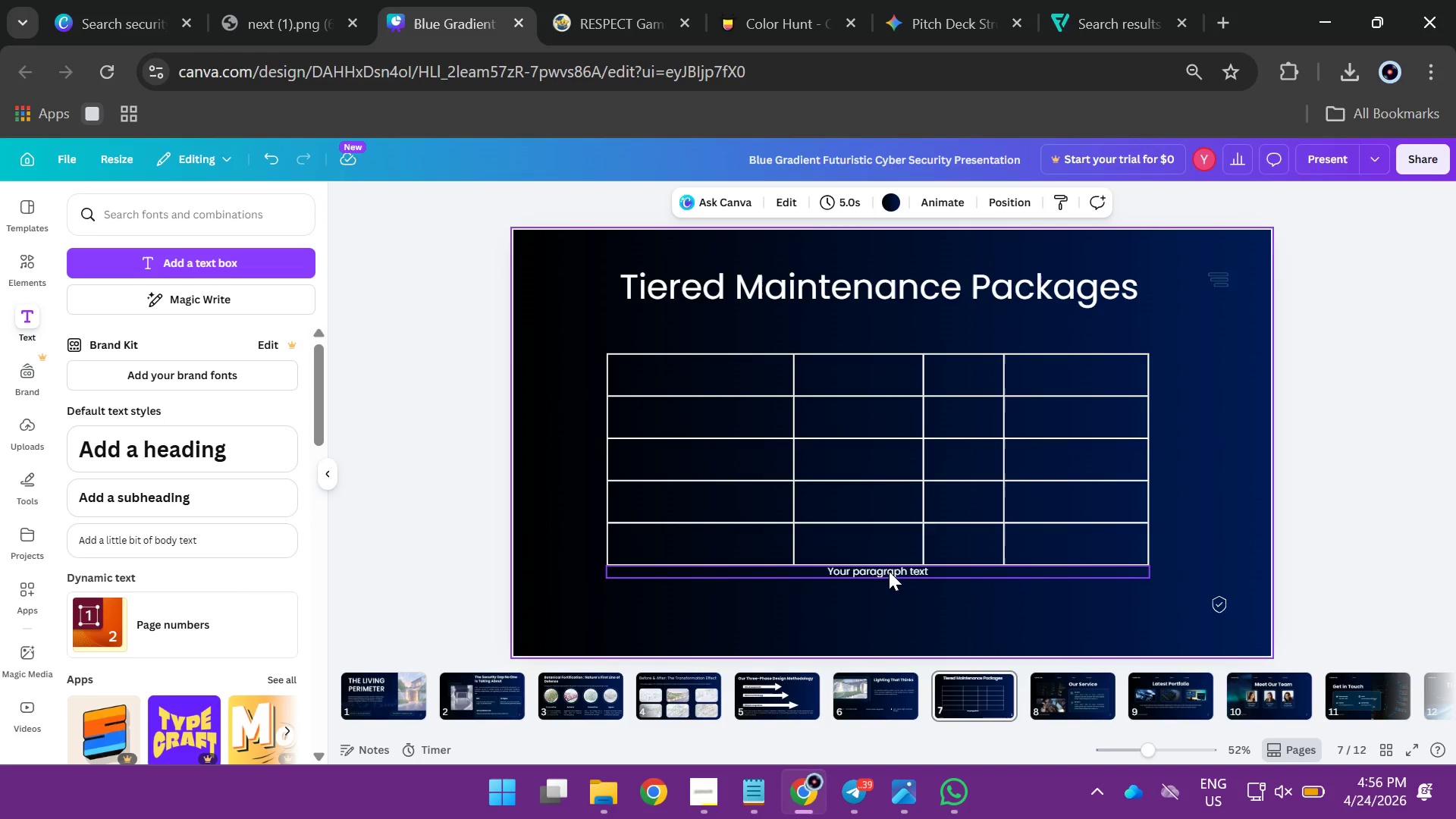 
left_click_drag(start_coordinate=[889, 571], to_coordinate=[701, 378])
 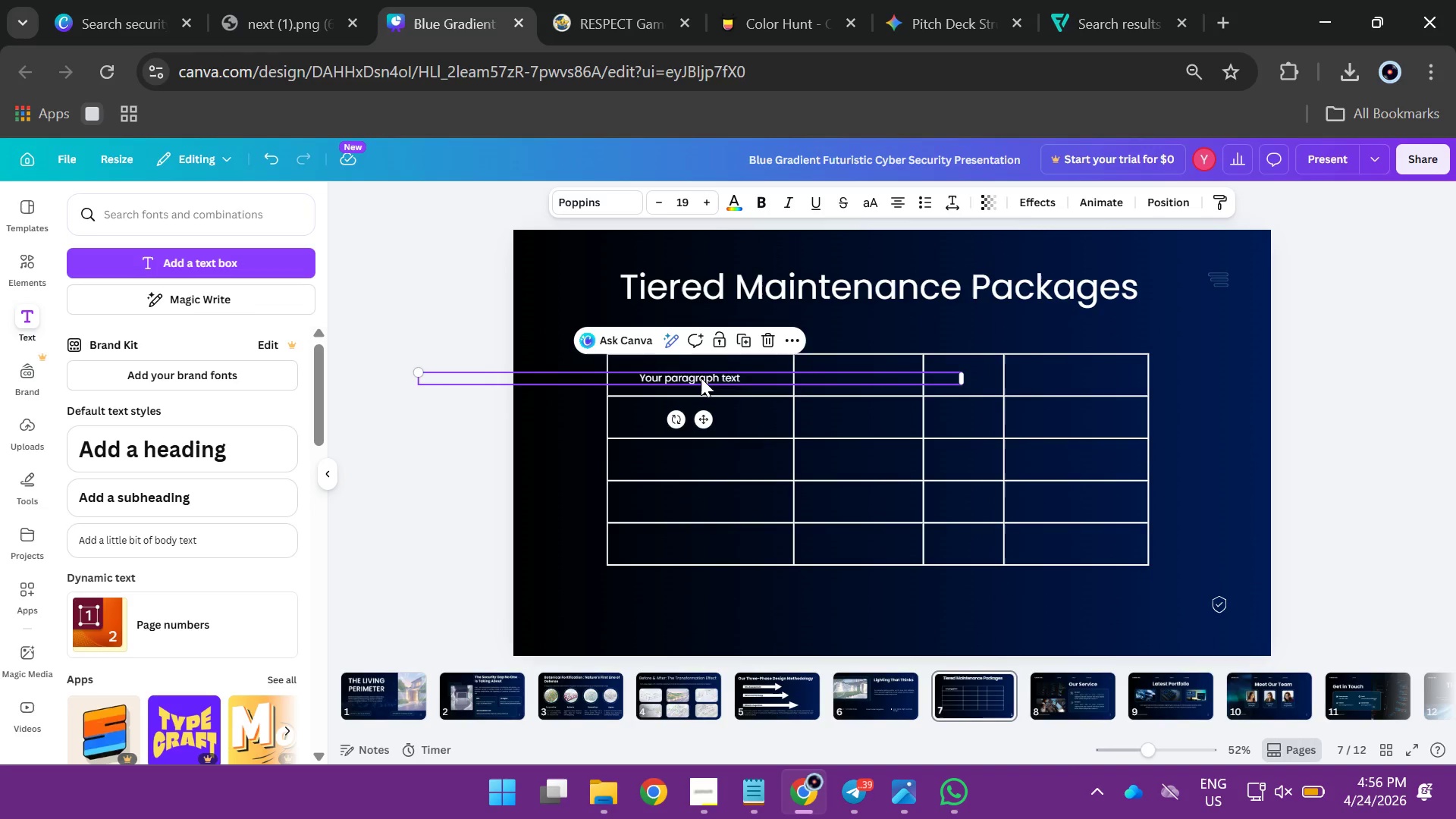 
left_click([701, 378])
 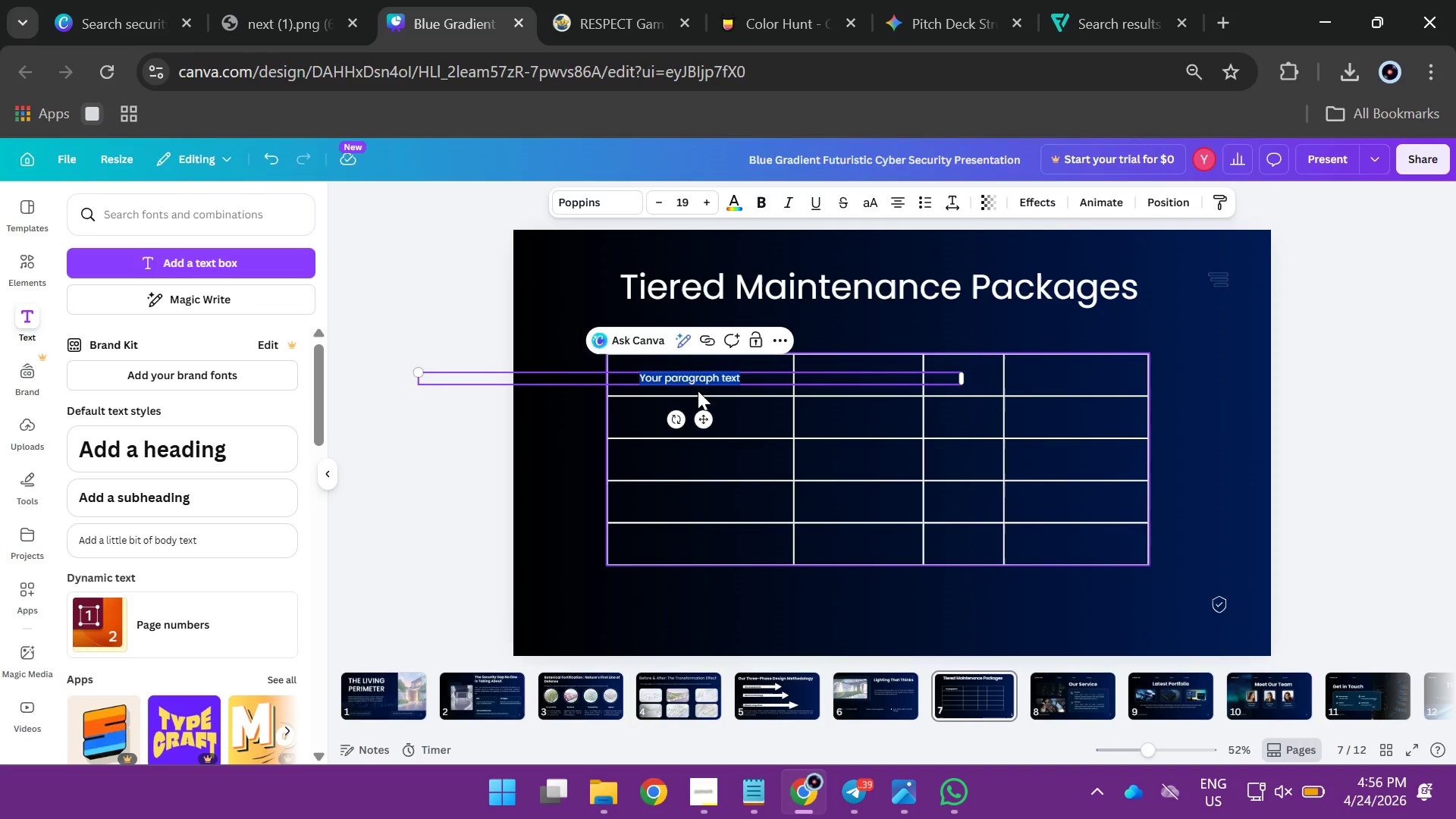 
type(Set\)
key(Backspace)
key(Backspace)
type(rvice Tier)
 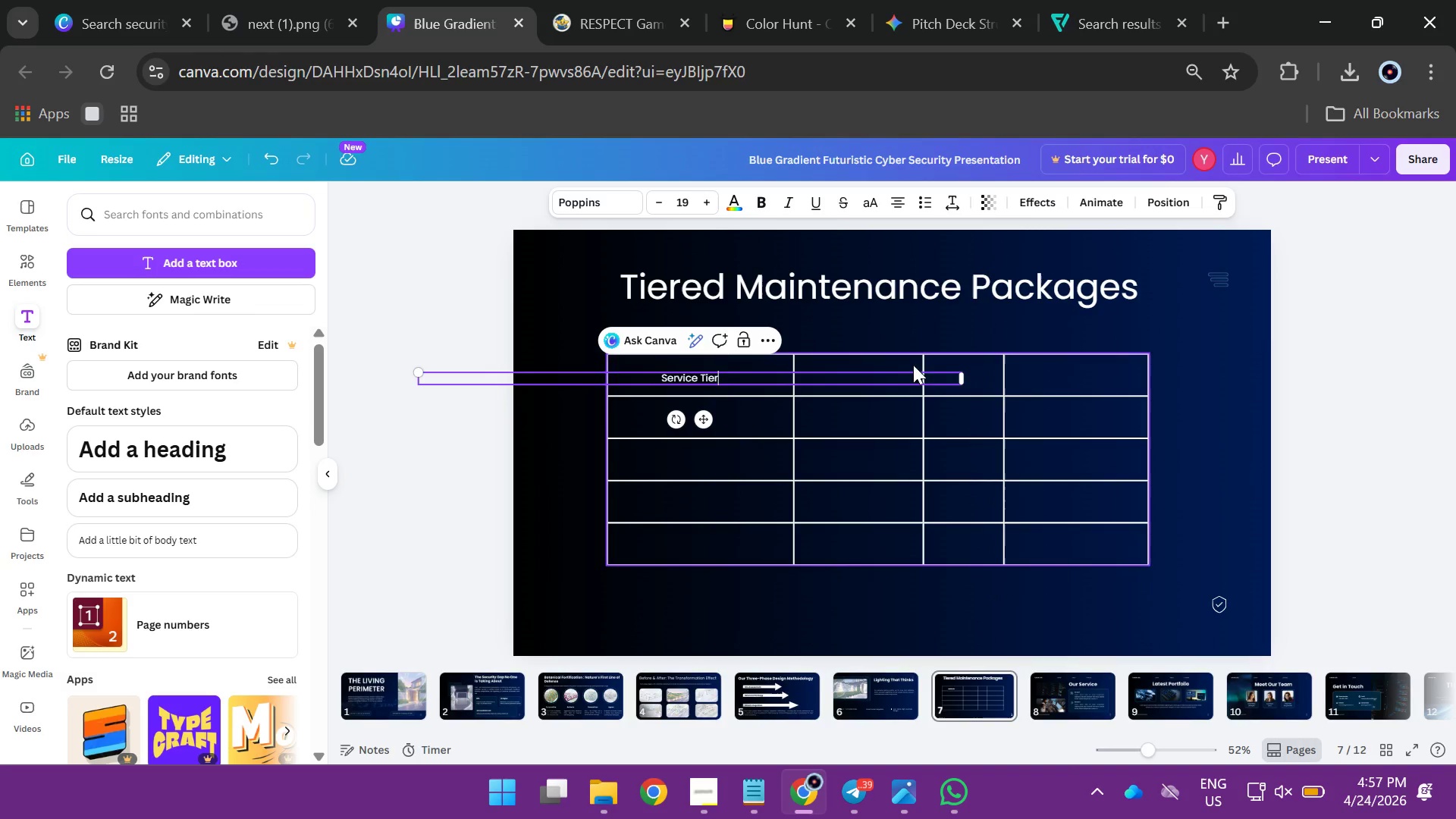 
left_click_drag(start_coordinate=[962, 380], to_coordinate=[625, 372])
 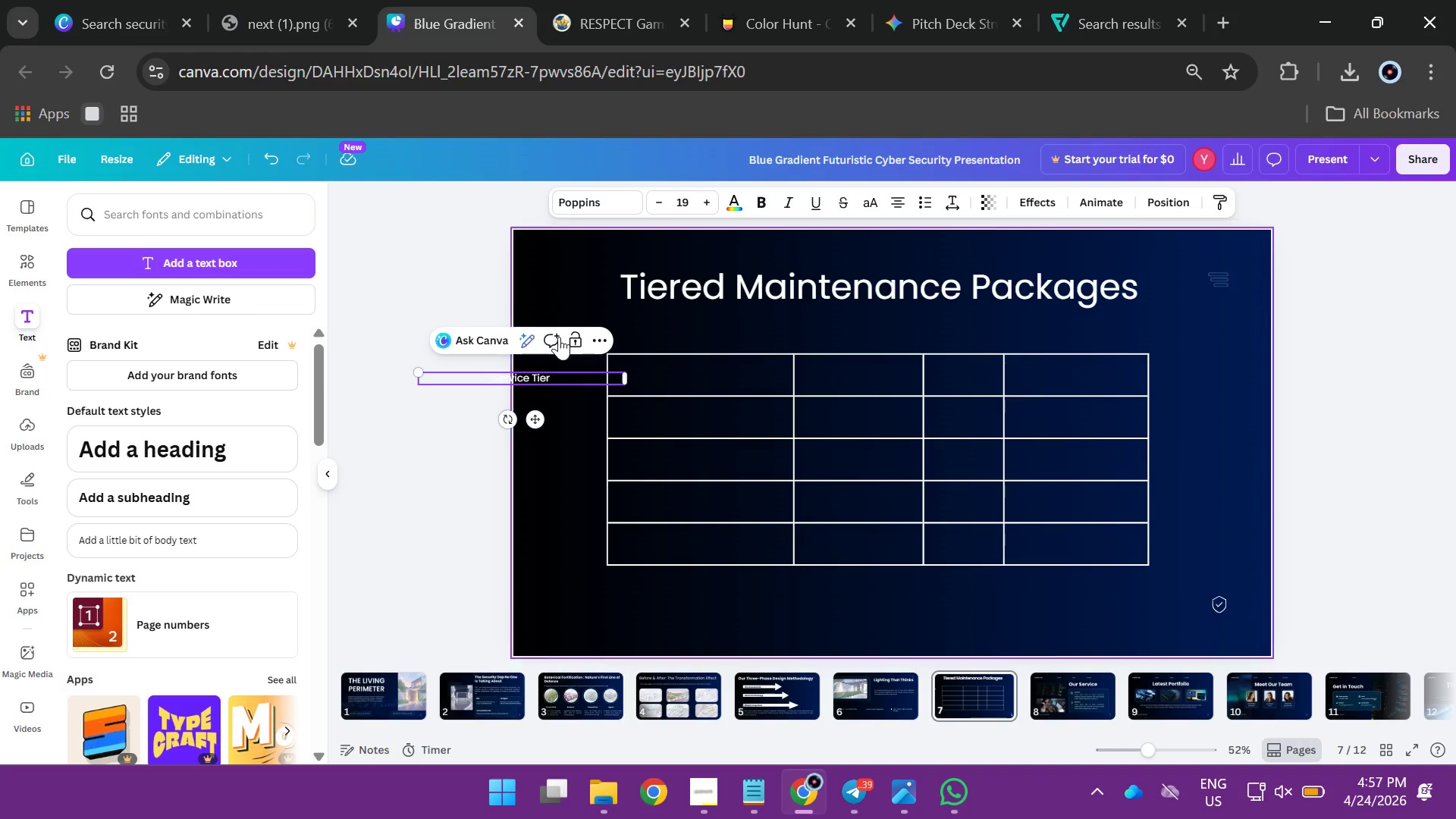 
left_click([548, 221])
 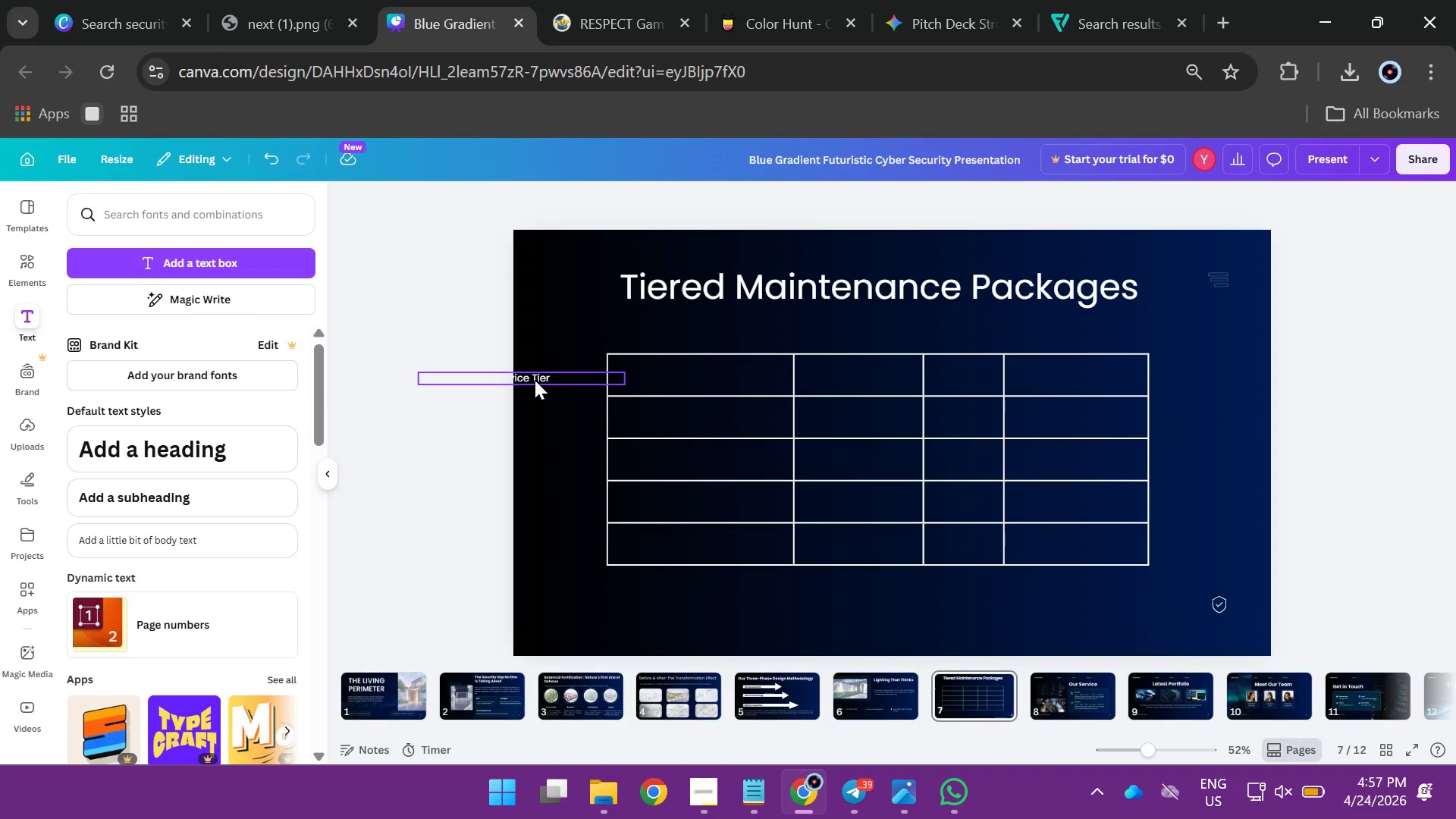 
left_click_drag(start_coordinate=[534, 378], to_coordinate=[698, 378])
 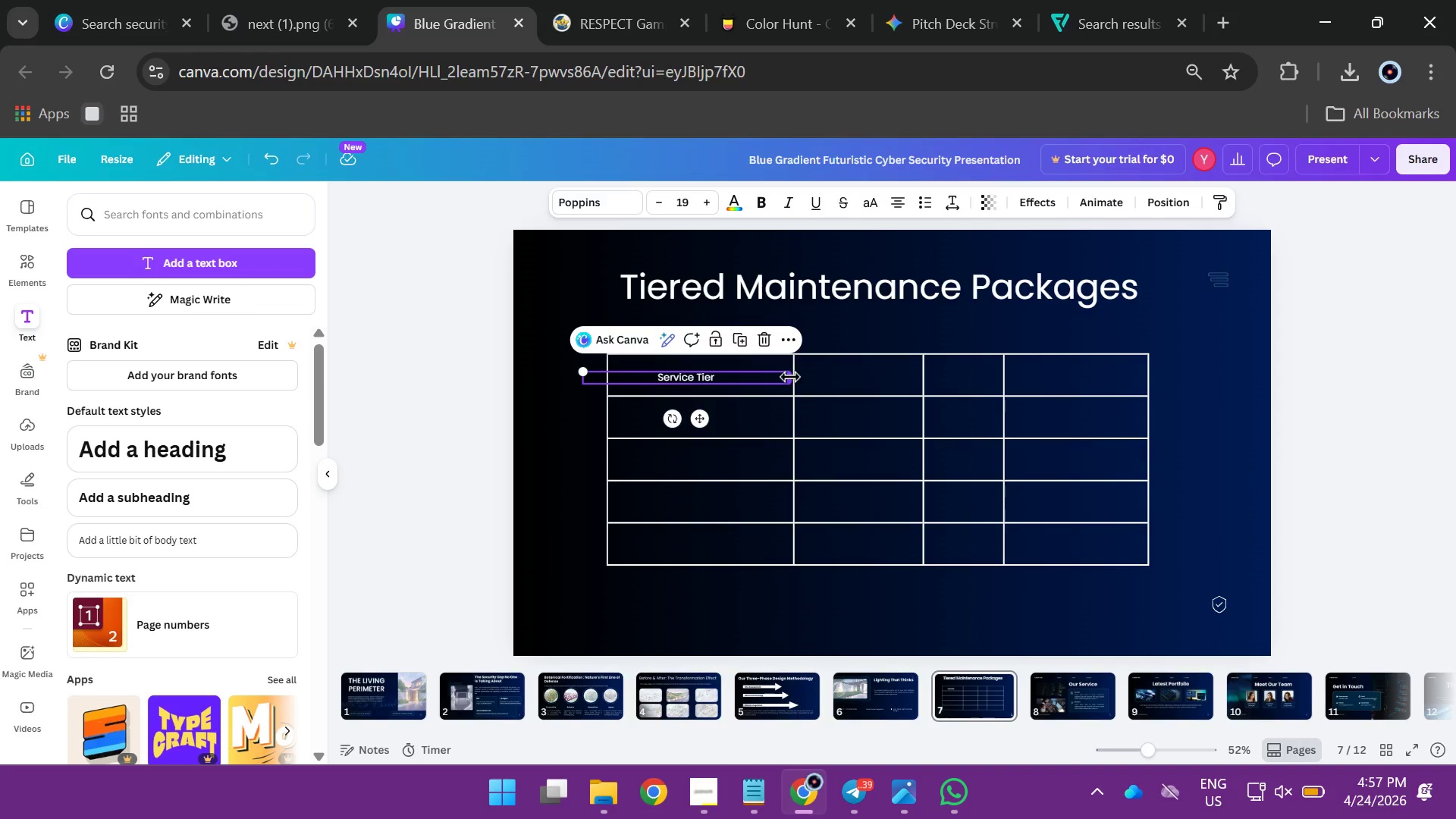 
left_click_drag(start_coordinate=[790, 377], to_coordinate=[682, 376])
 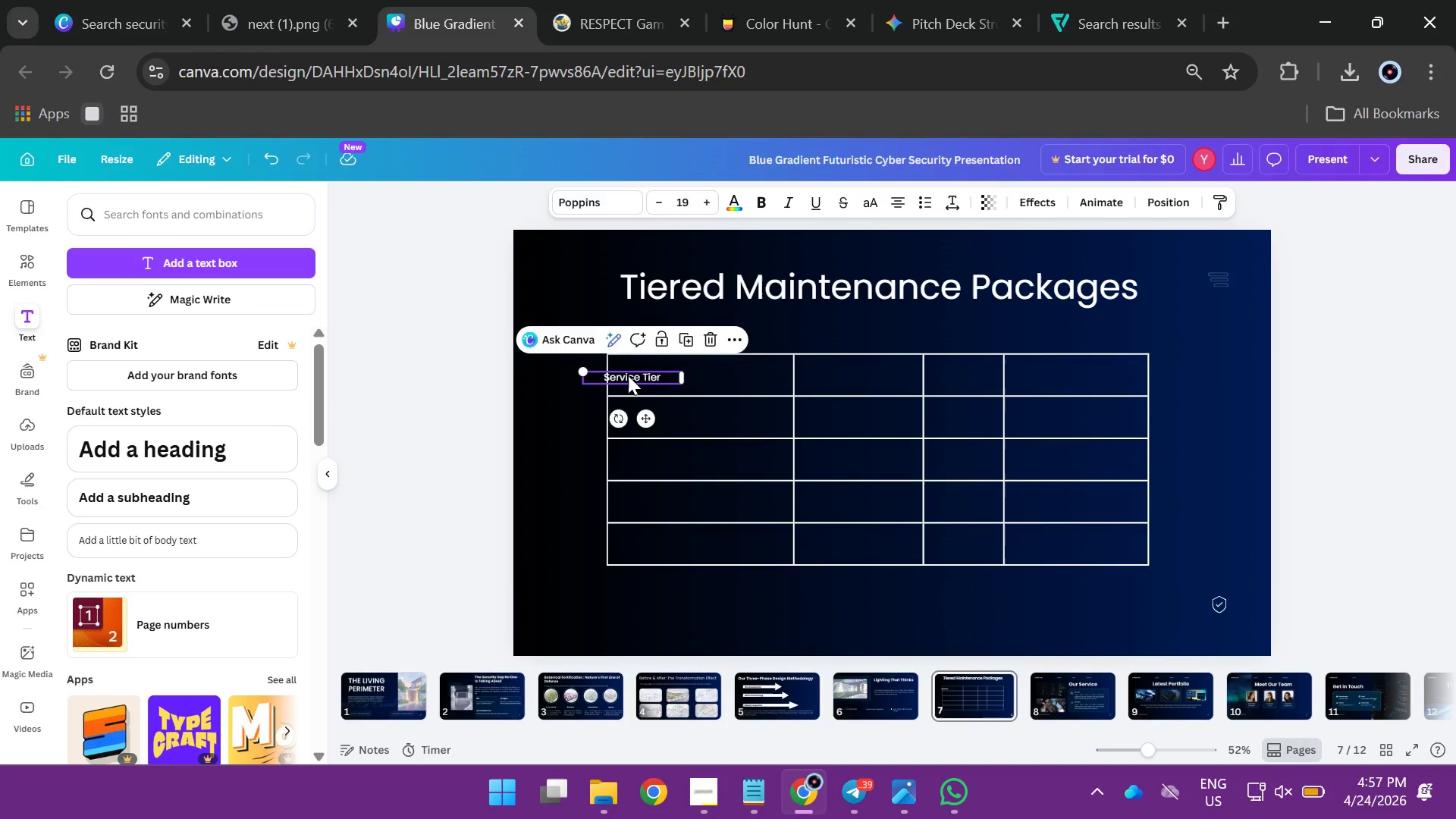 
left_click_drag(start_coordinate=[628, 375], to_coordinate=[683, 376])
 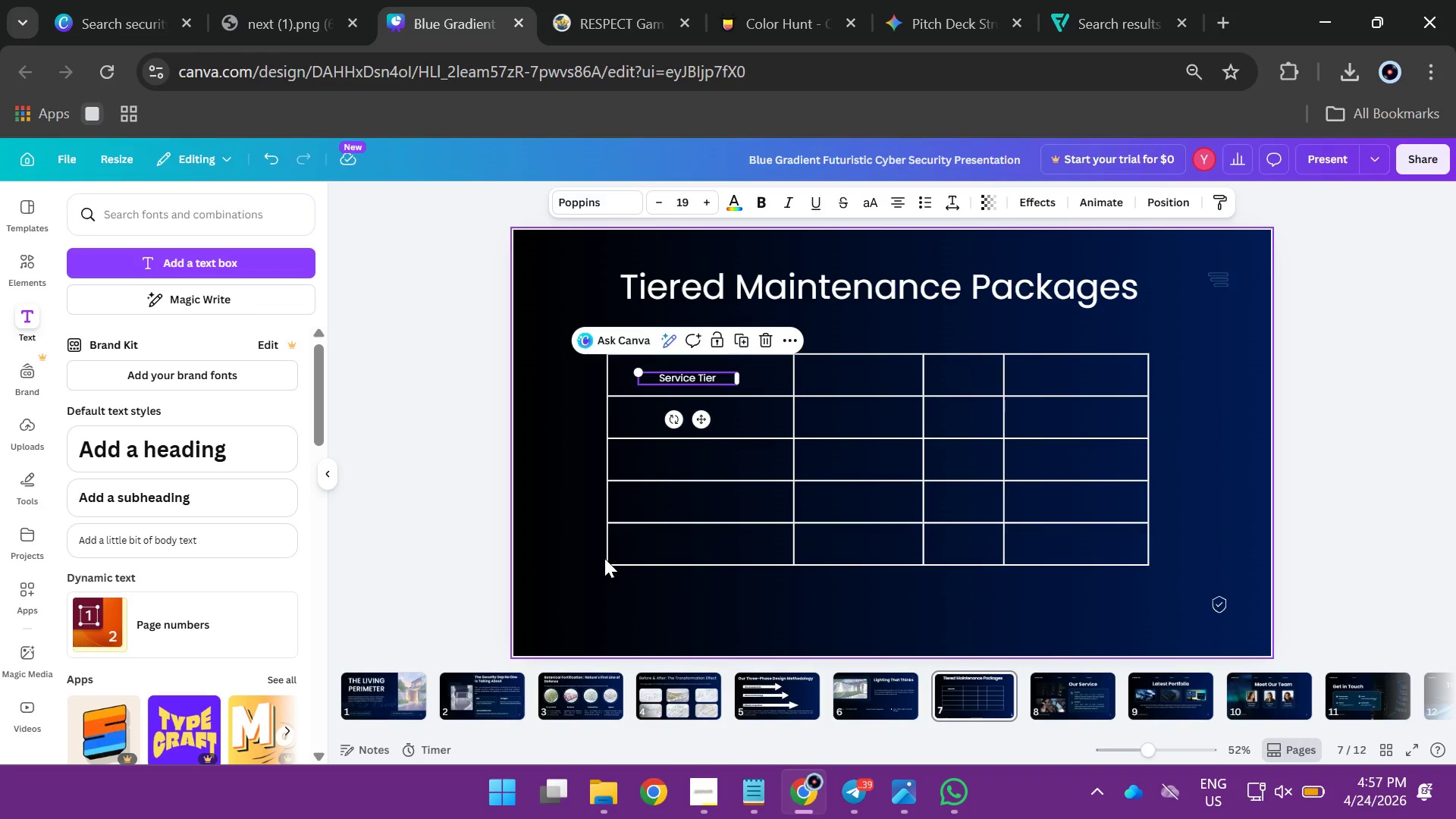 
left_click([610, 563])
 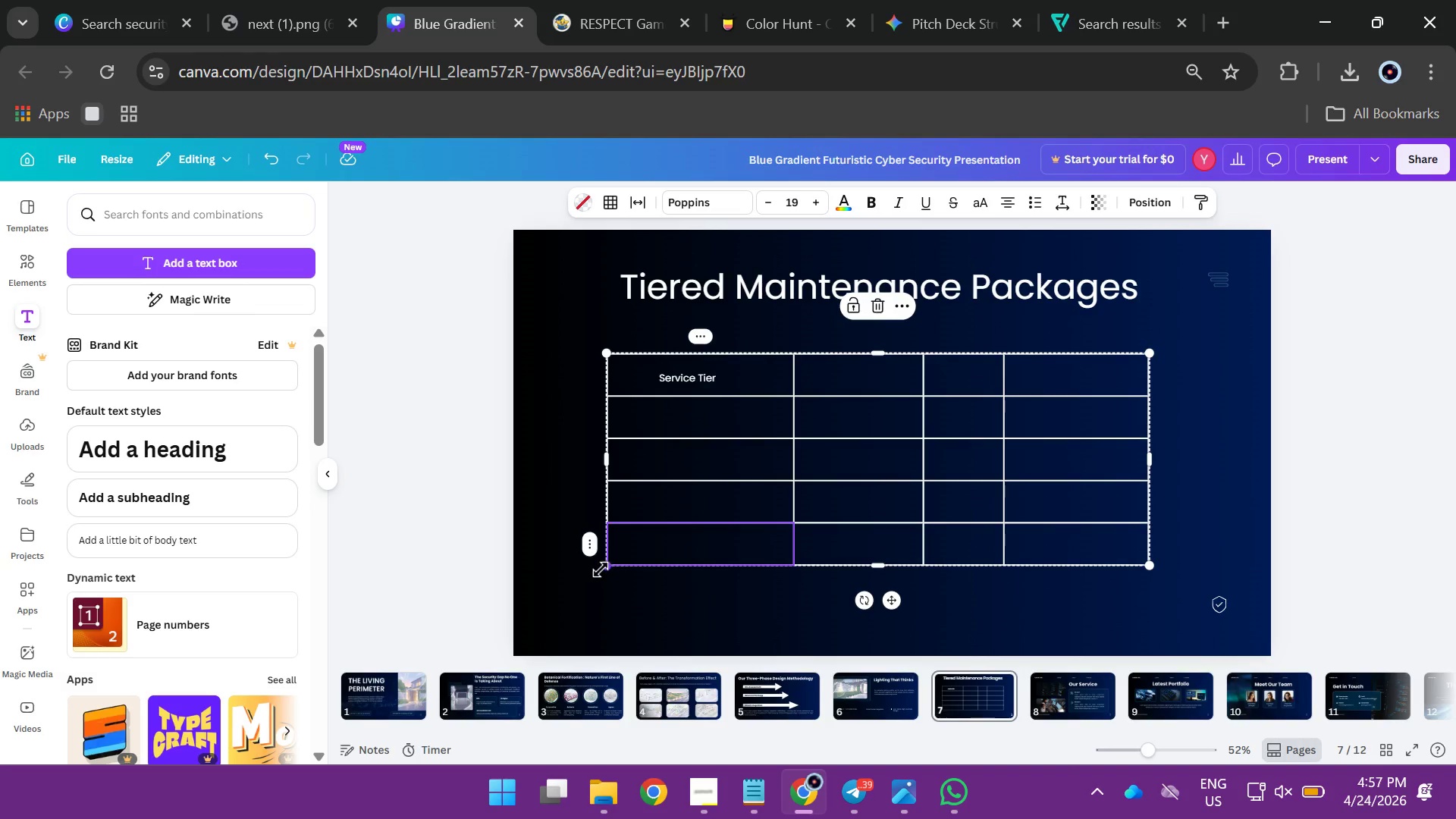 
left_click([676, 570])
 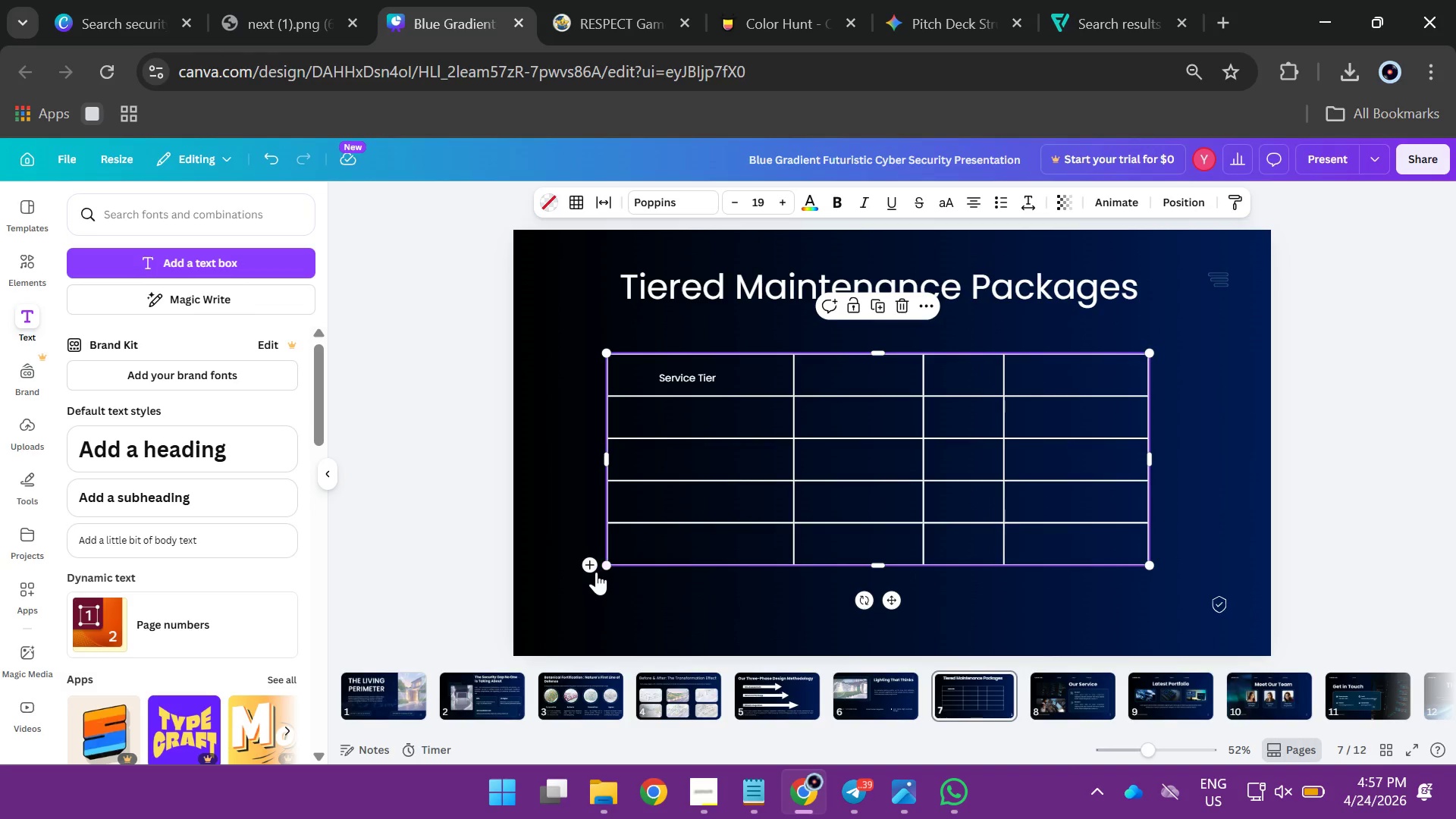 
left_click([590, 567])
 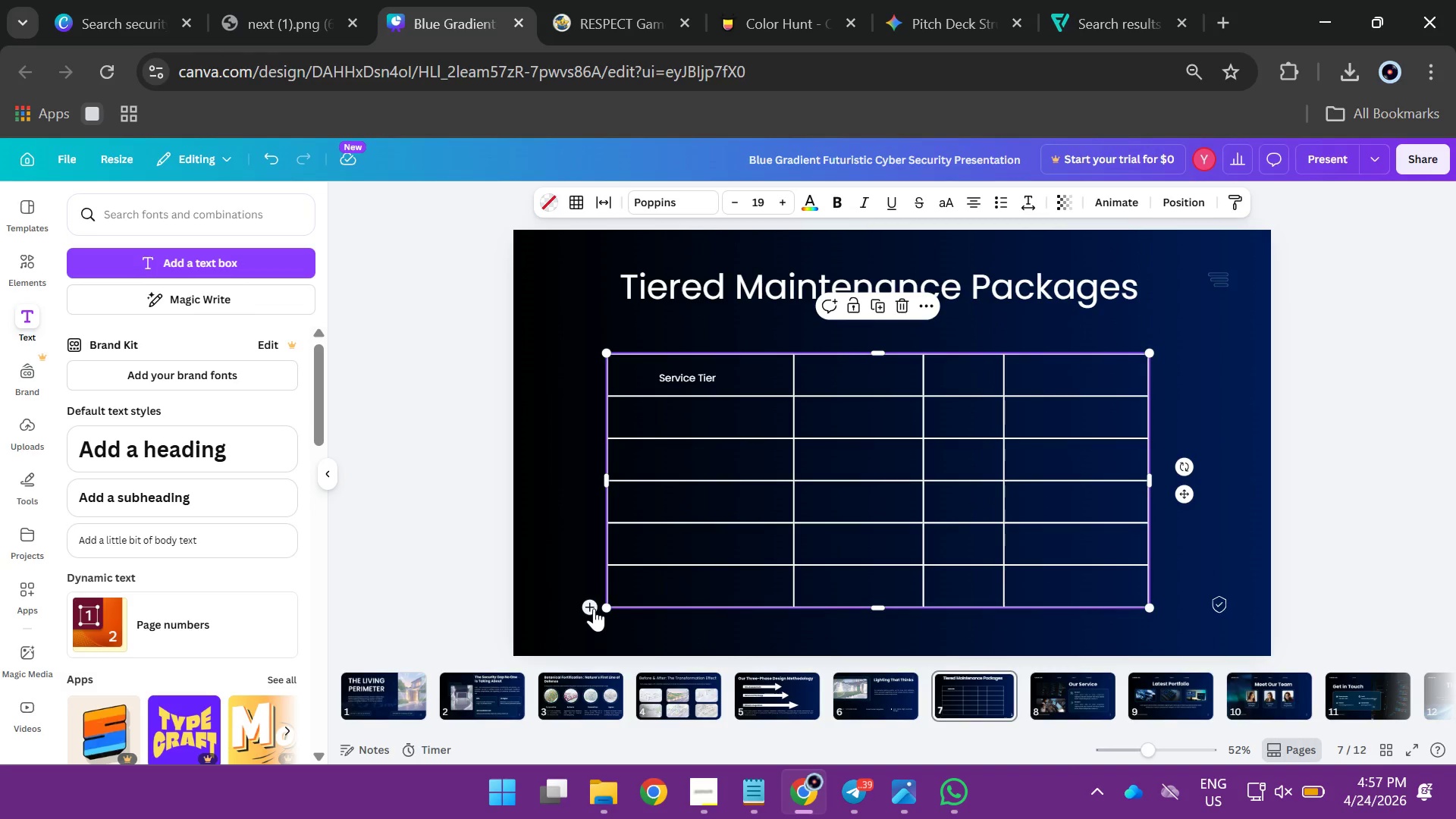 
left_click([592, 608])
 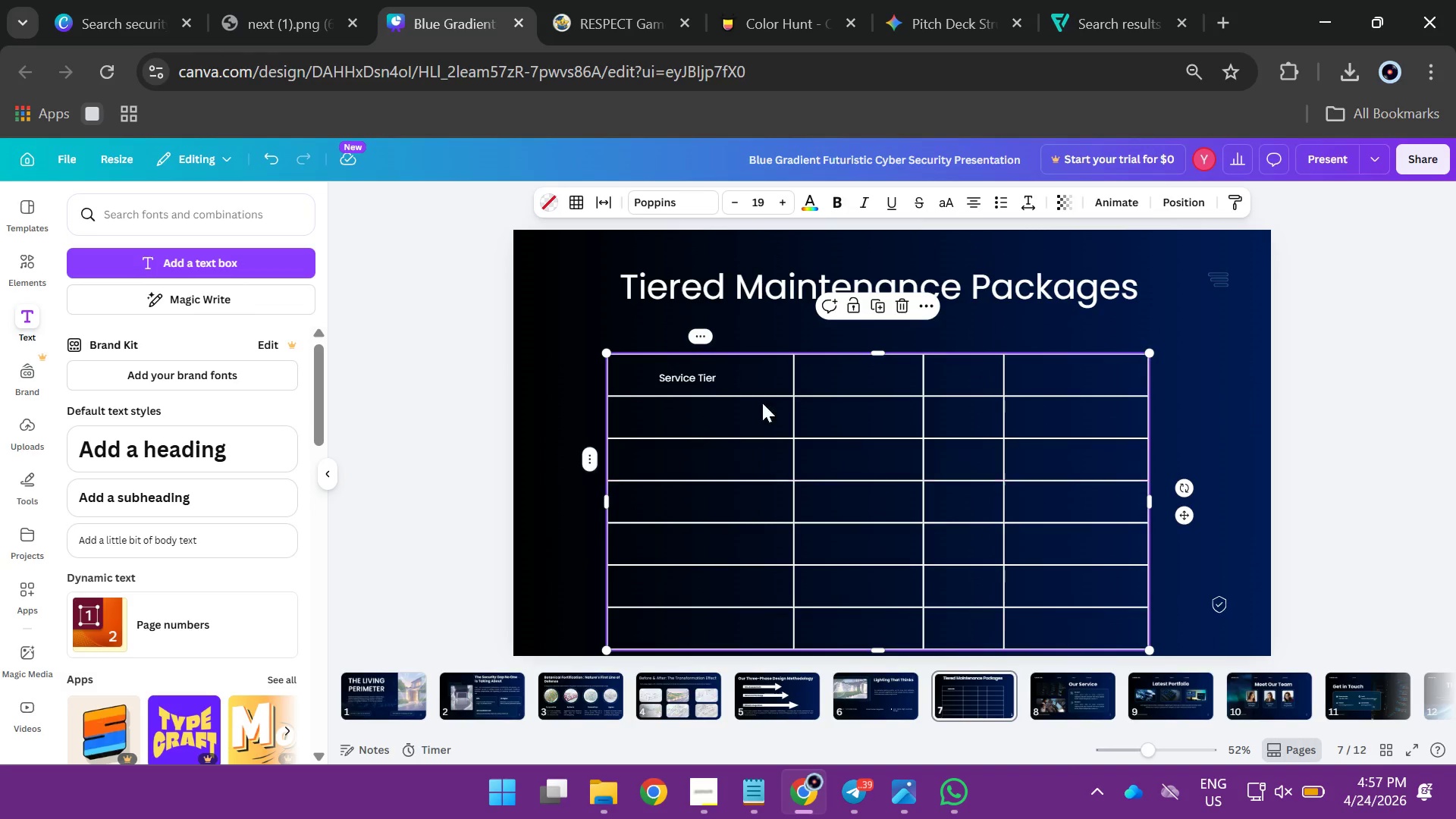 
wait(6.36)
 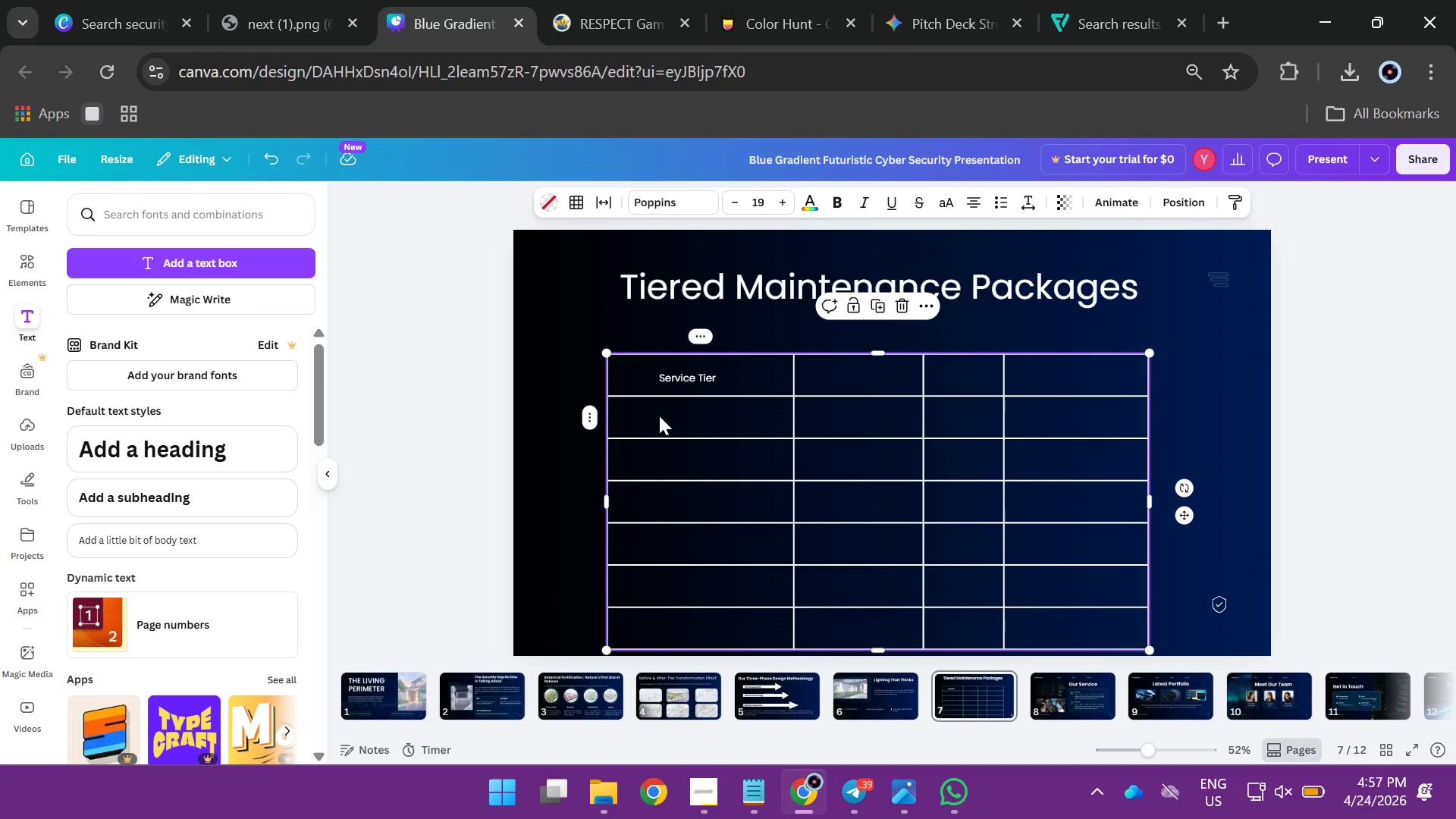 
left_click([1230, 388])
 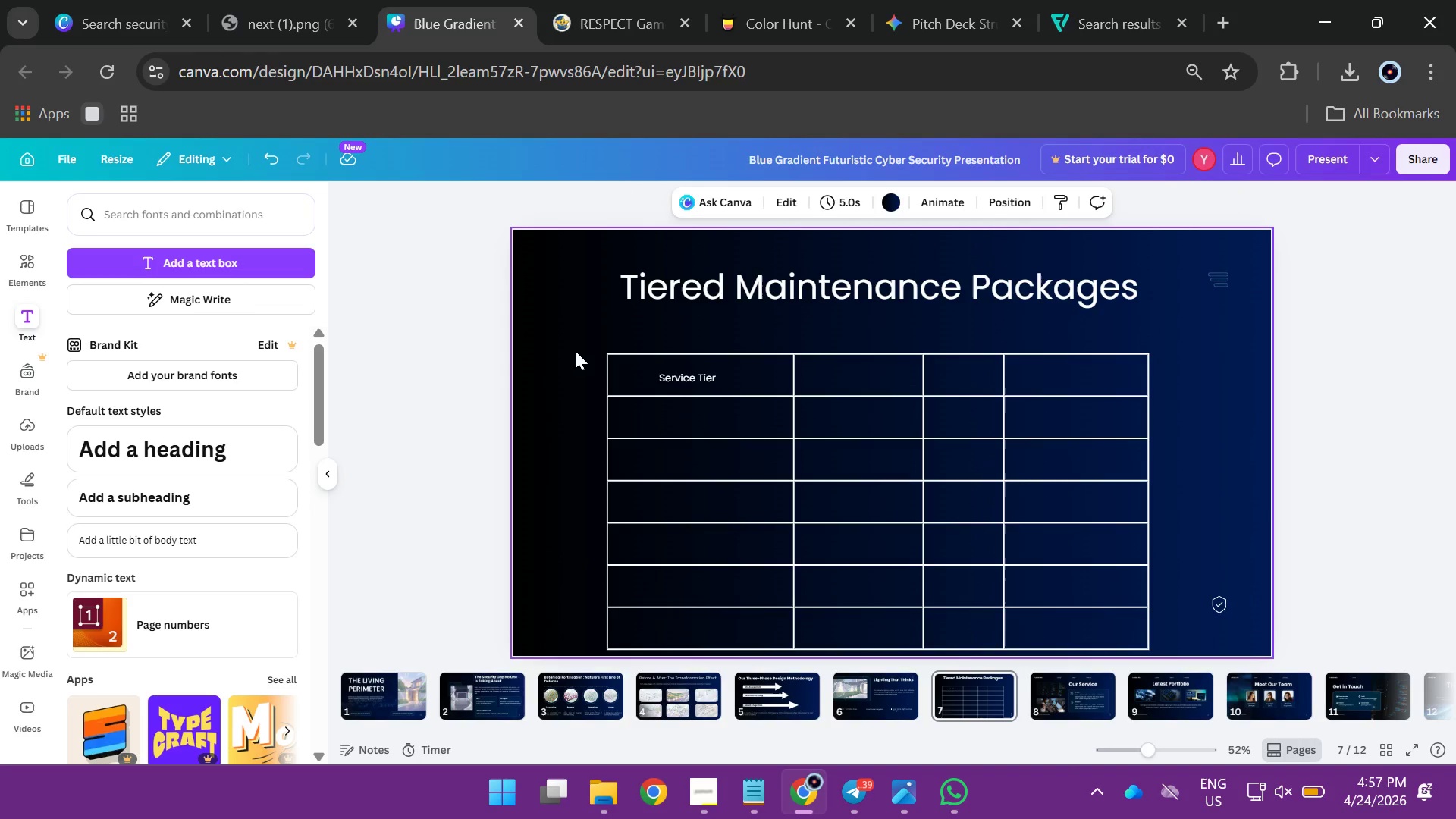 
left_click_drag(start_coordinate=[570, 346], to_coordinate=[1157, 629])
 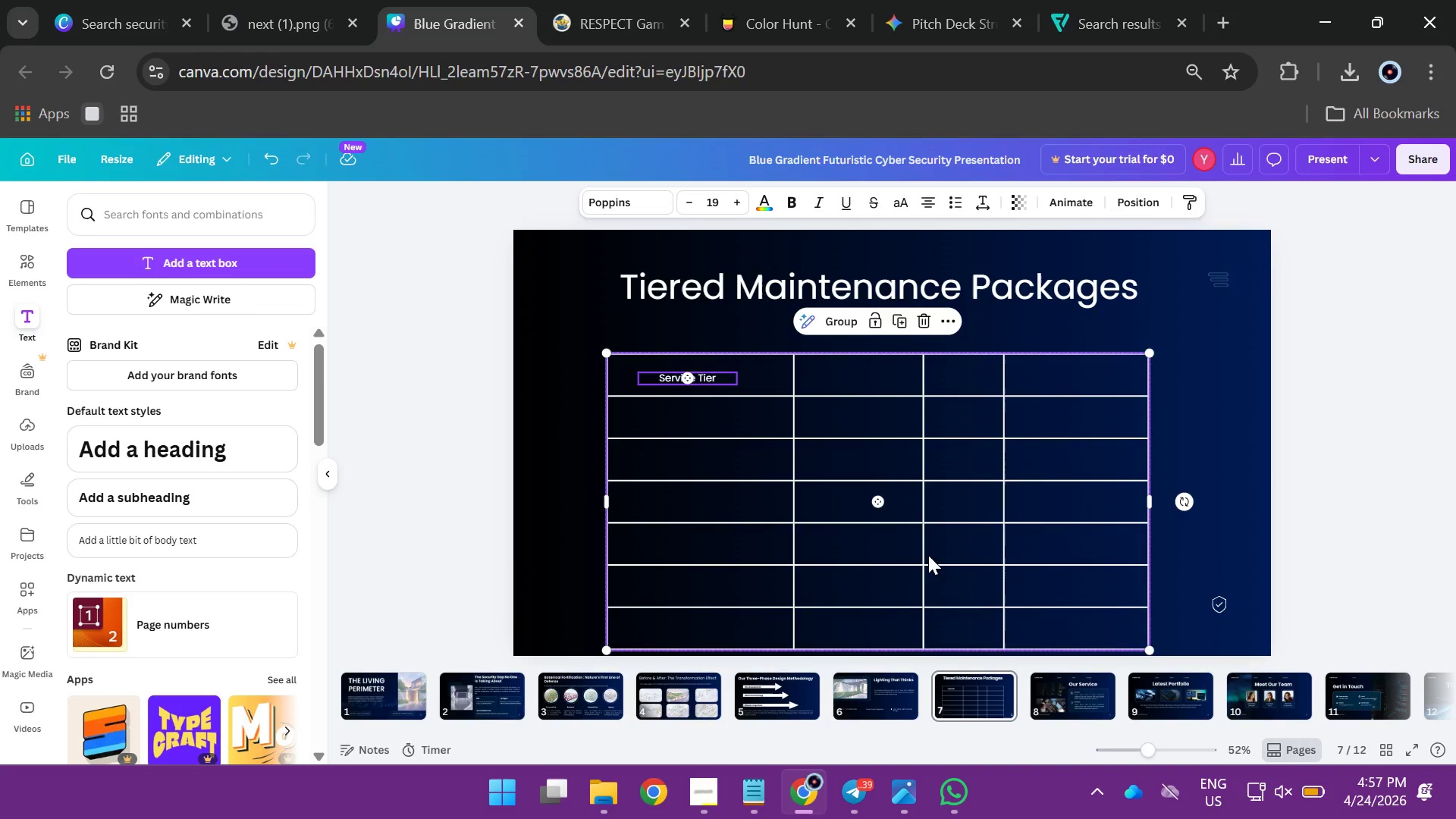 
left_click_drag(start_coordinate=[922, 555], to_coordinate=[918, 530])
 